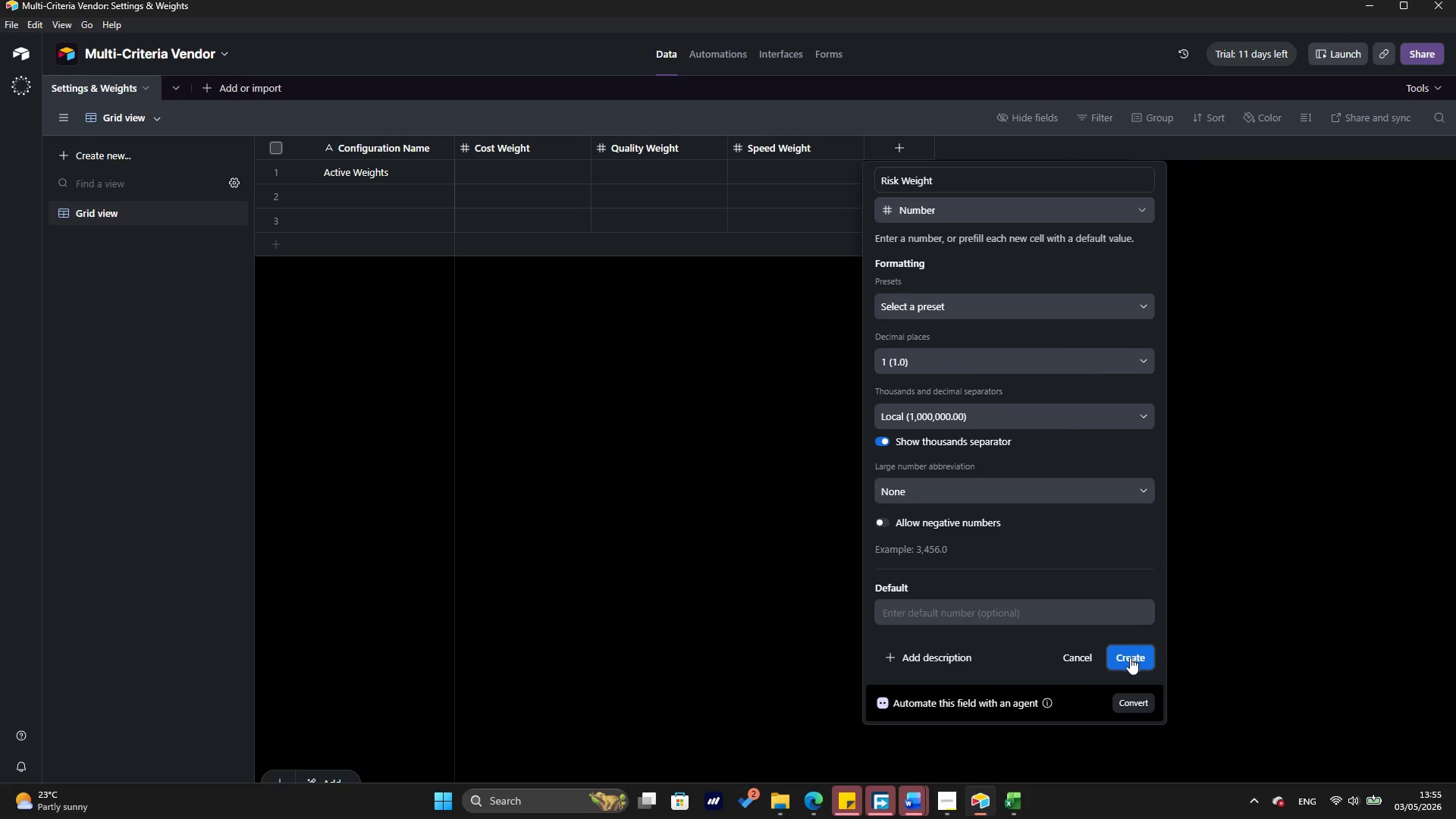 
wait(23.5)
 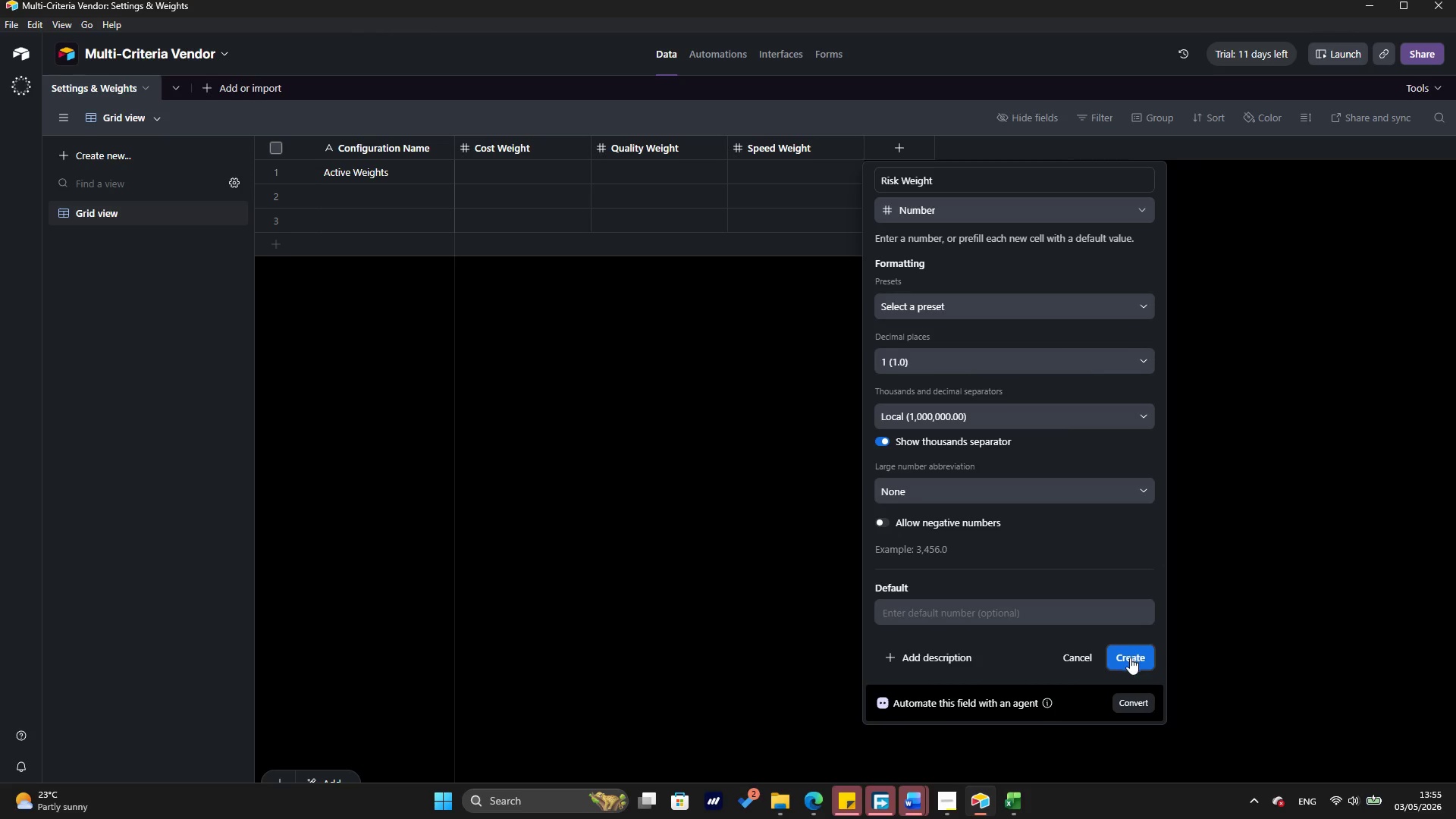 
double_click([519, 145])
 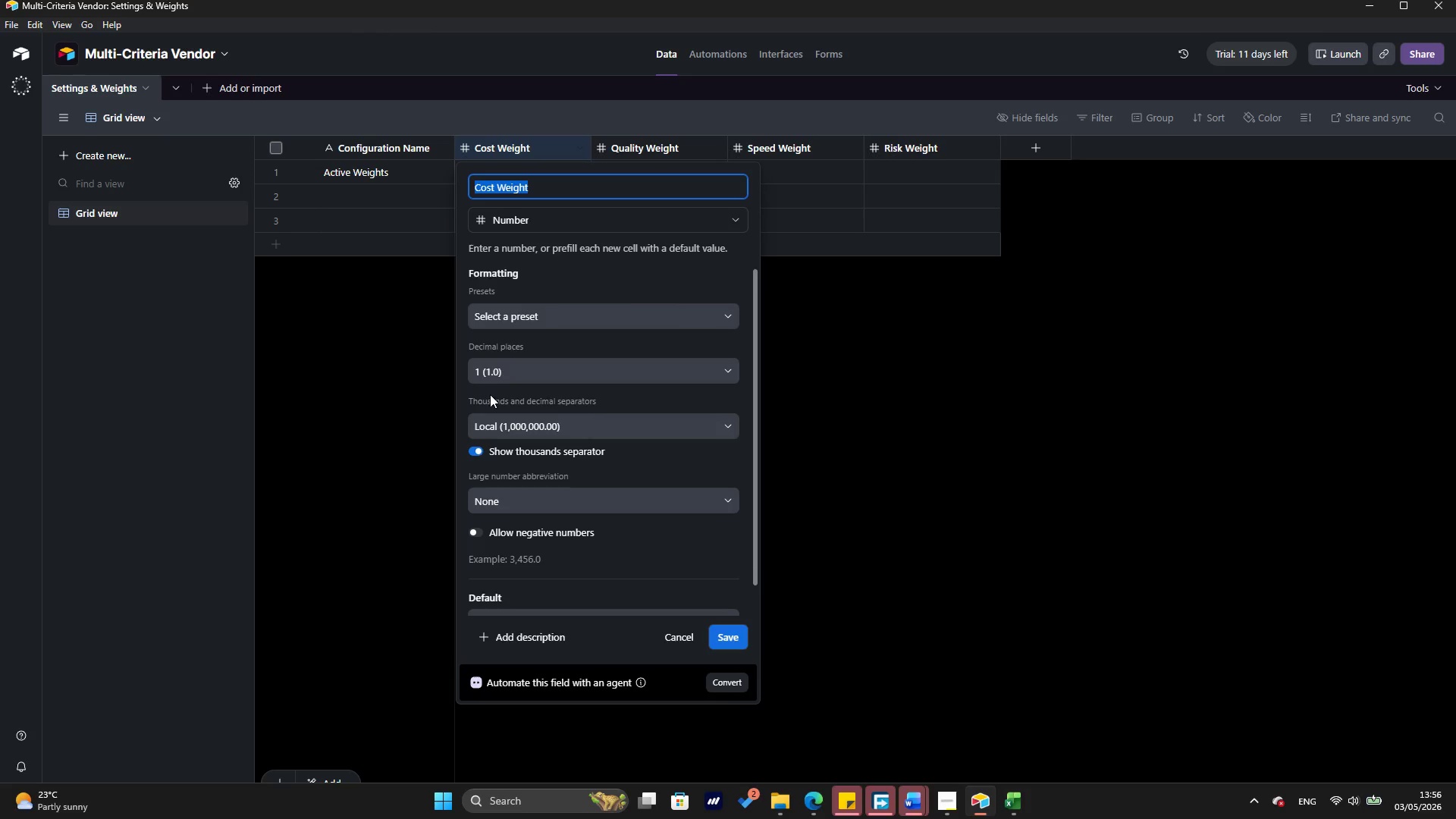 
wait(29.89)
 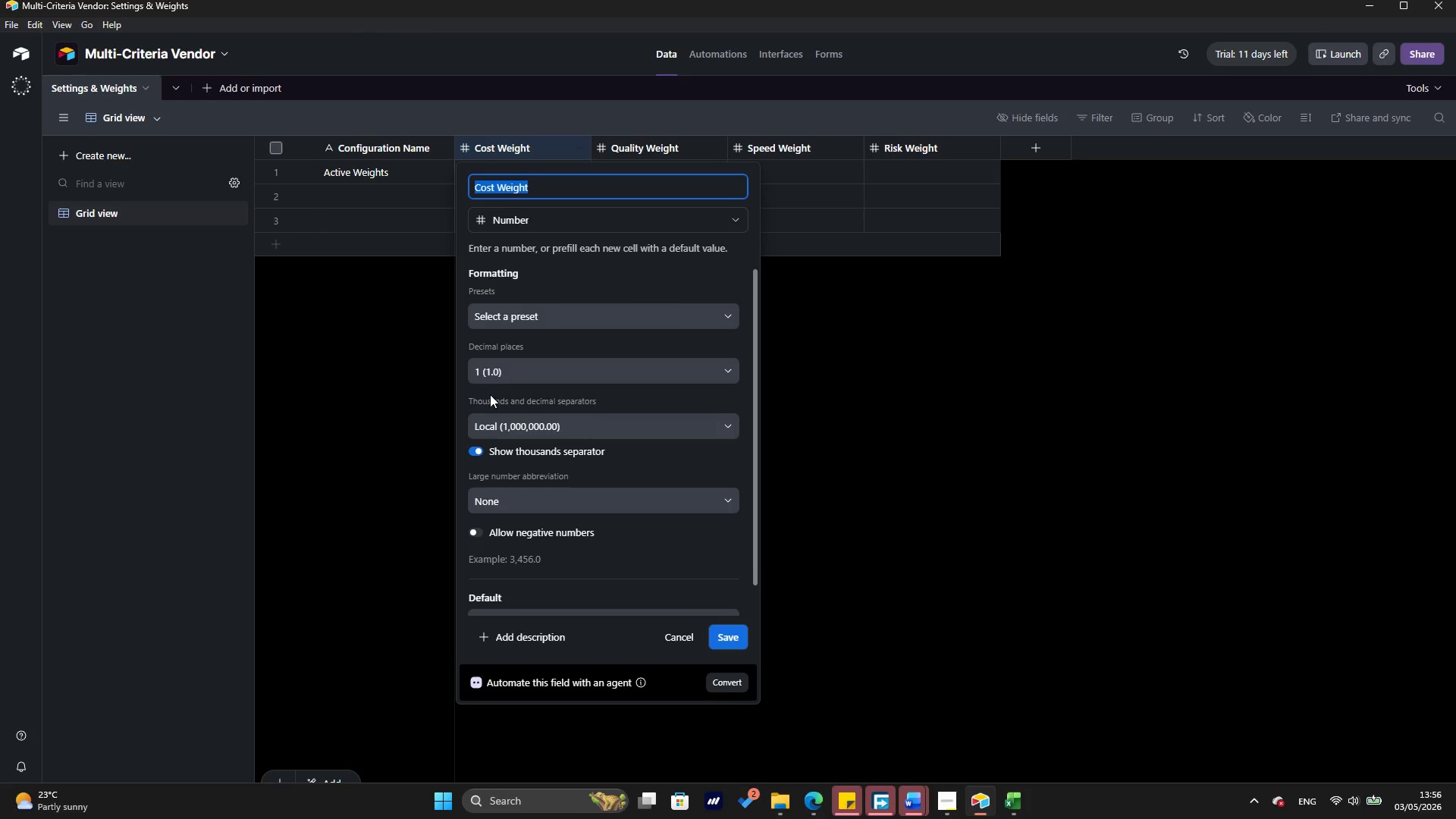 
left_click([567, 311])
 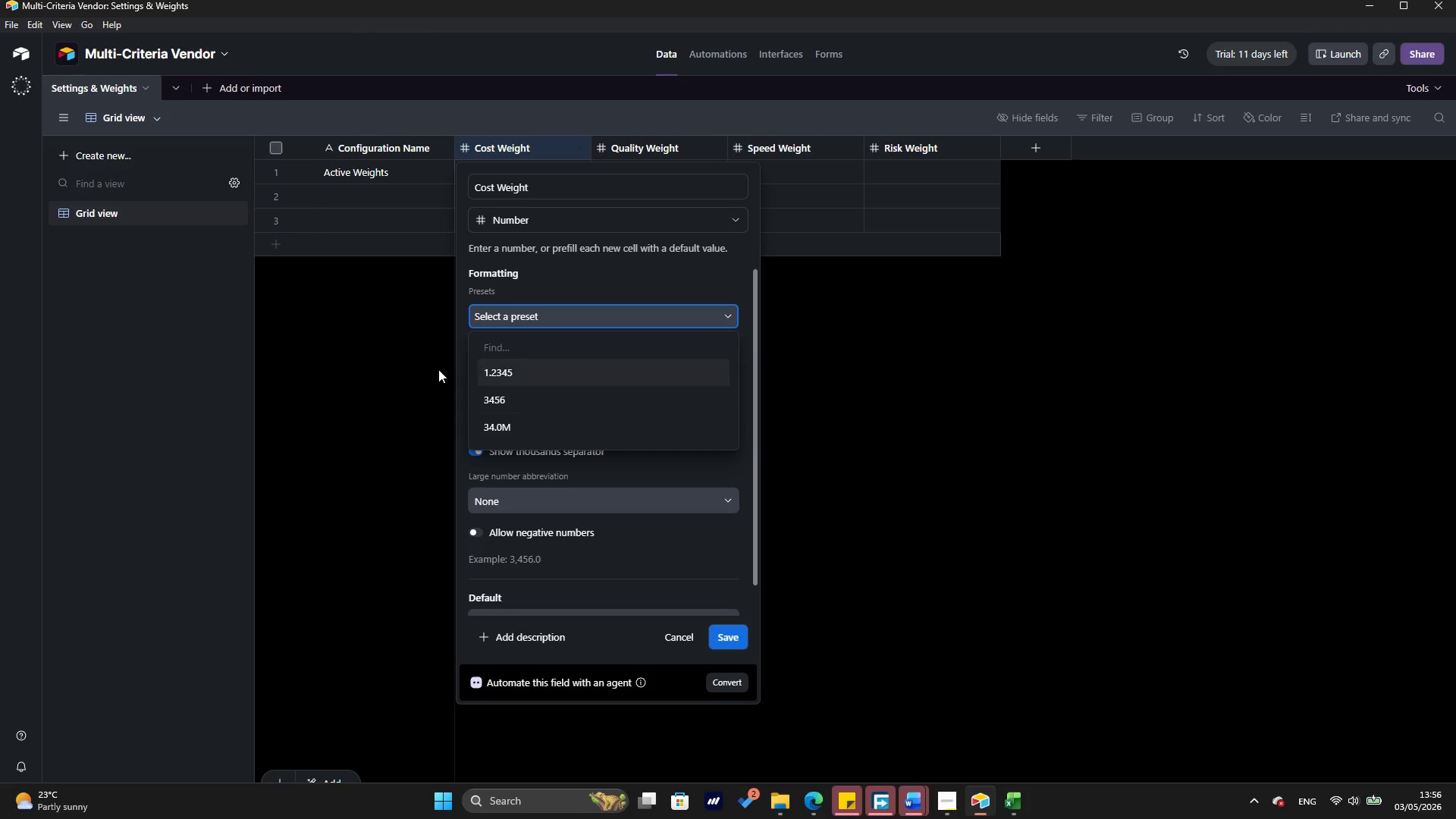 
left_click([438, 369])
 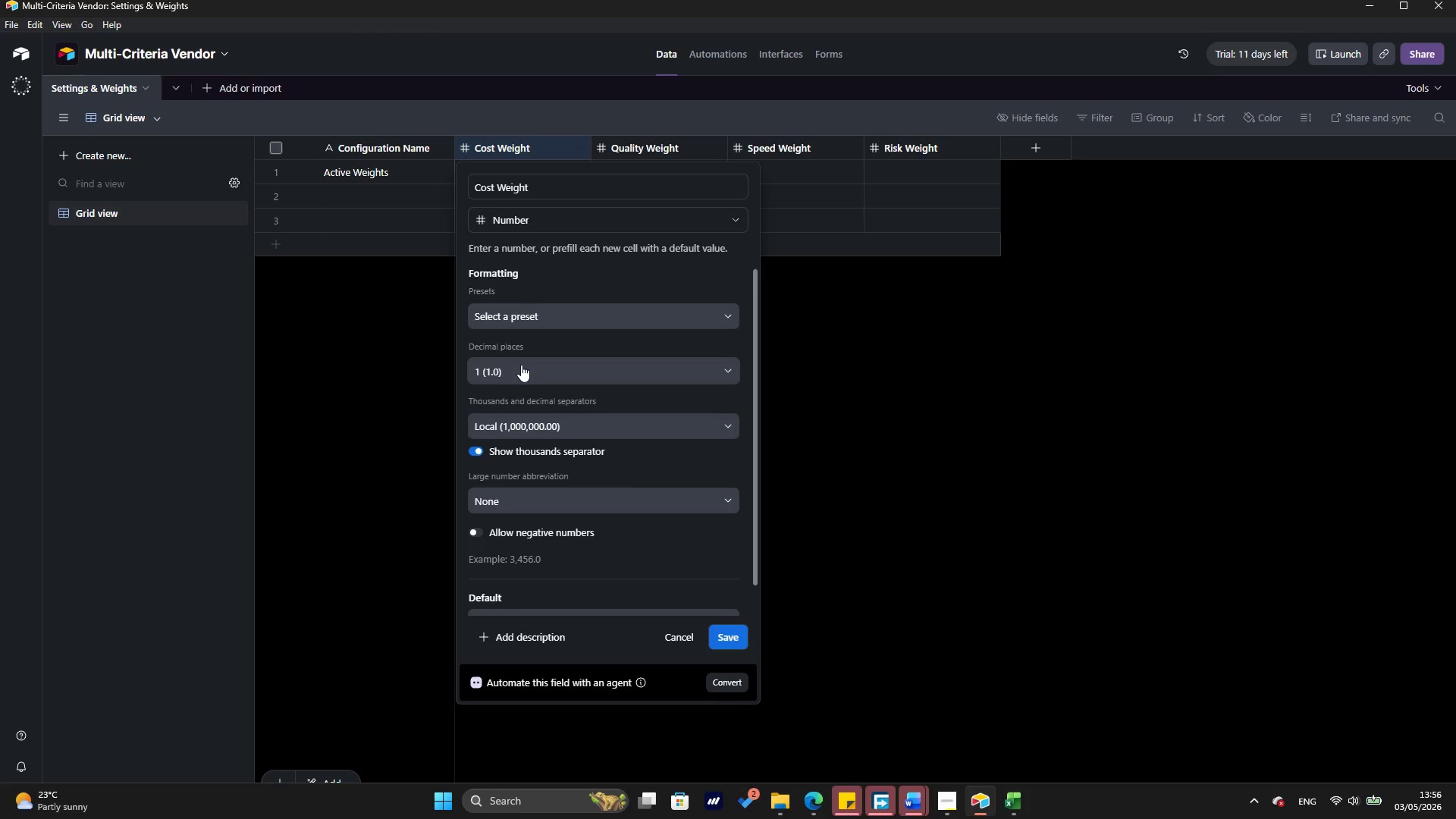 
left_click([521, 365])
 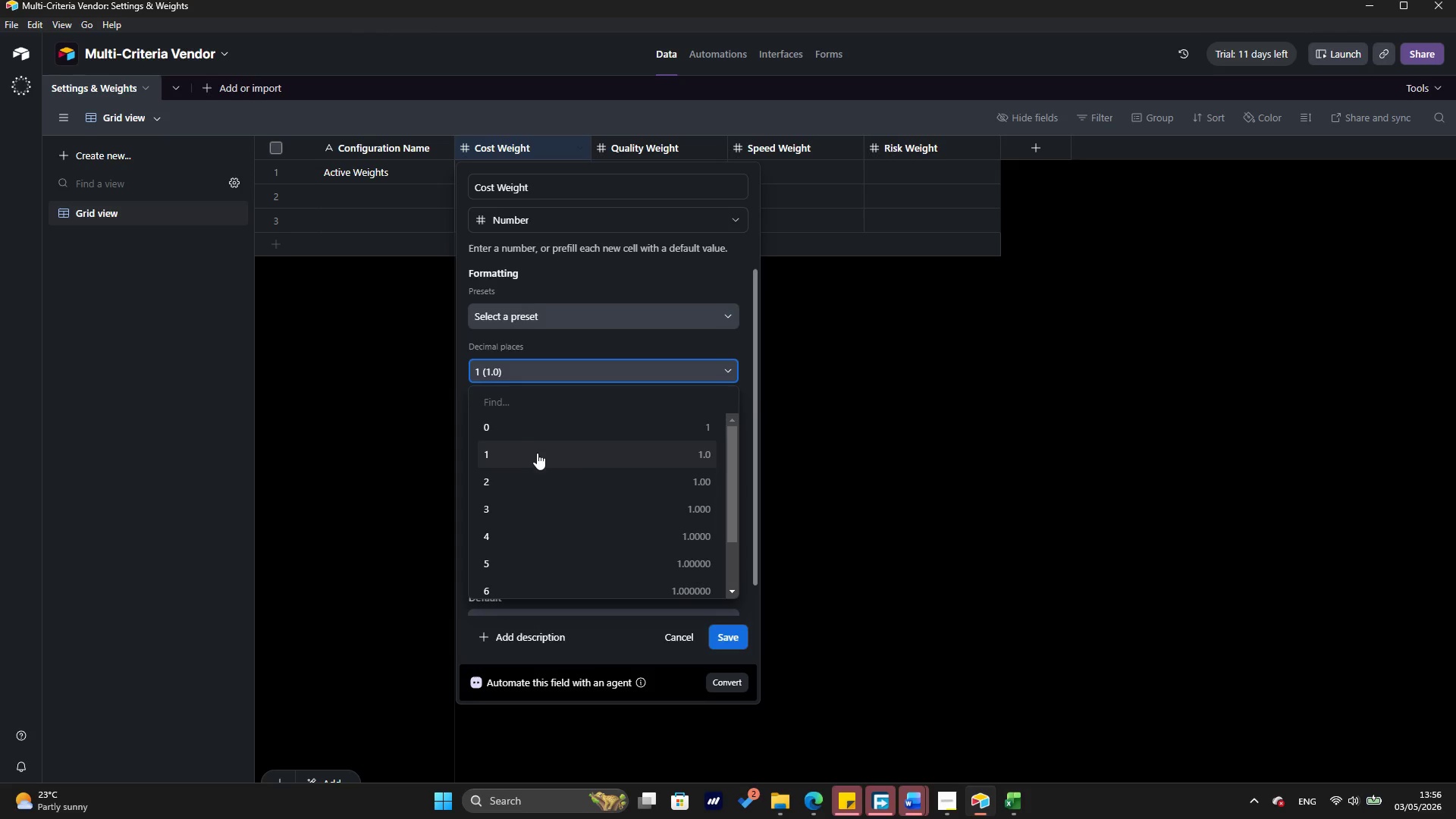 
wait(5.45)
 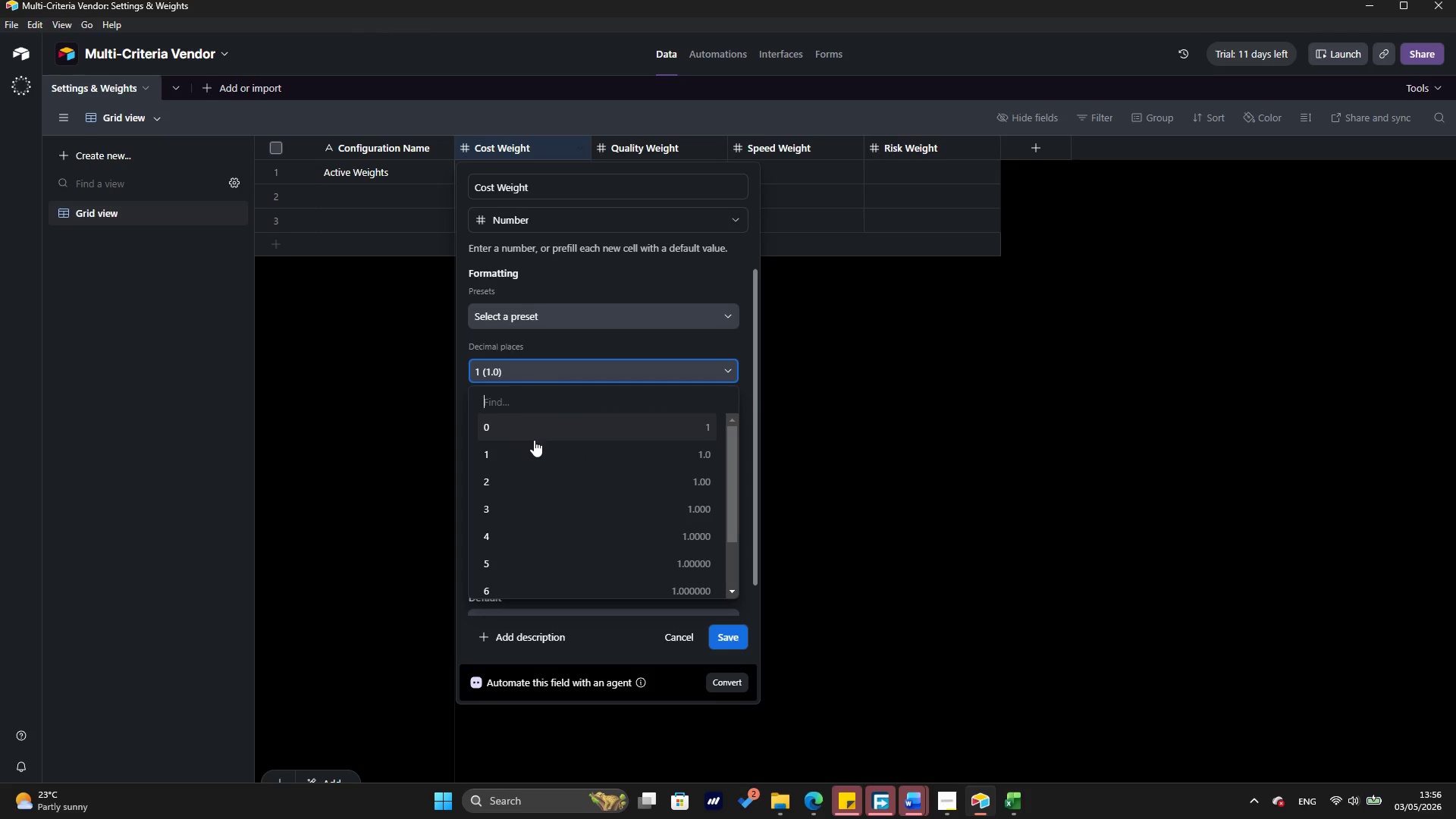 
left_click([542, 475])
 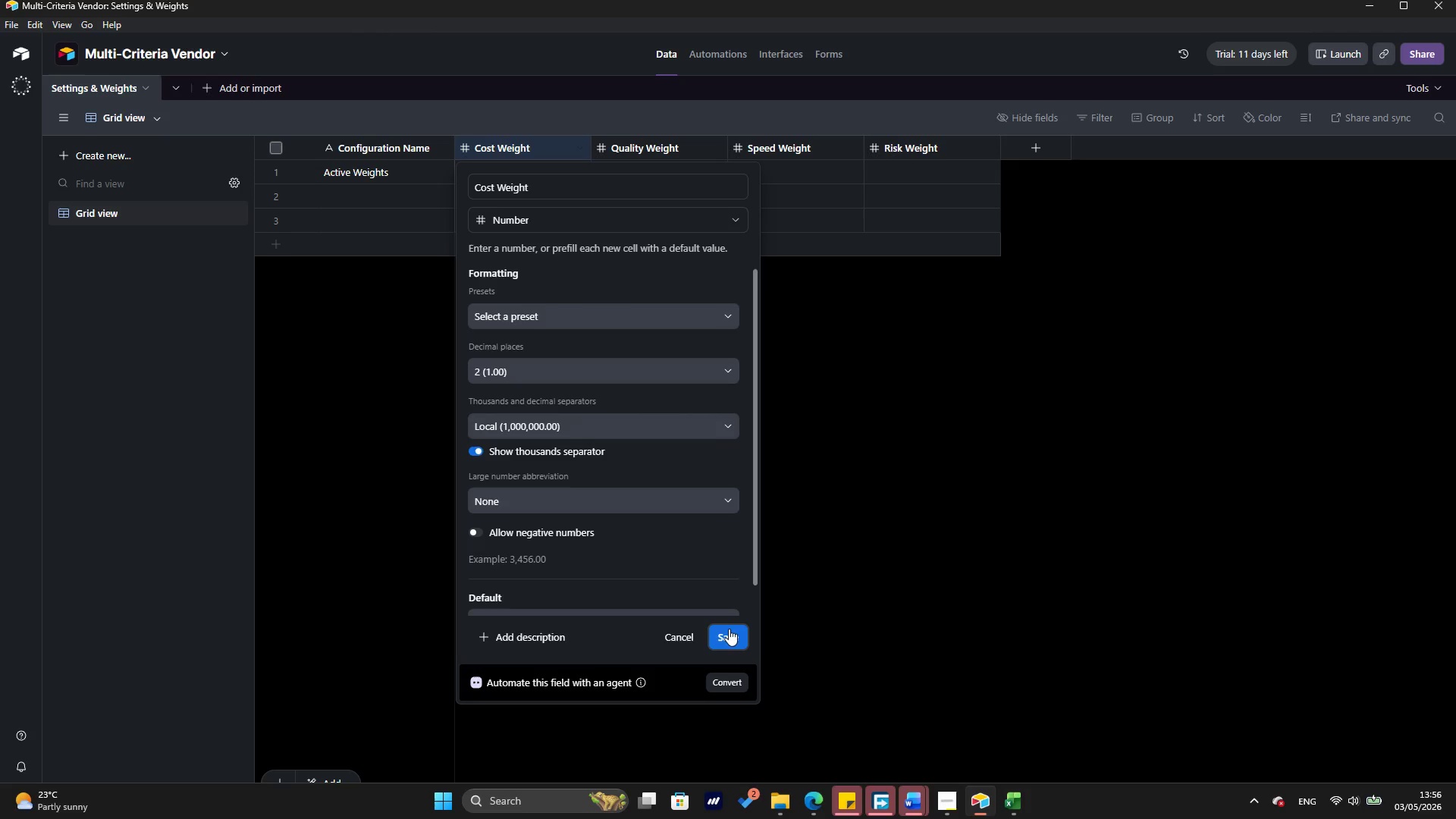 
left_click([728, 630])
 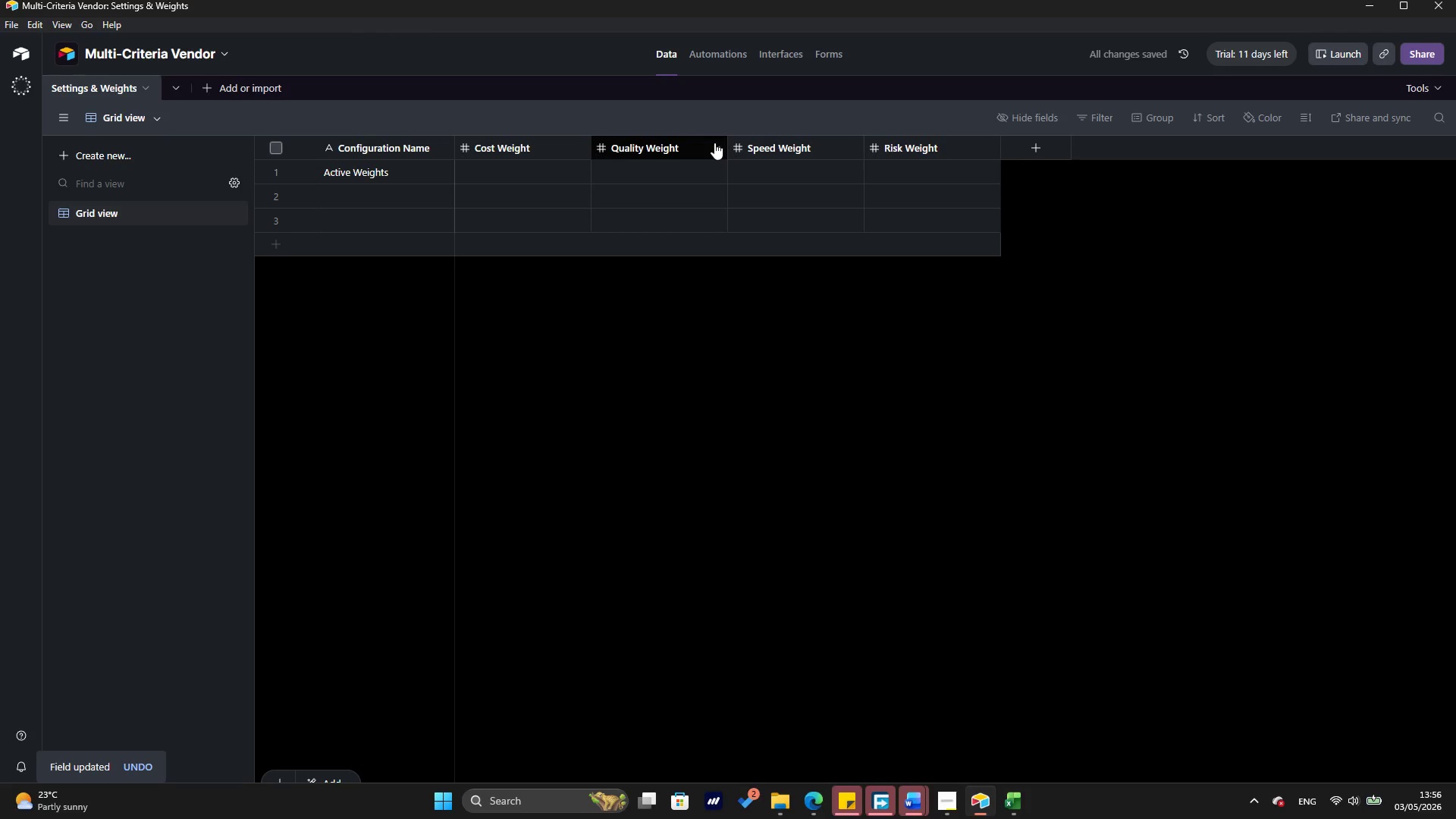 
left_click([714, 143])
 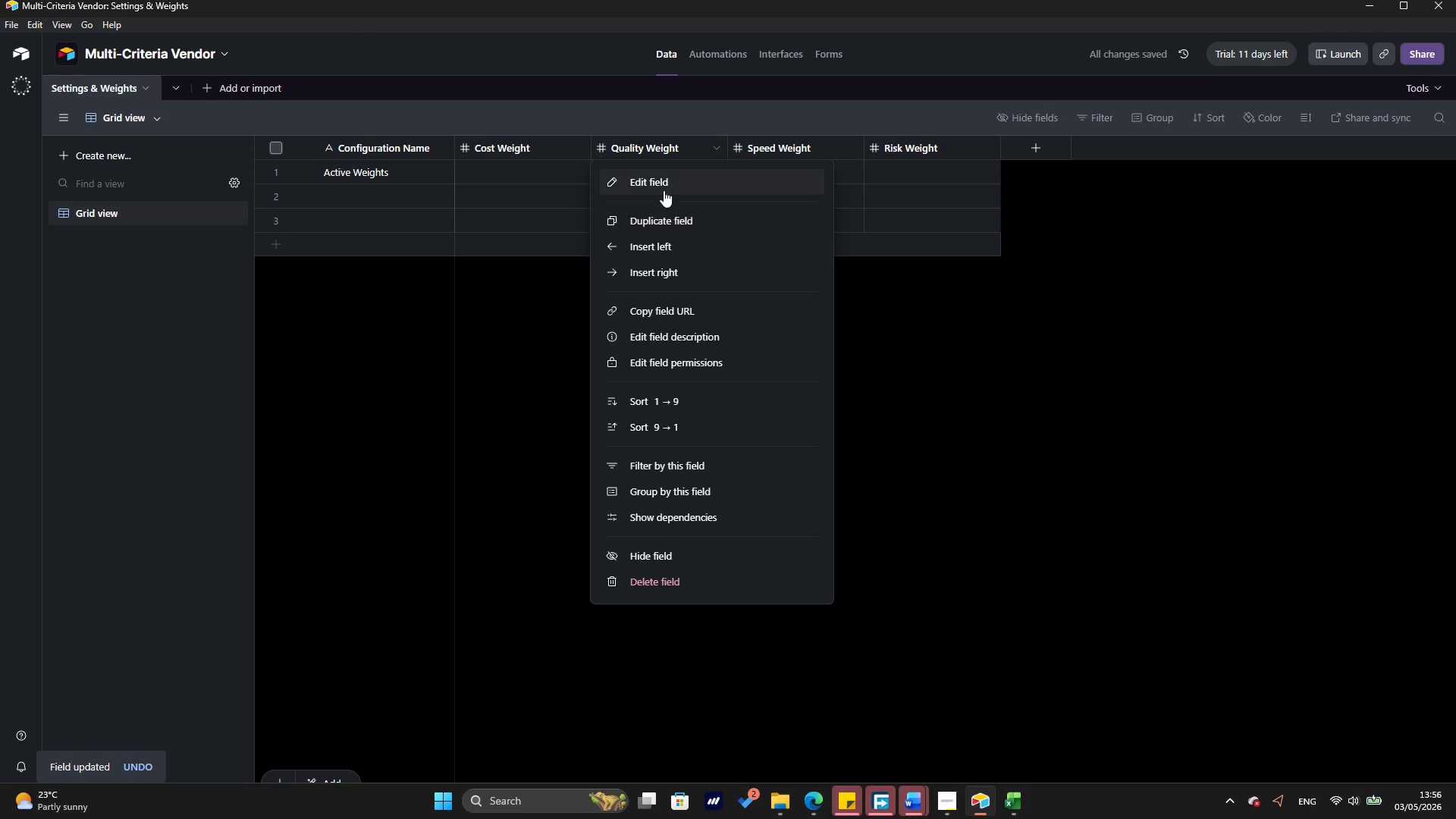 
left_click([664, 182])
 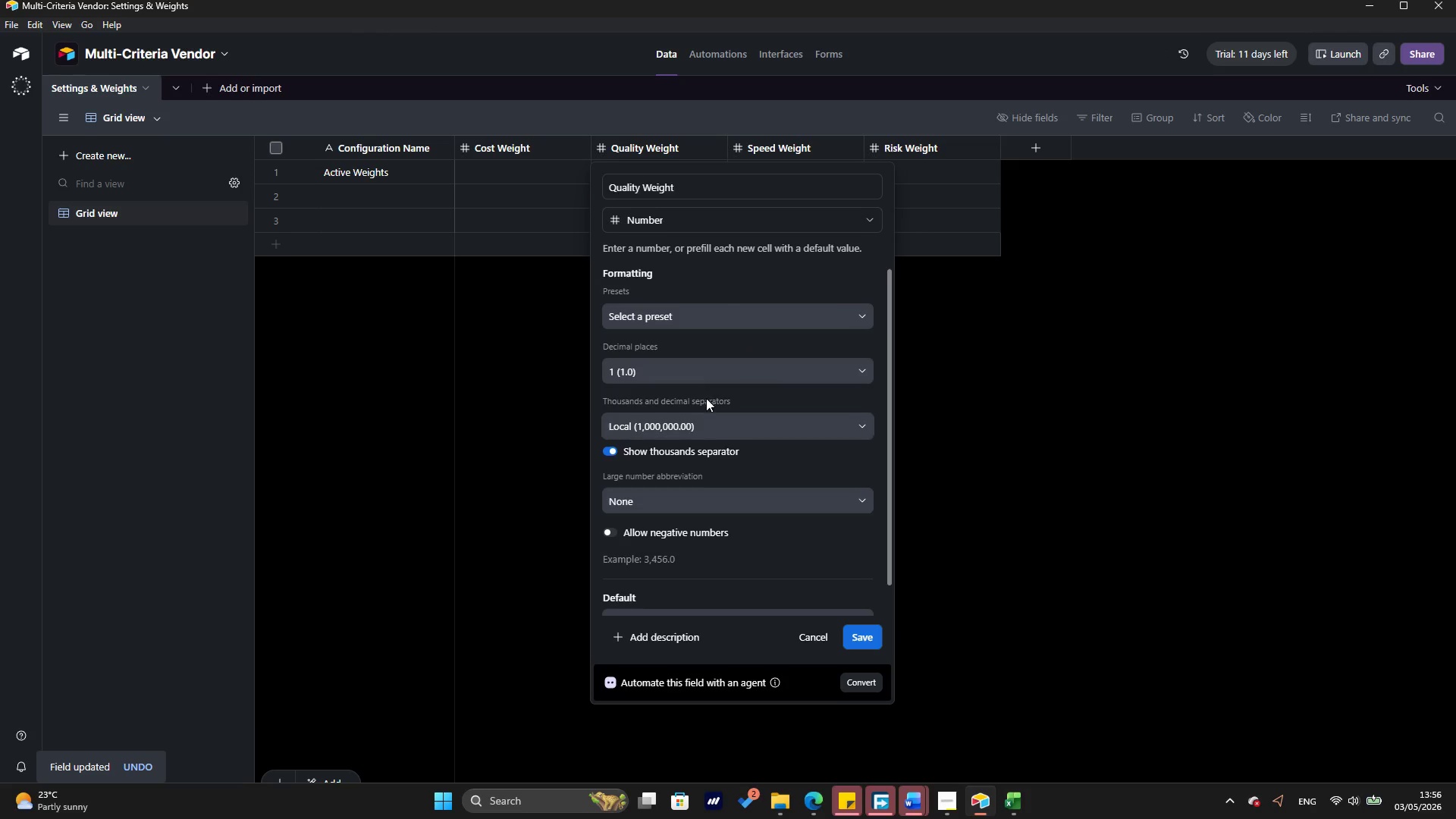 
left_click([706, 372])
 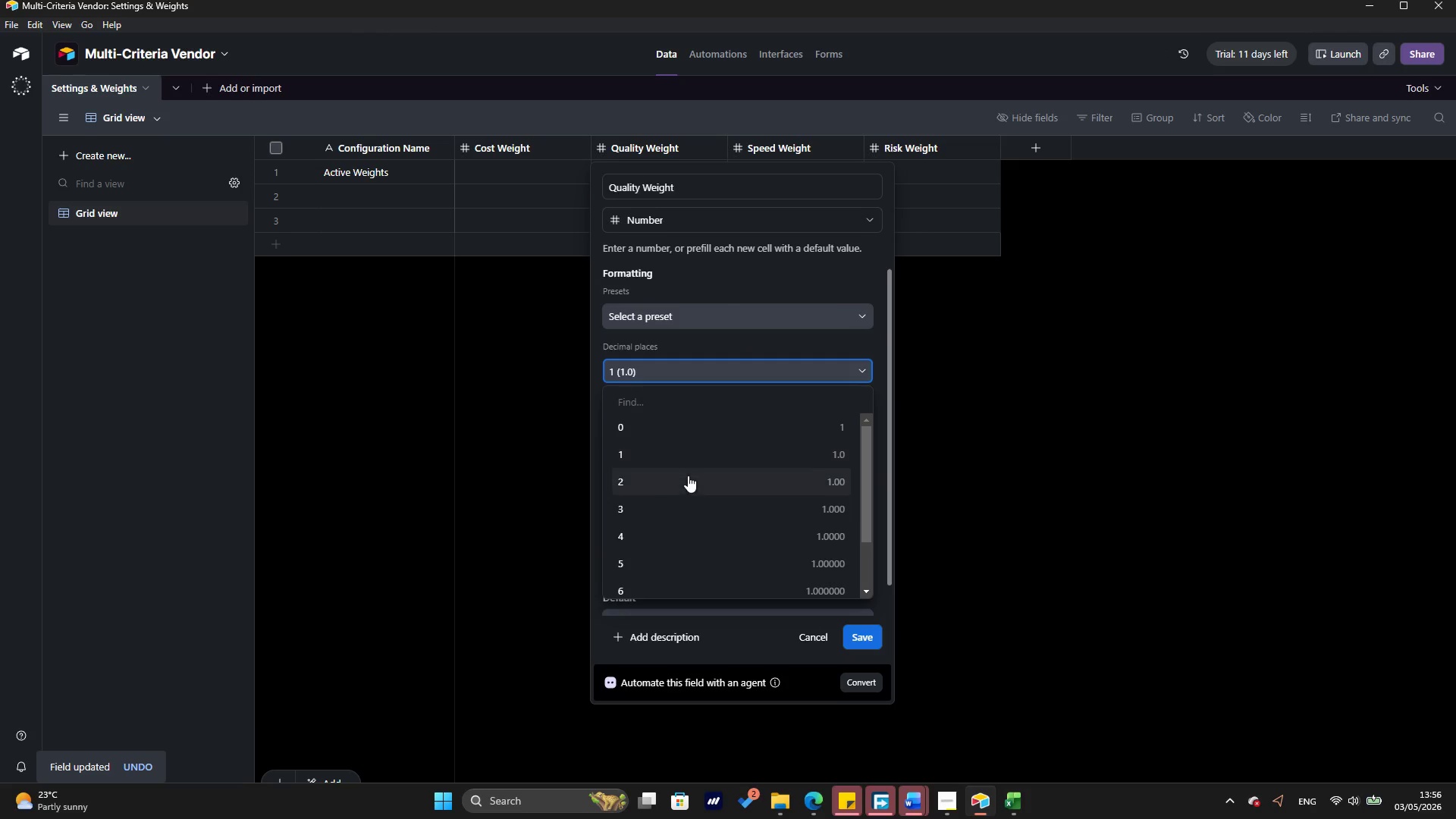 
left_click([689, 475])
 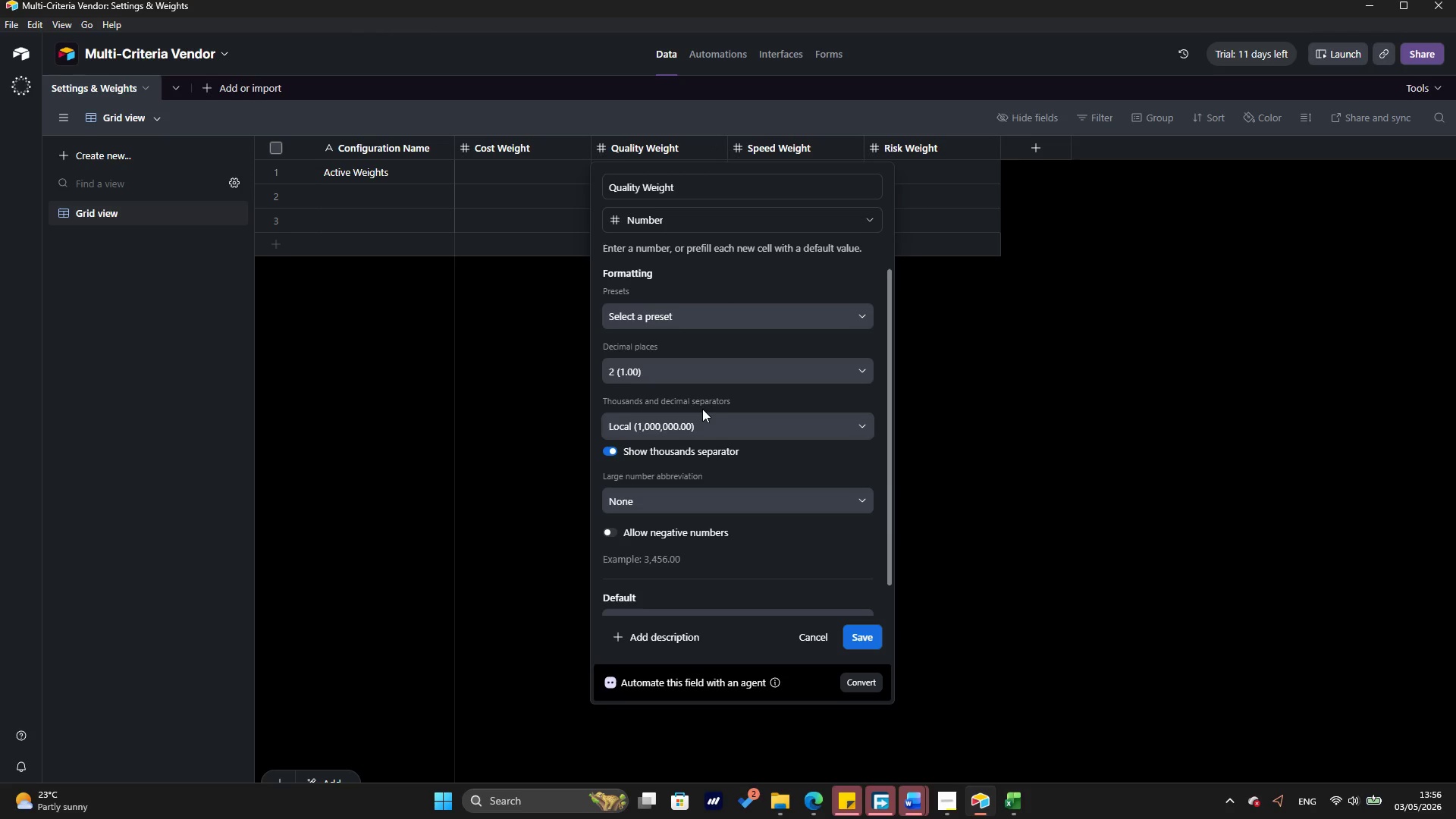 
wait(12.67)
 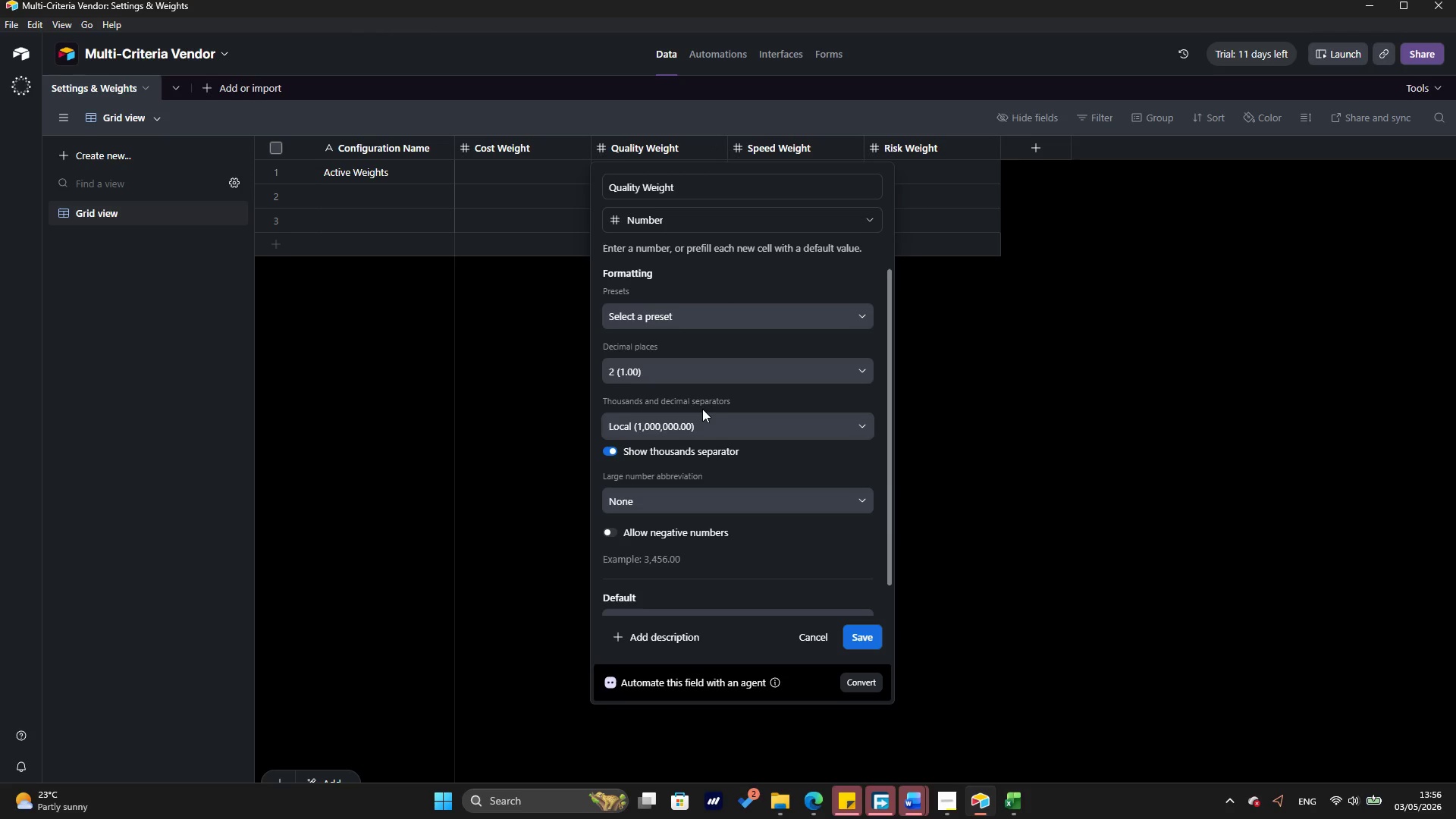 
left_click([852, 635])
 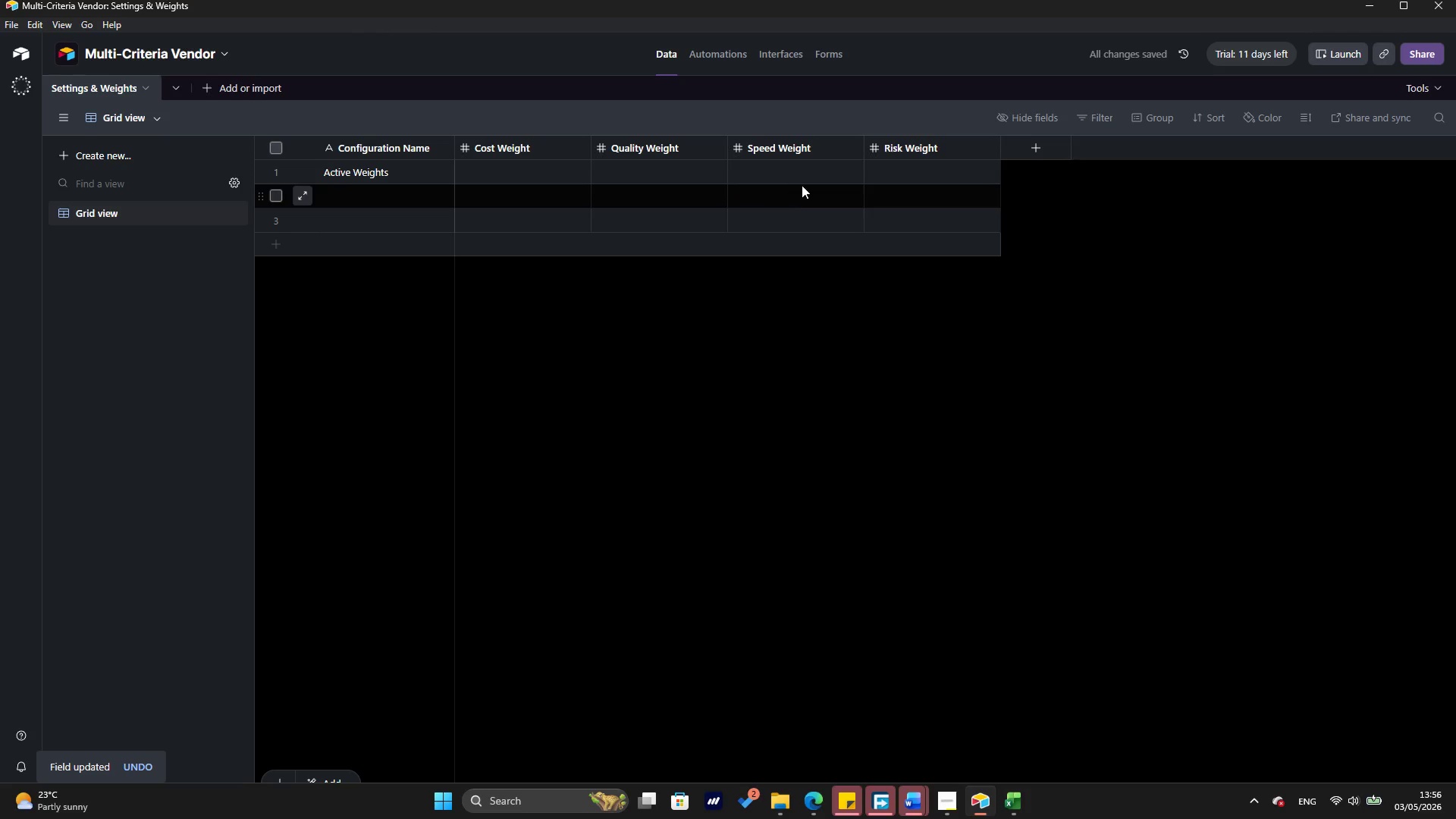 
wait(6.06)
 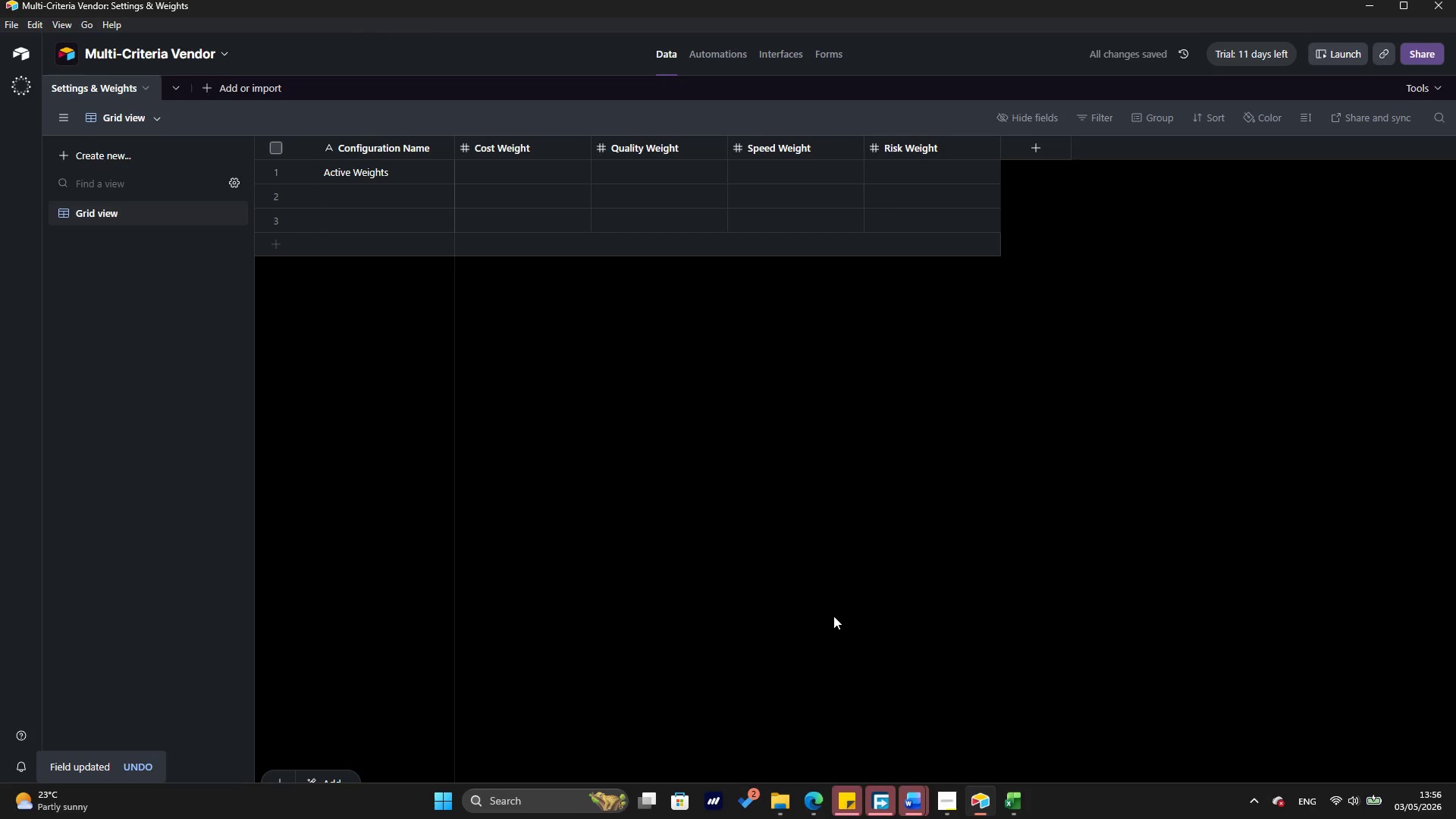 
double_click([827, 146])
 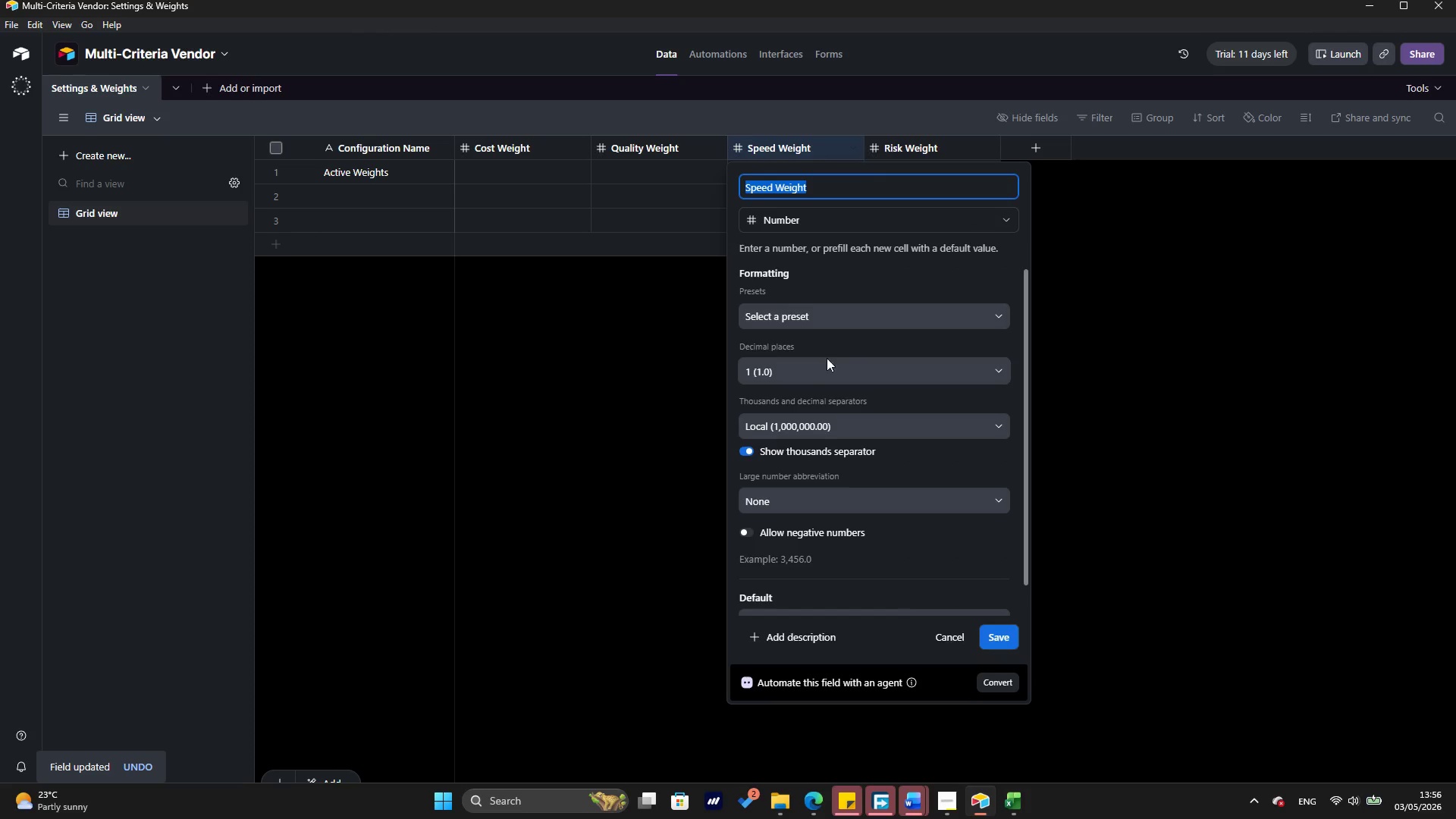 
left_click([833, 377])
 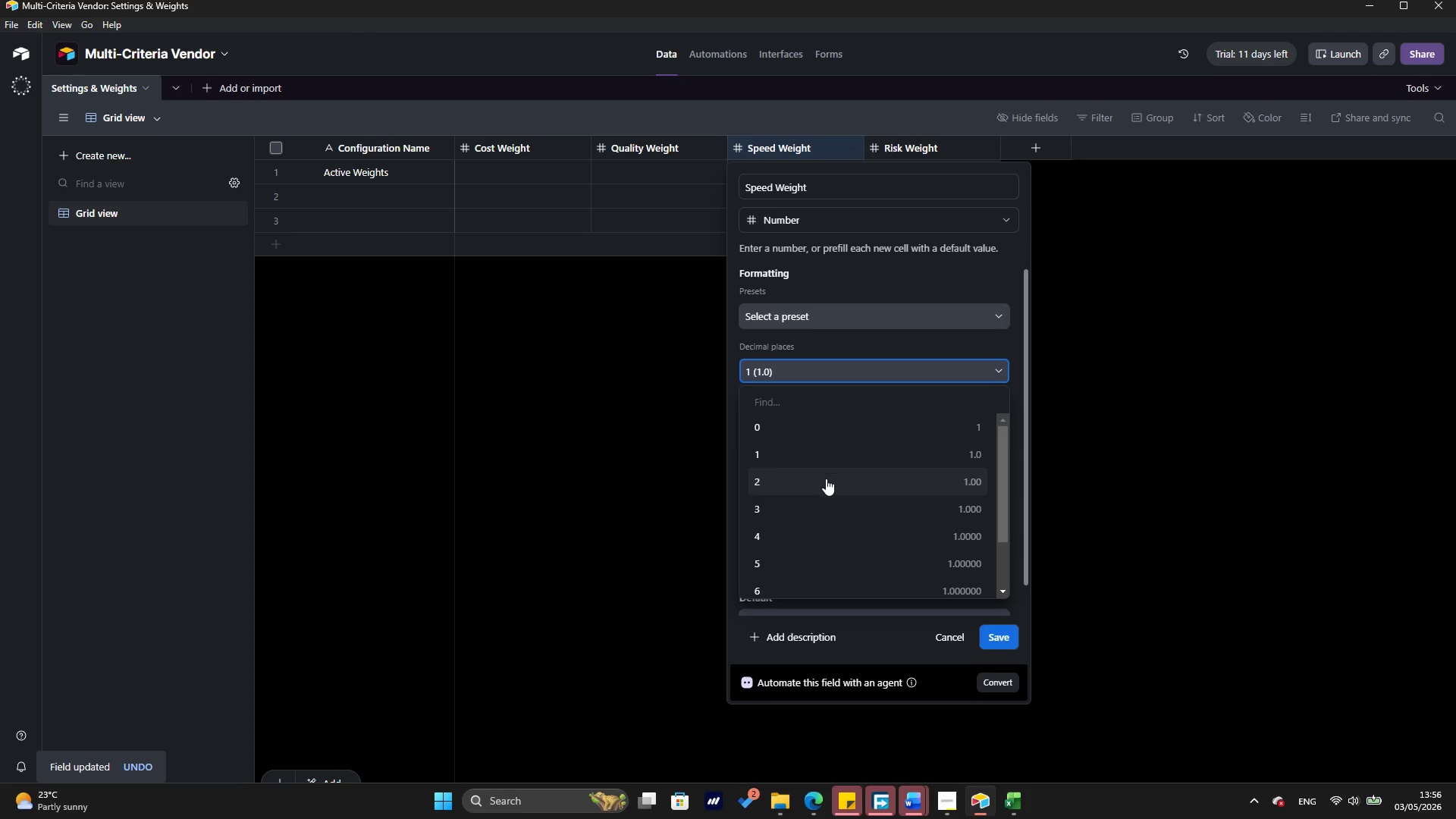 
left_click([826, 479])
 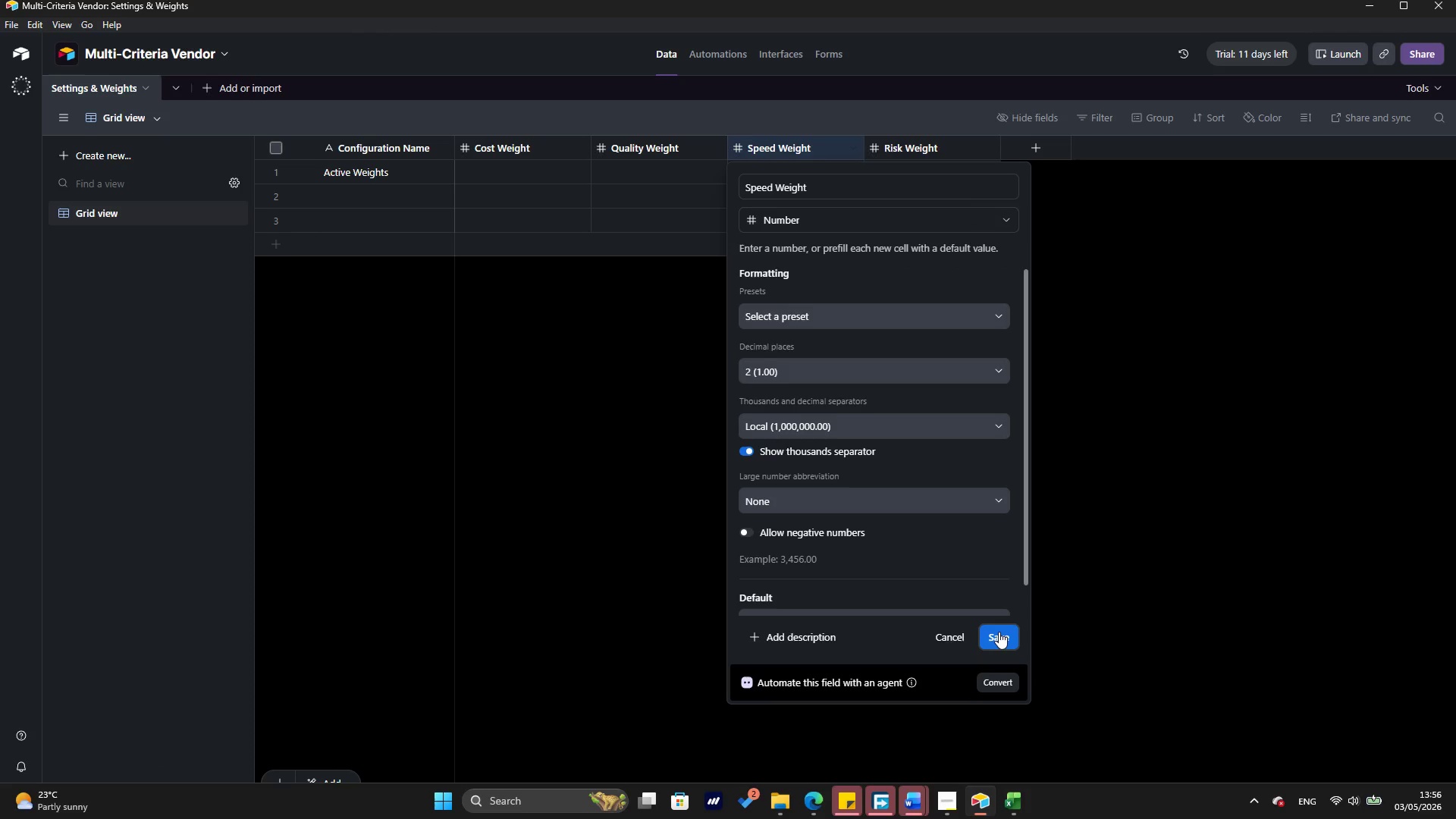 
left_click([999, 632])
 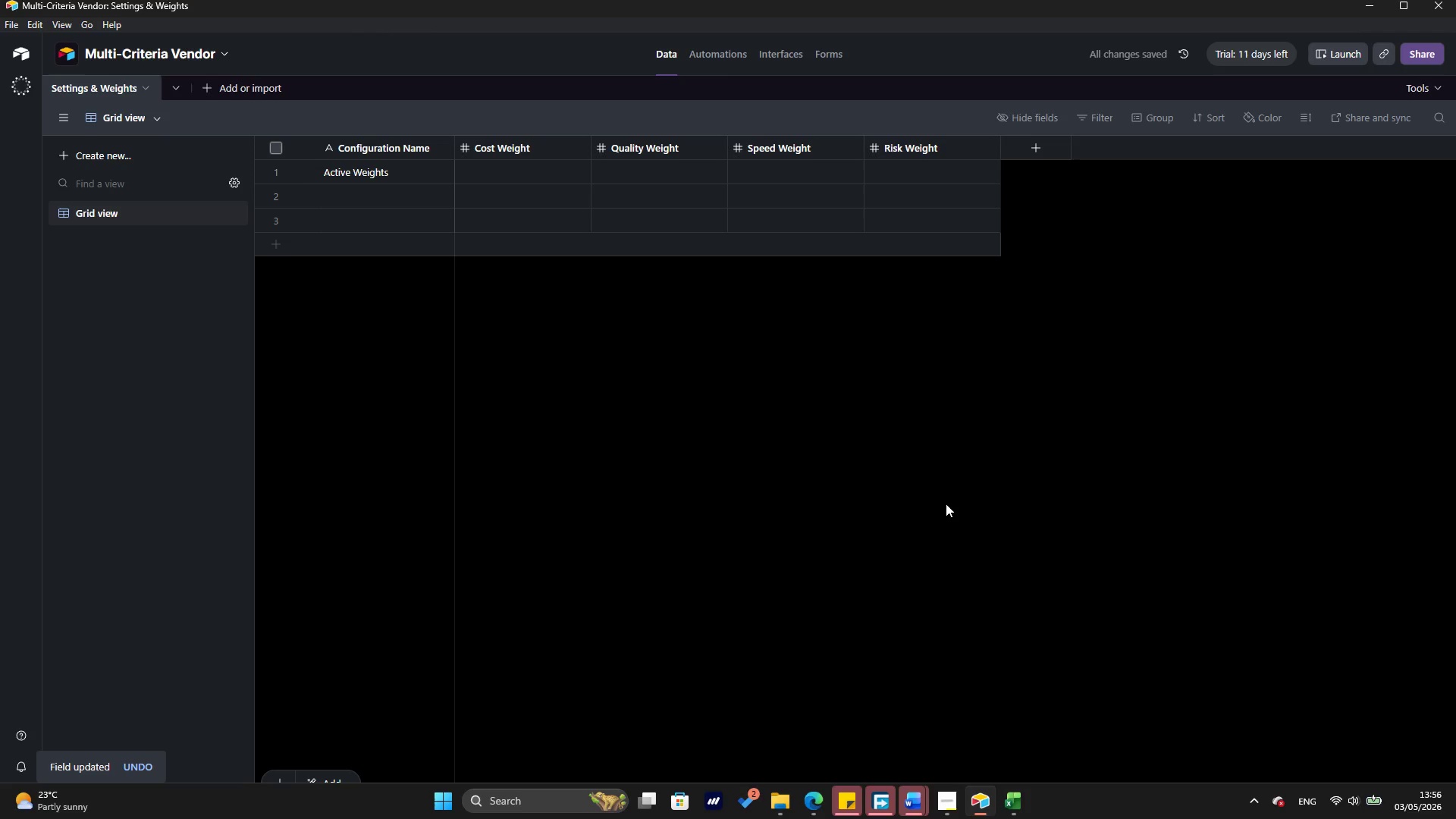 
wait(9.64)
 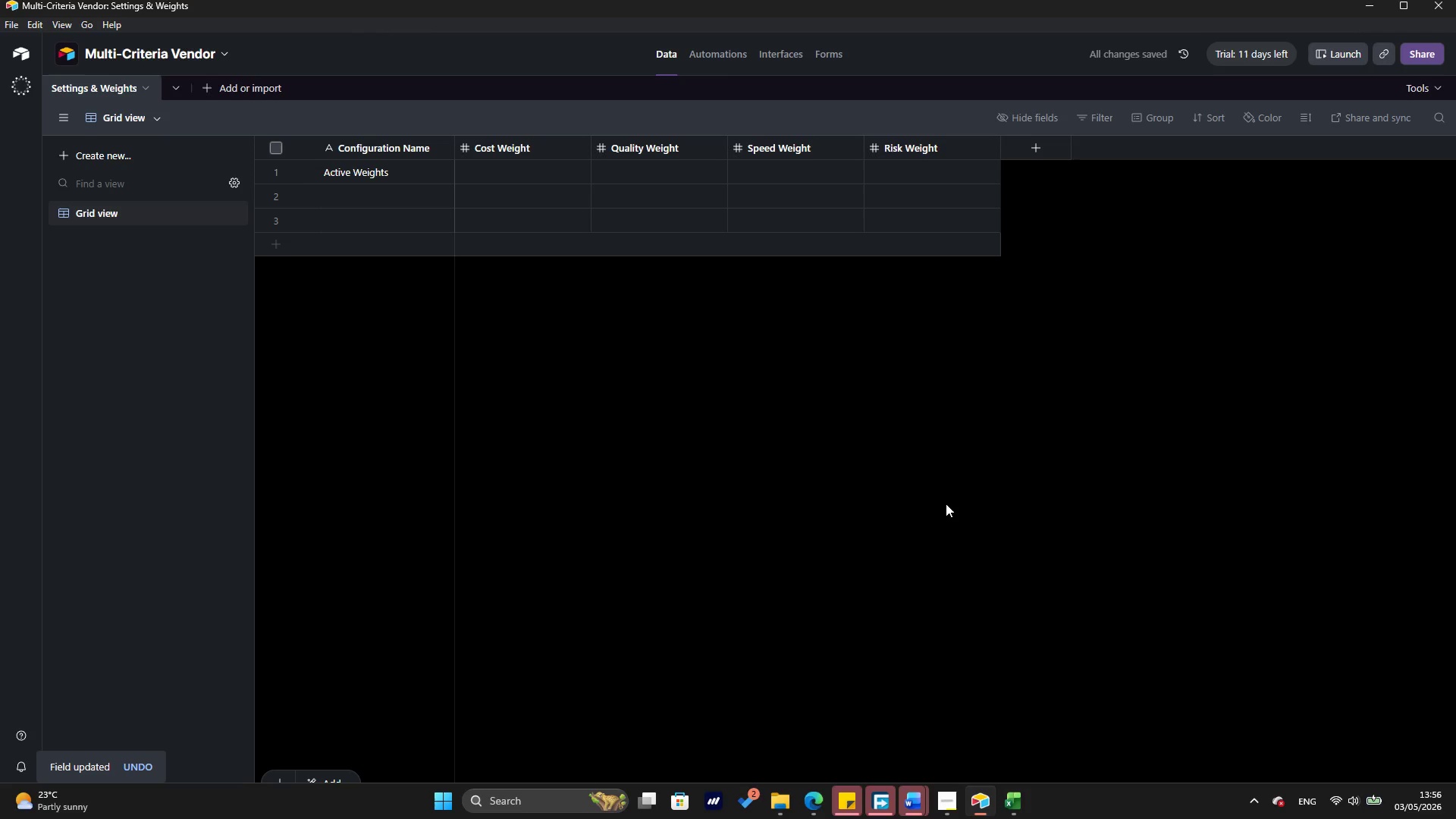 
left_click([985, 143])
 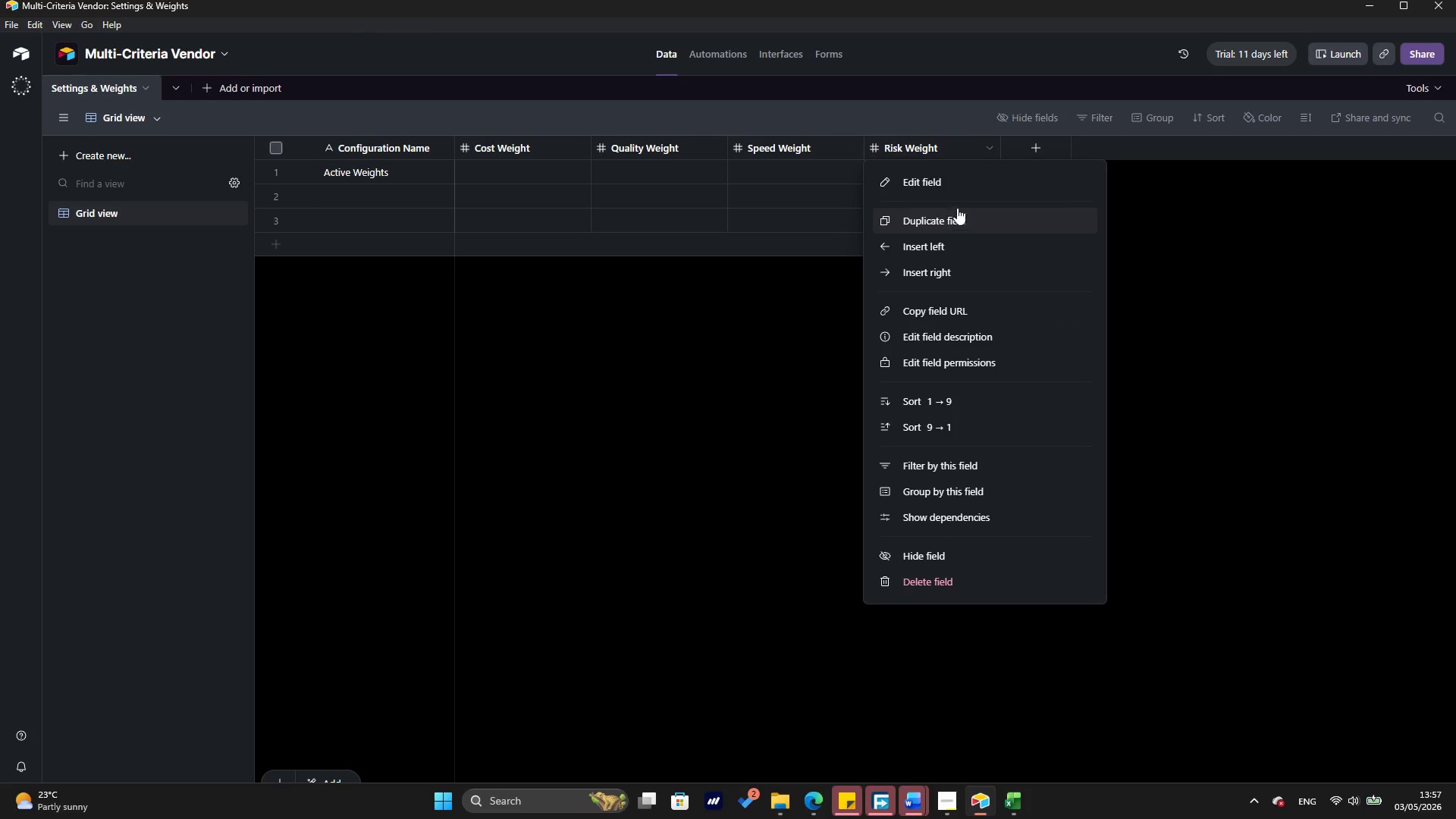 
left_click([971, 172])
 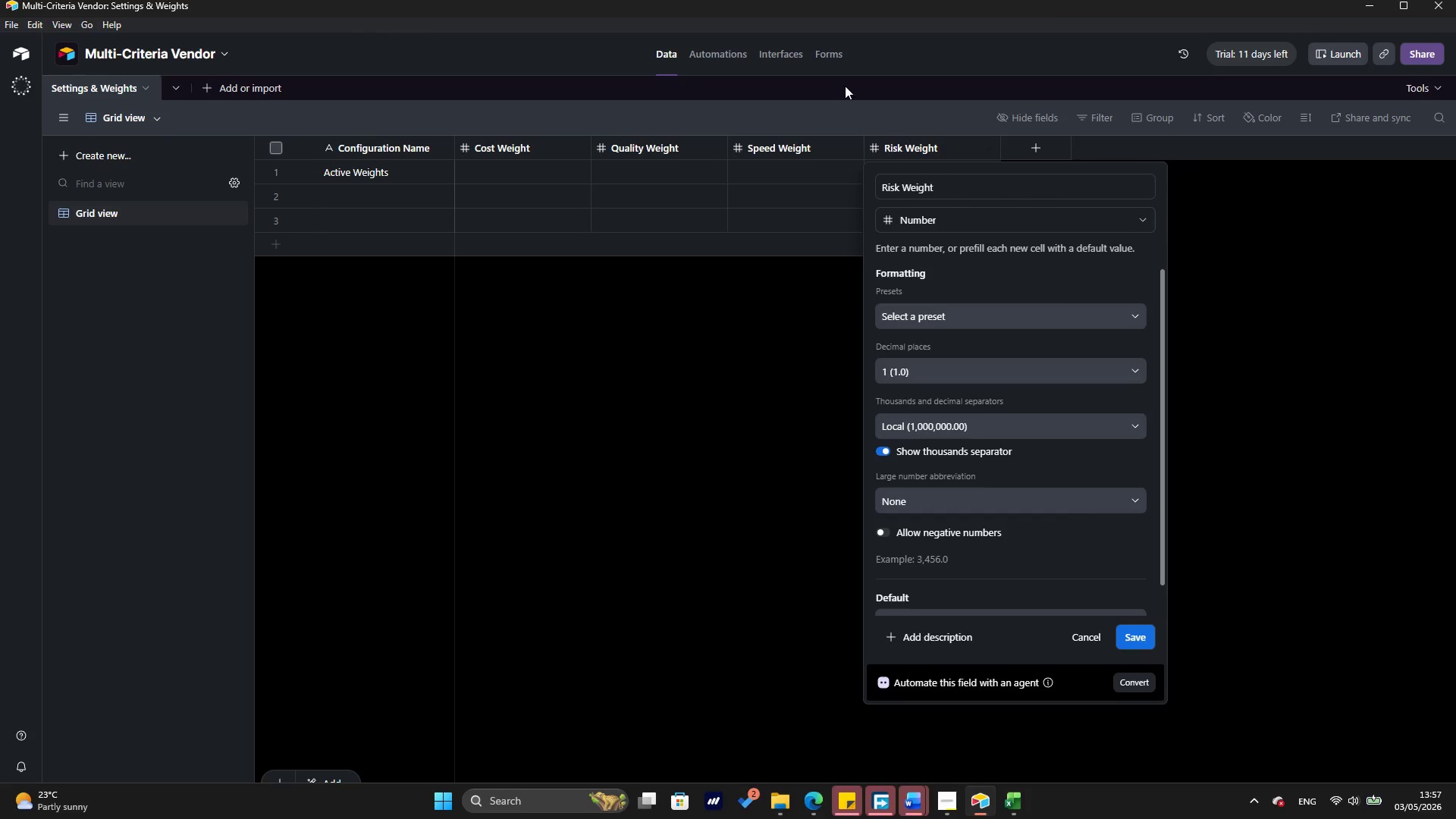 
left_click([1061, 366])
 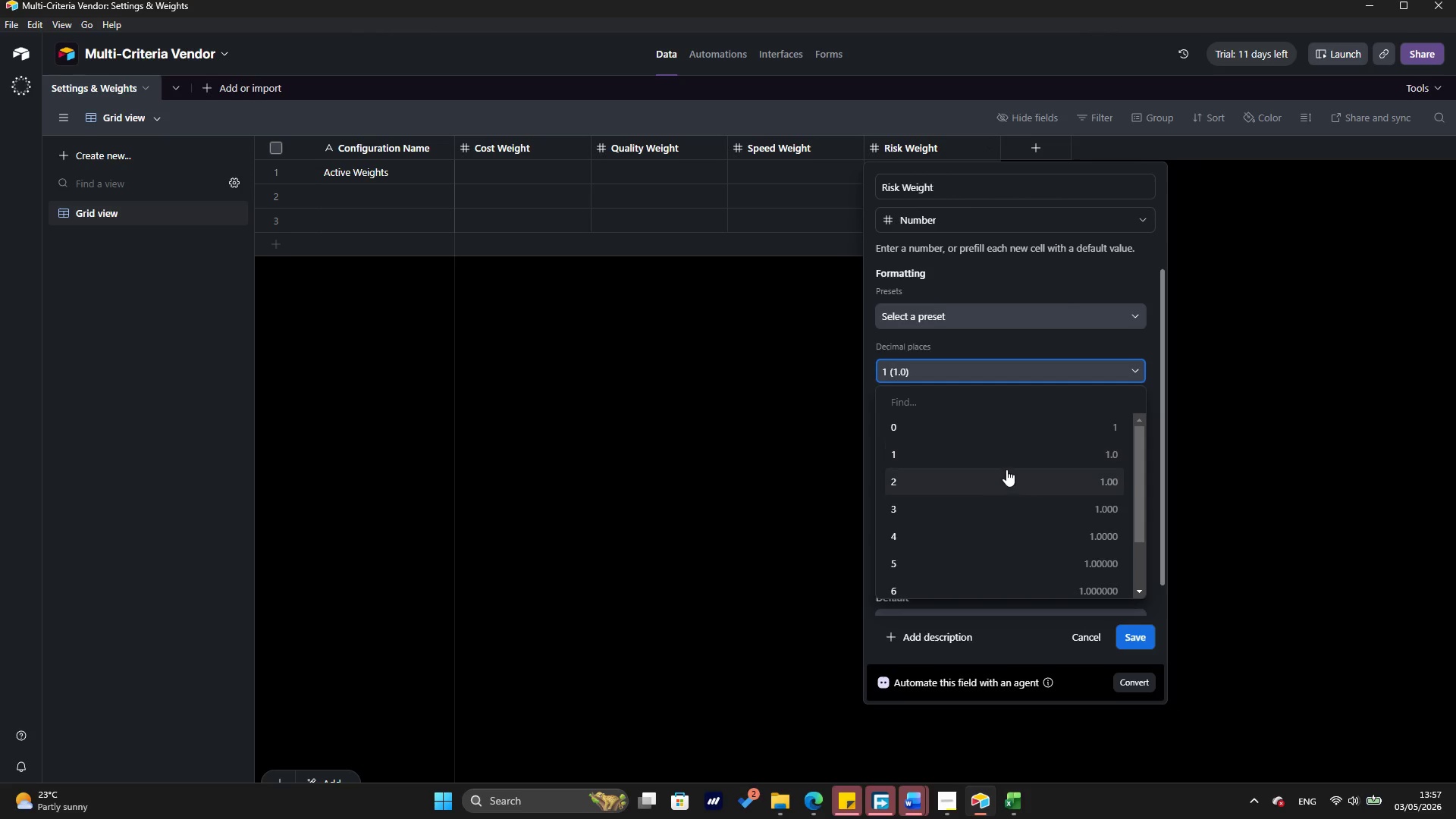 
left_click([1006, 470])
 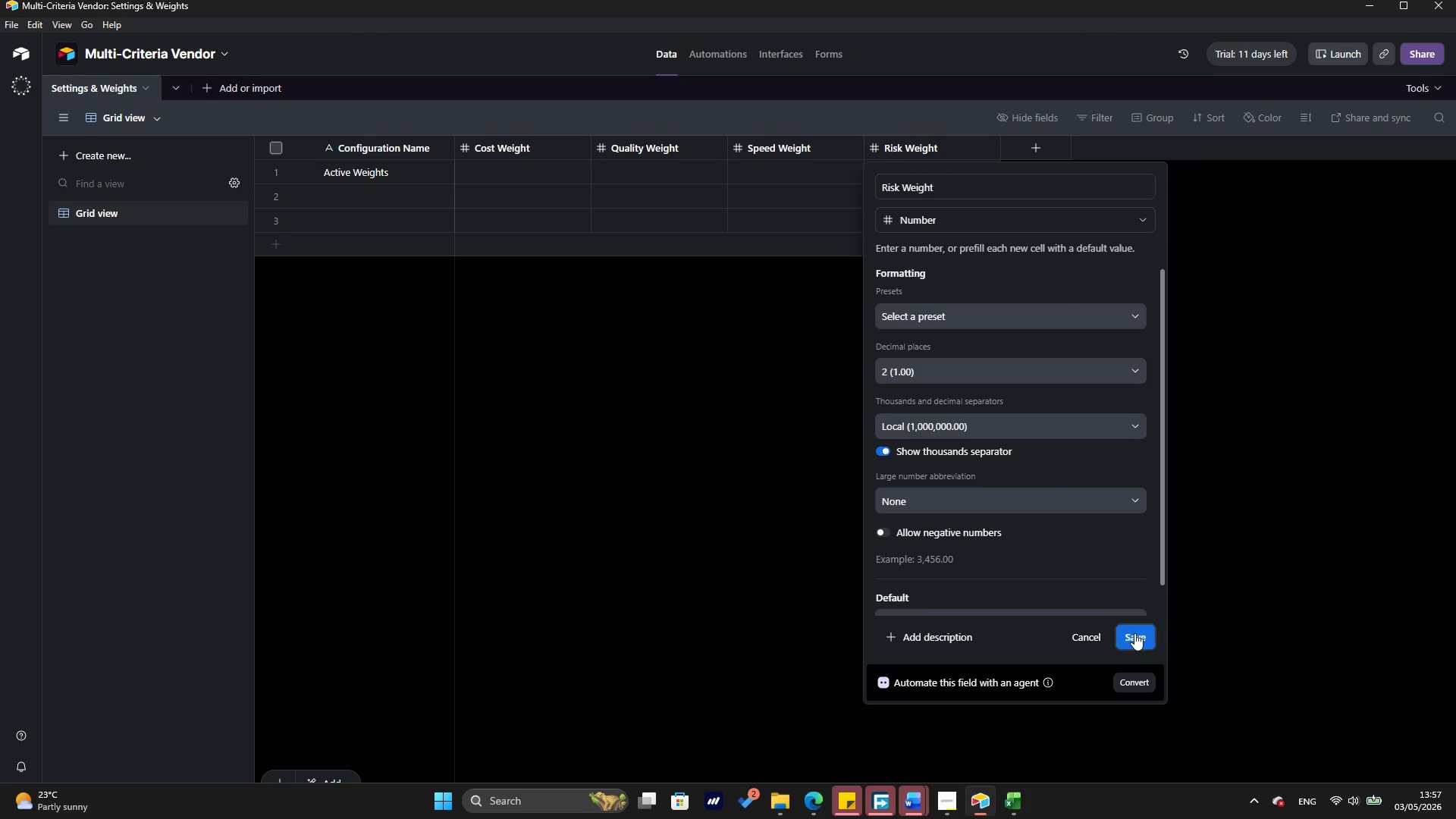 
left_click([1135, 633])
 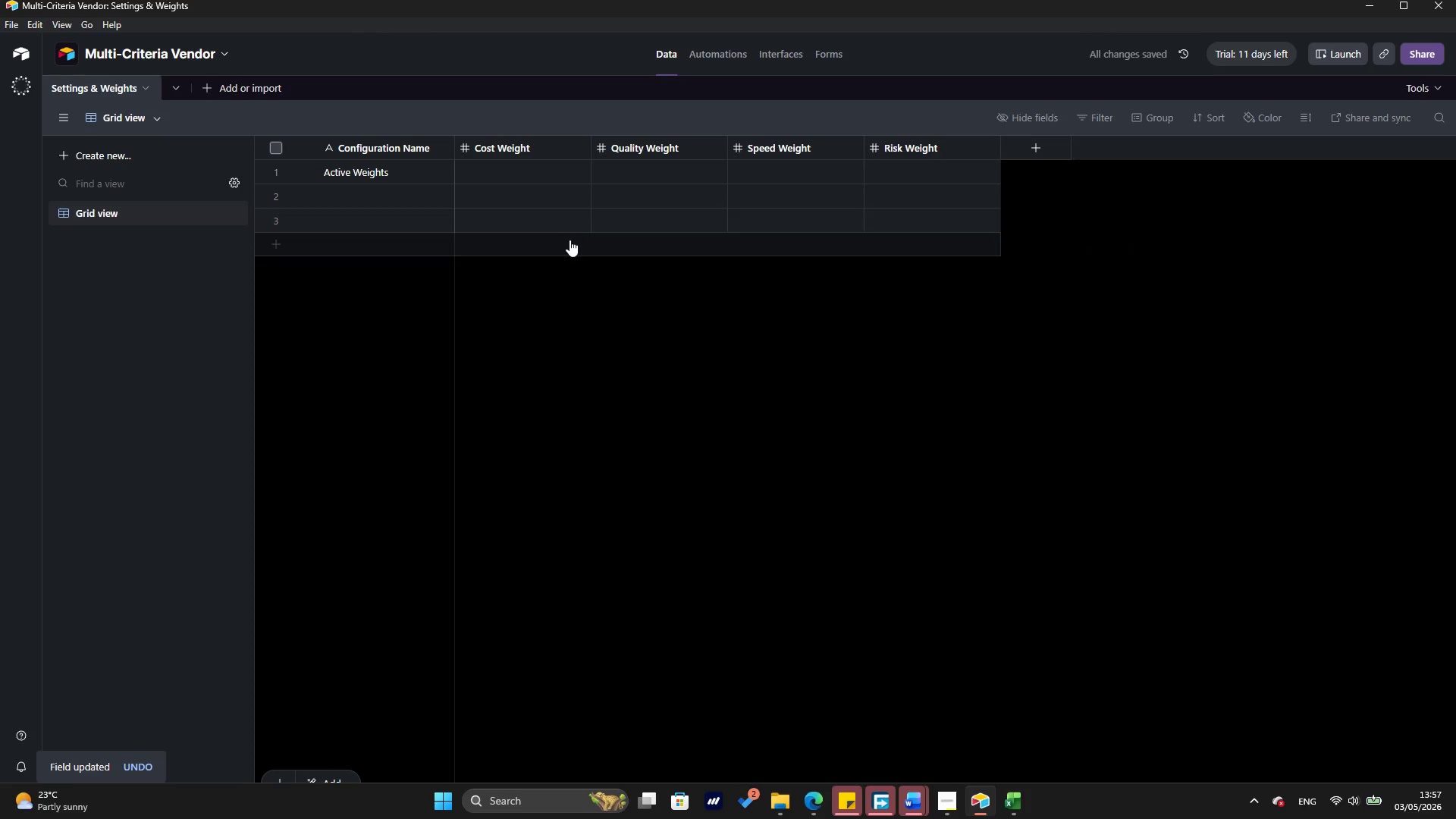 
left_click([533, 175])
 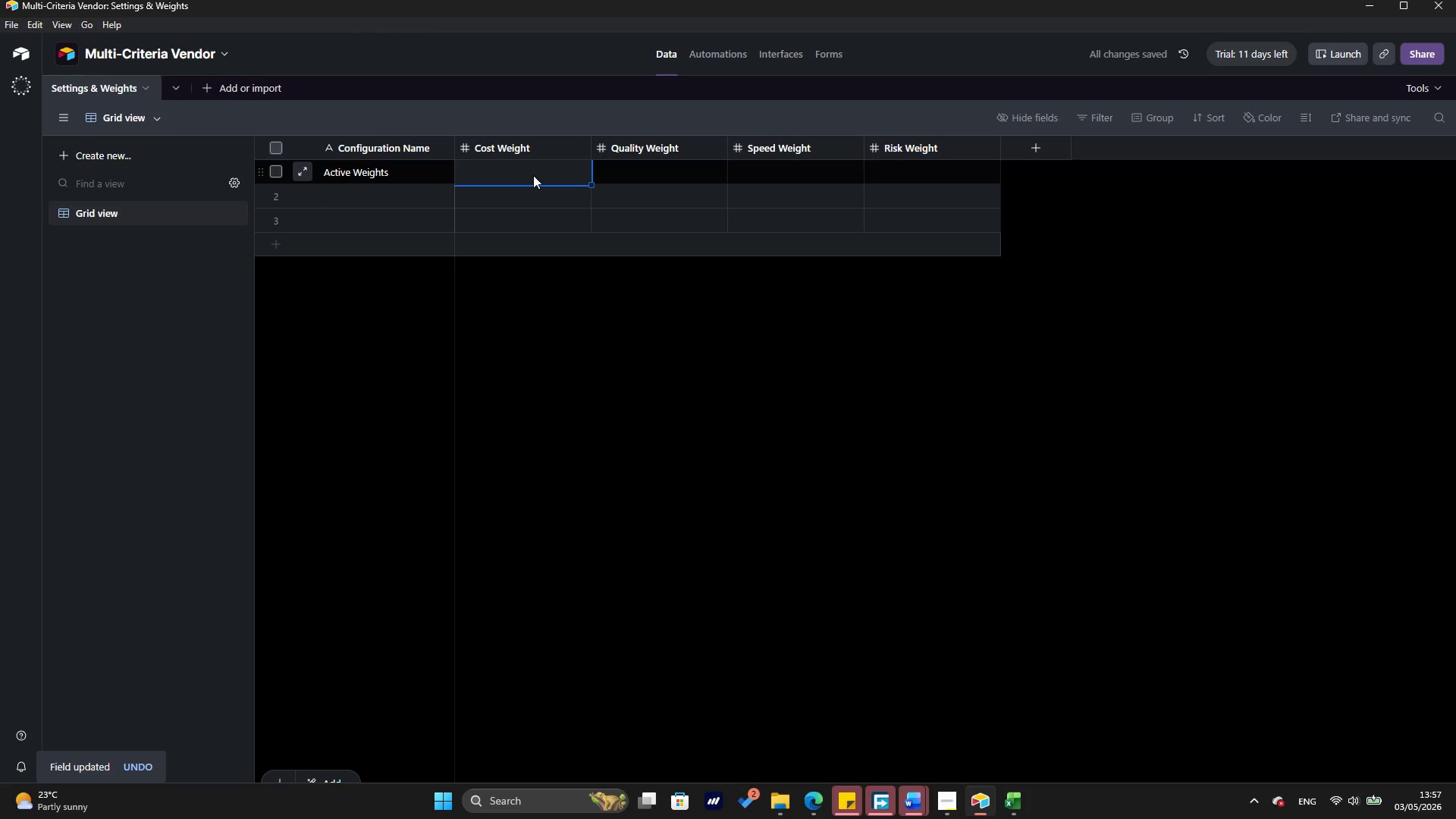 
type(0.20)
 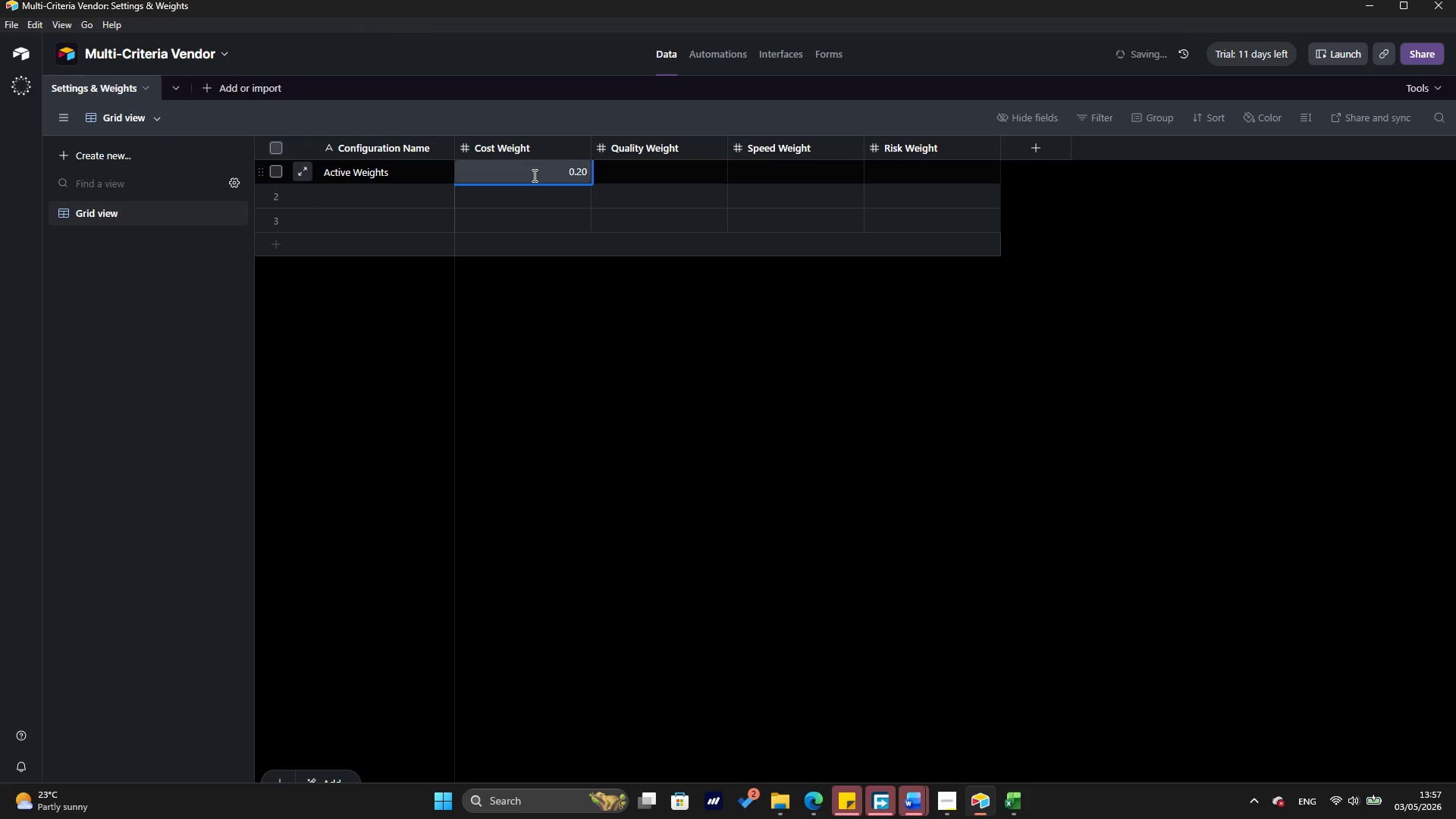 
key(ArrowRight)
 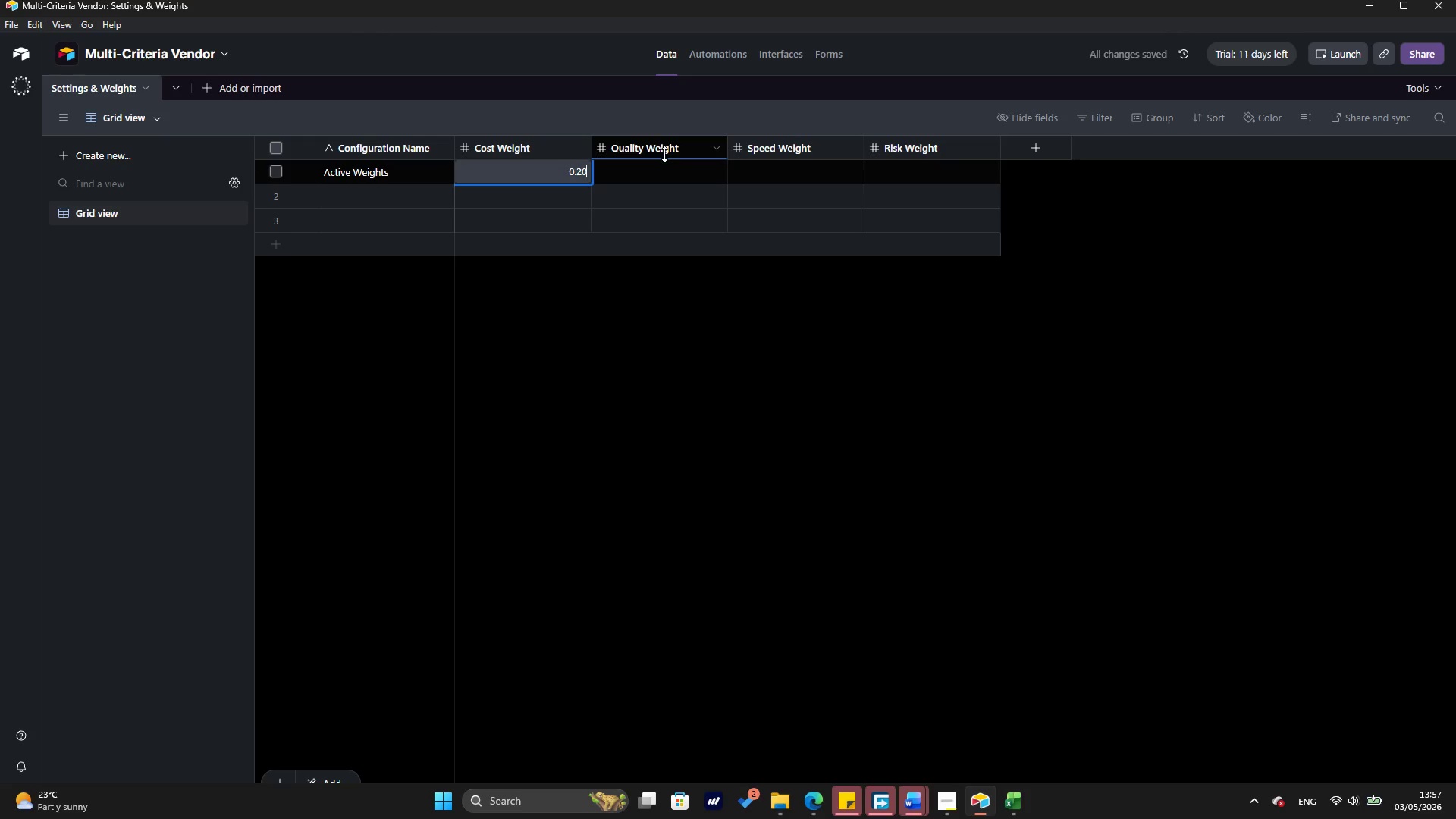 
left_click([674, 174])
 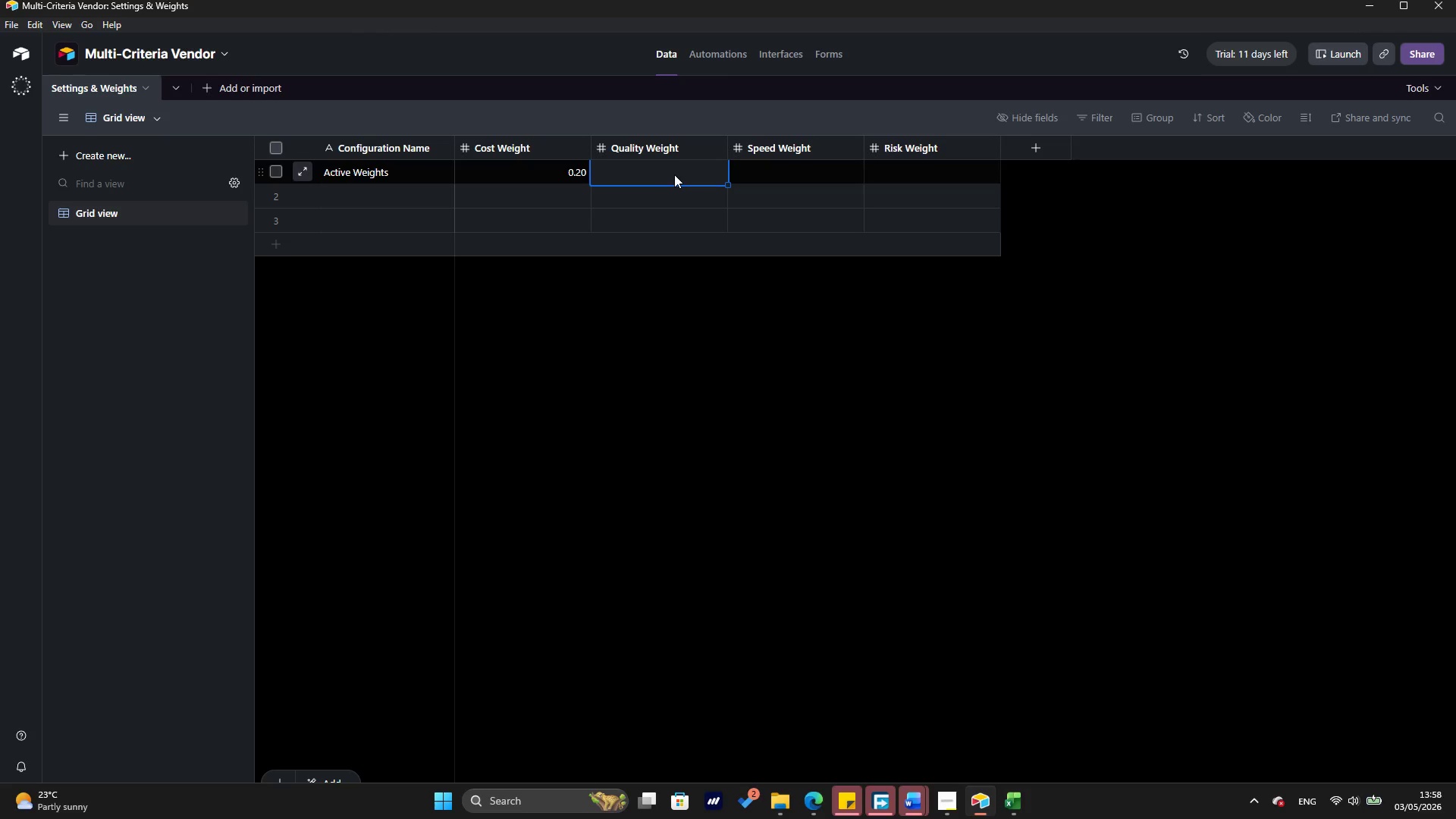 
wait(54.56)
 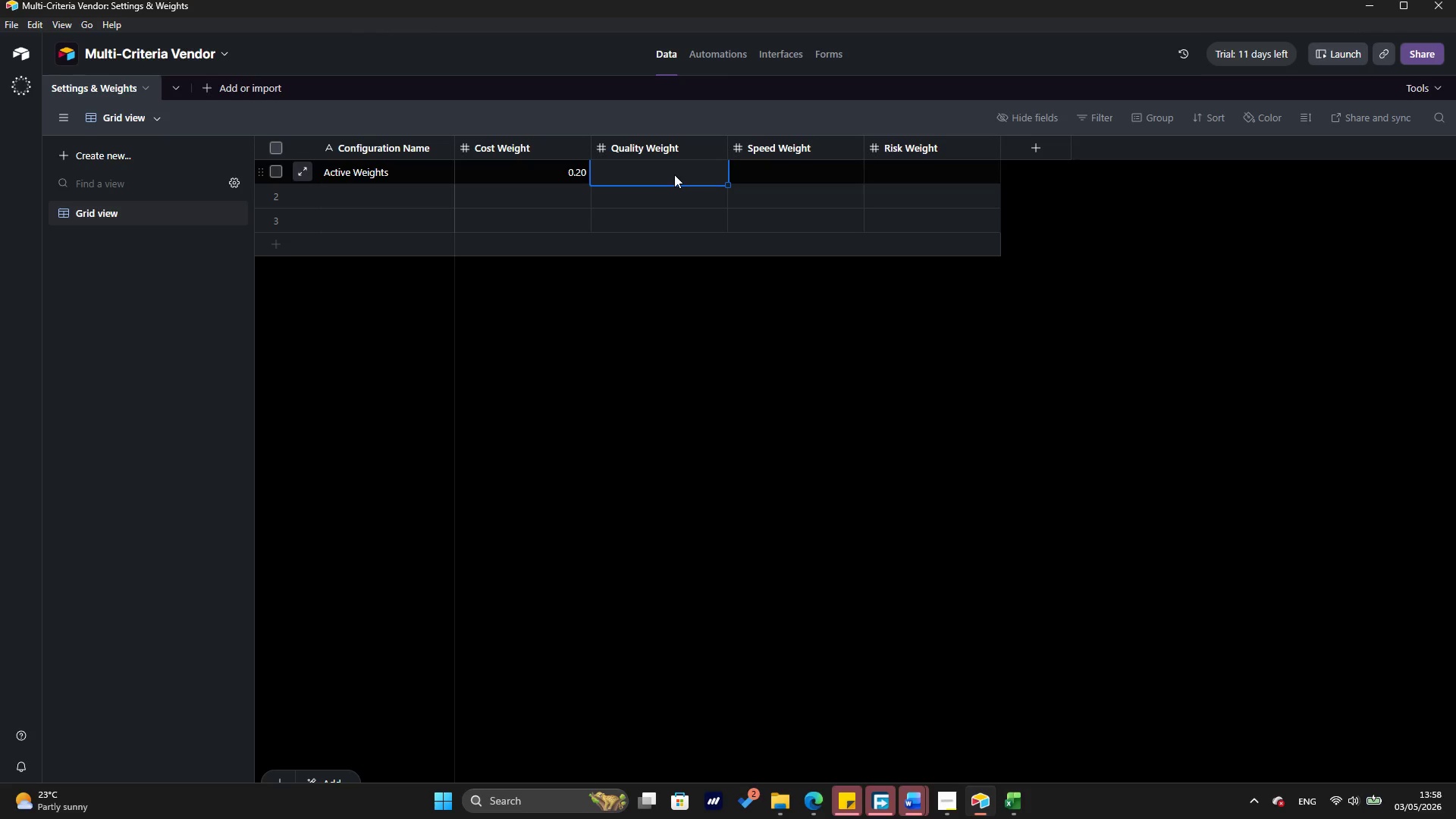 
type(0.40)
 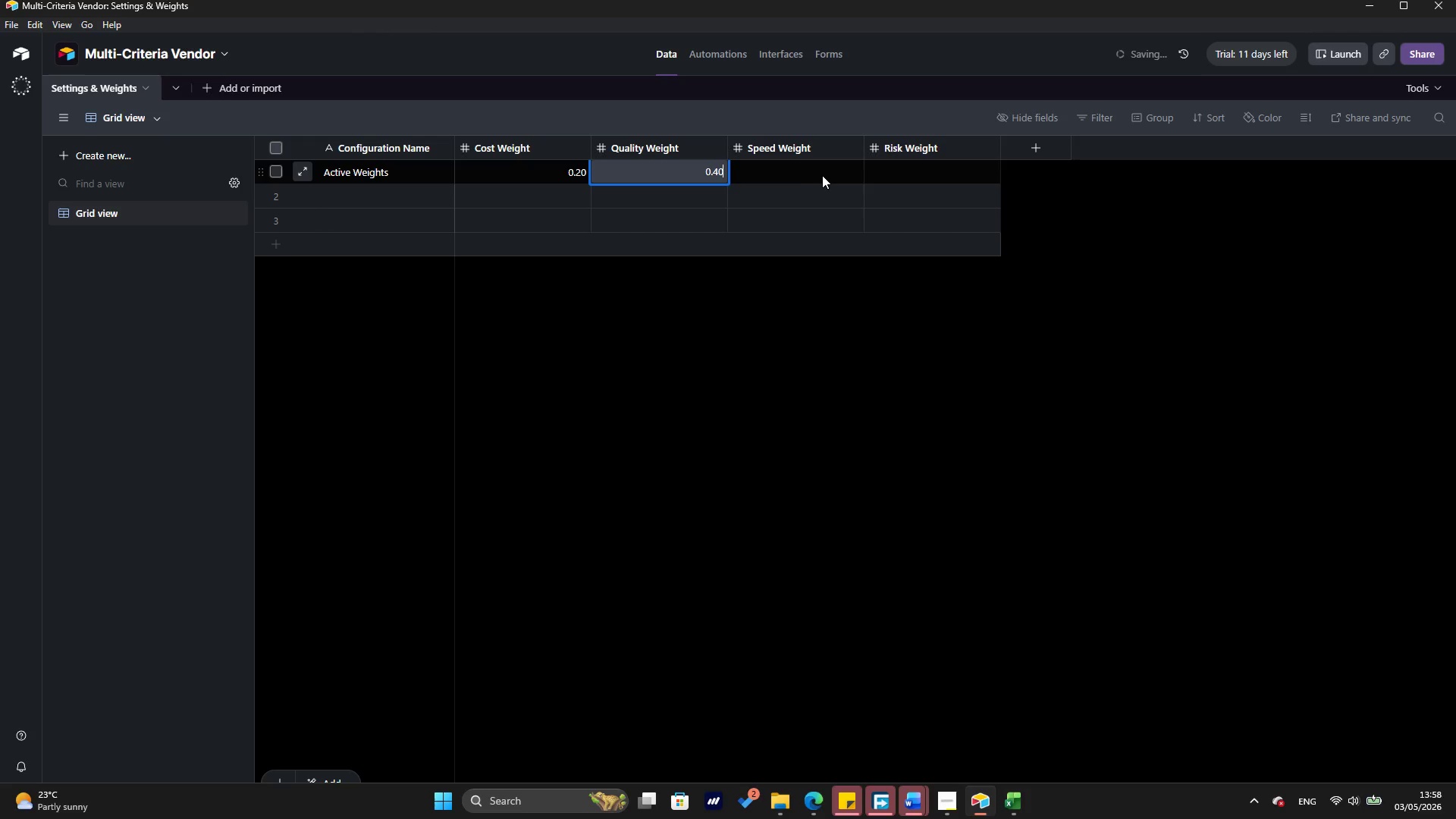 
left_click([824, 175])
 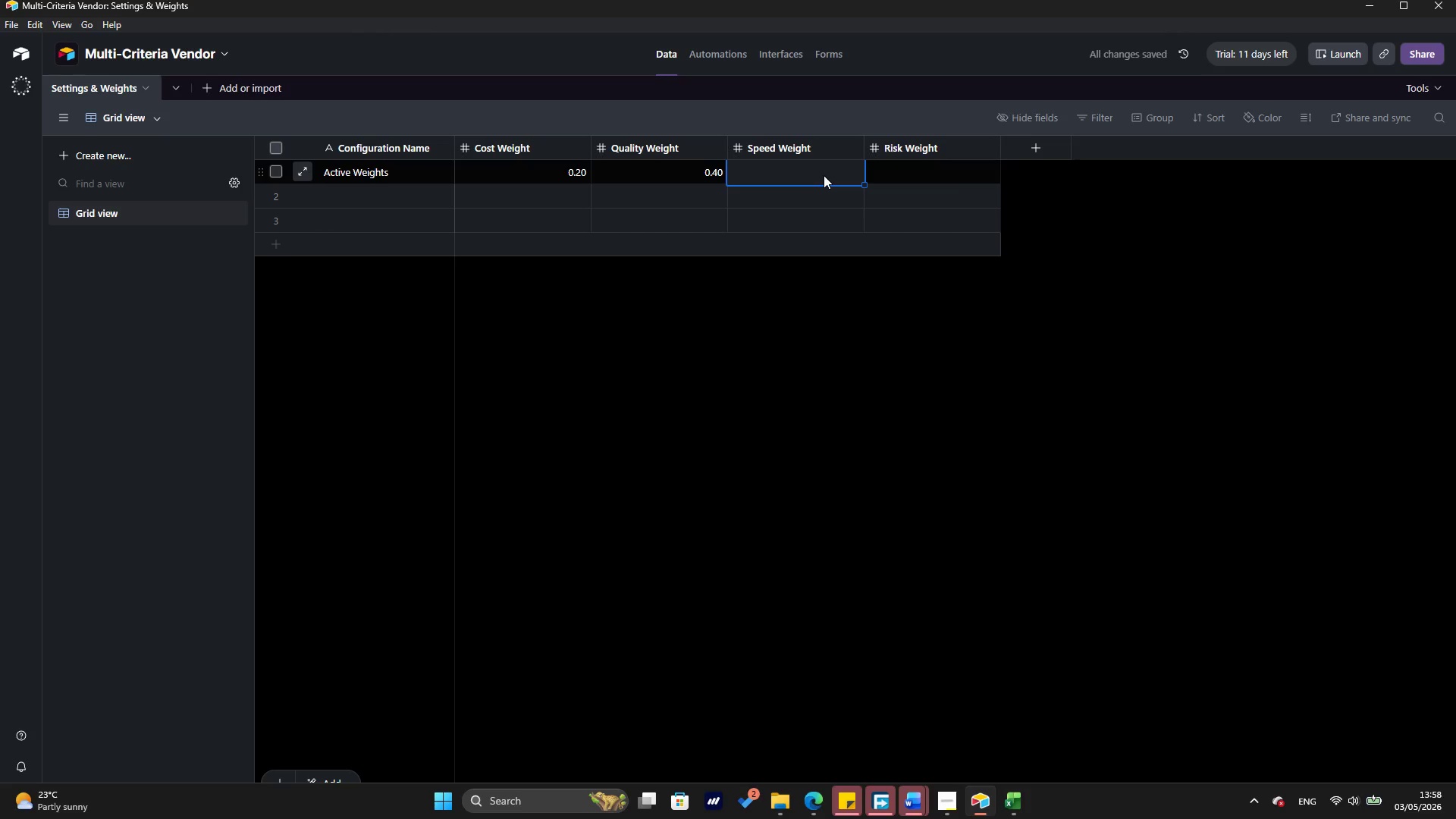 
wait(5.78)
 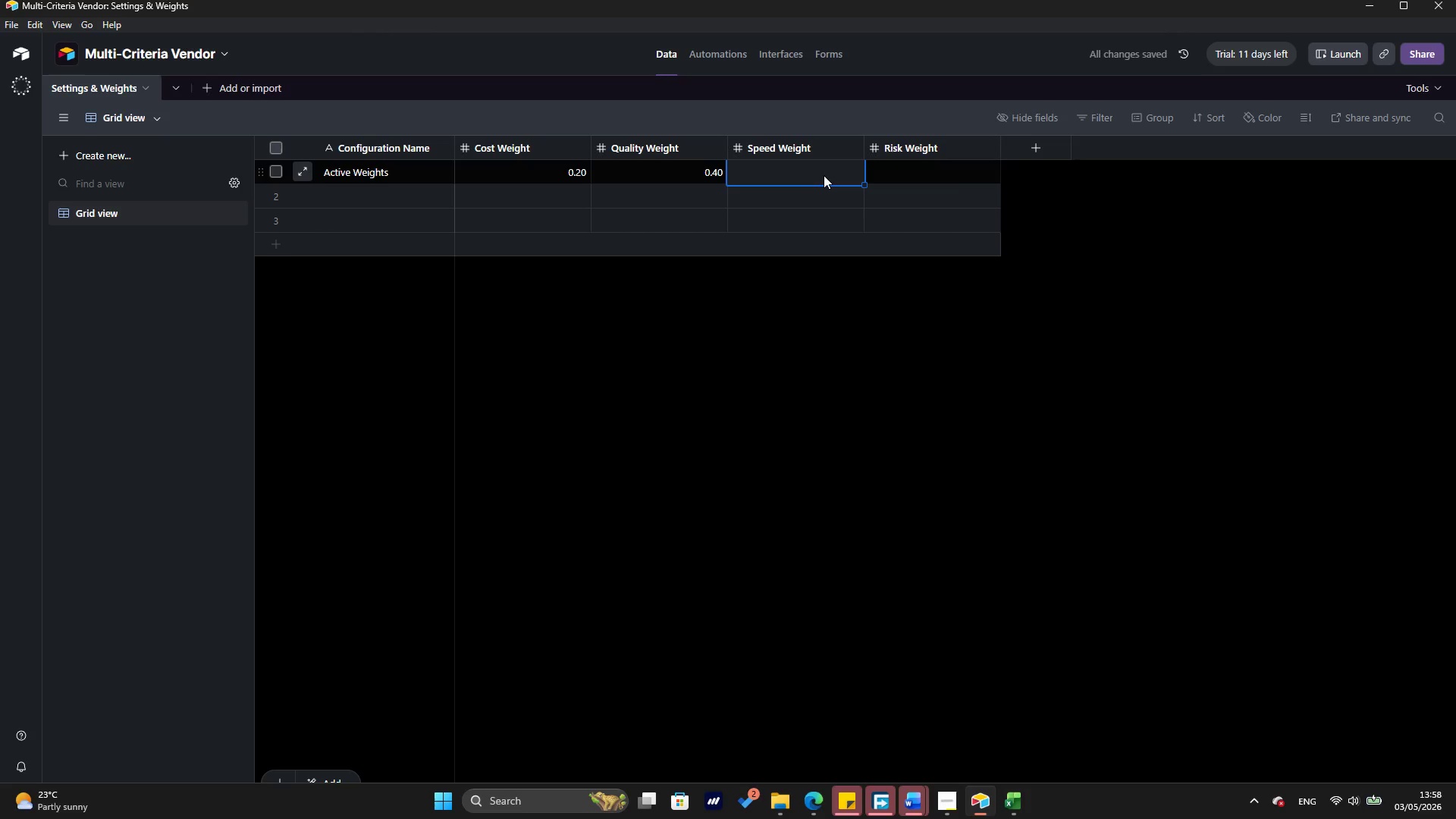 
type(0.20)
 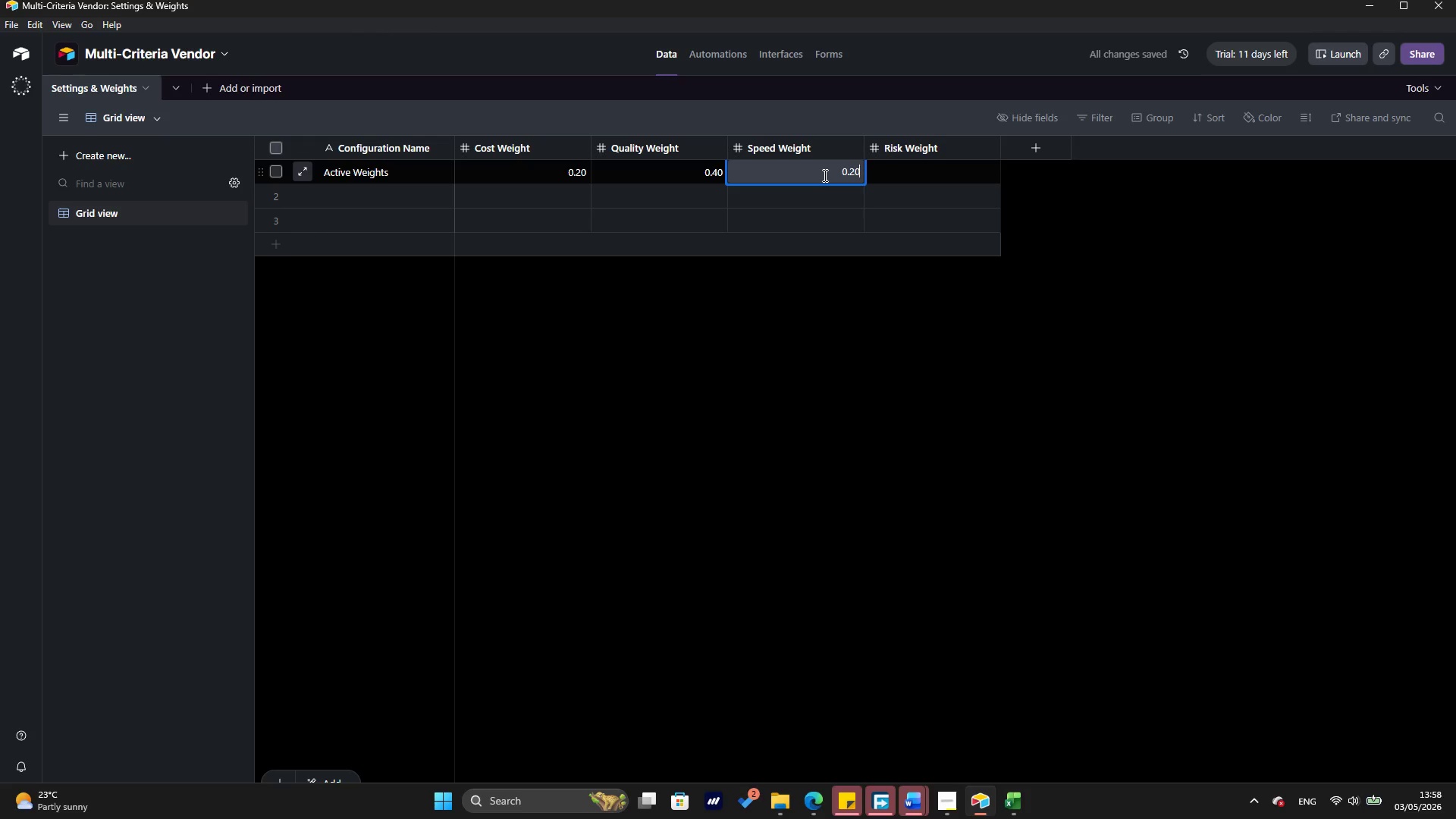 
wait(7.06)
 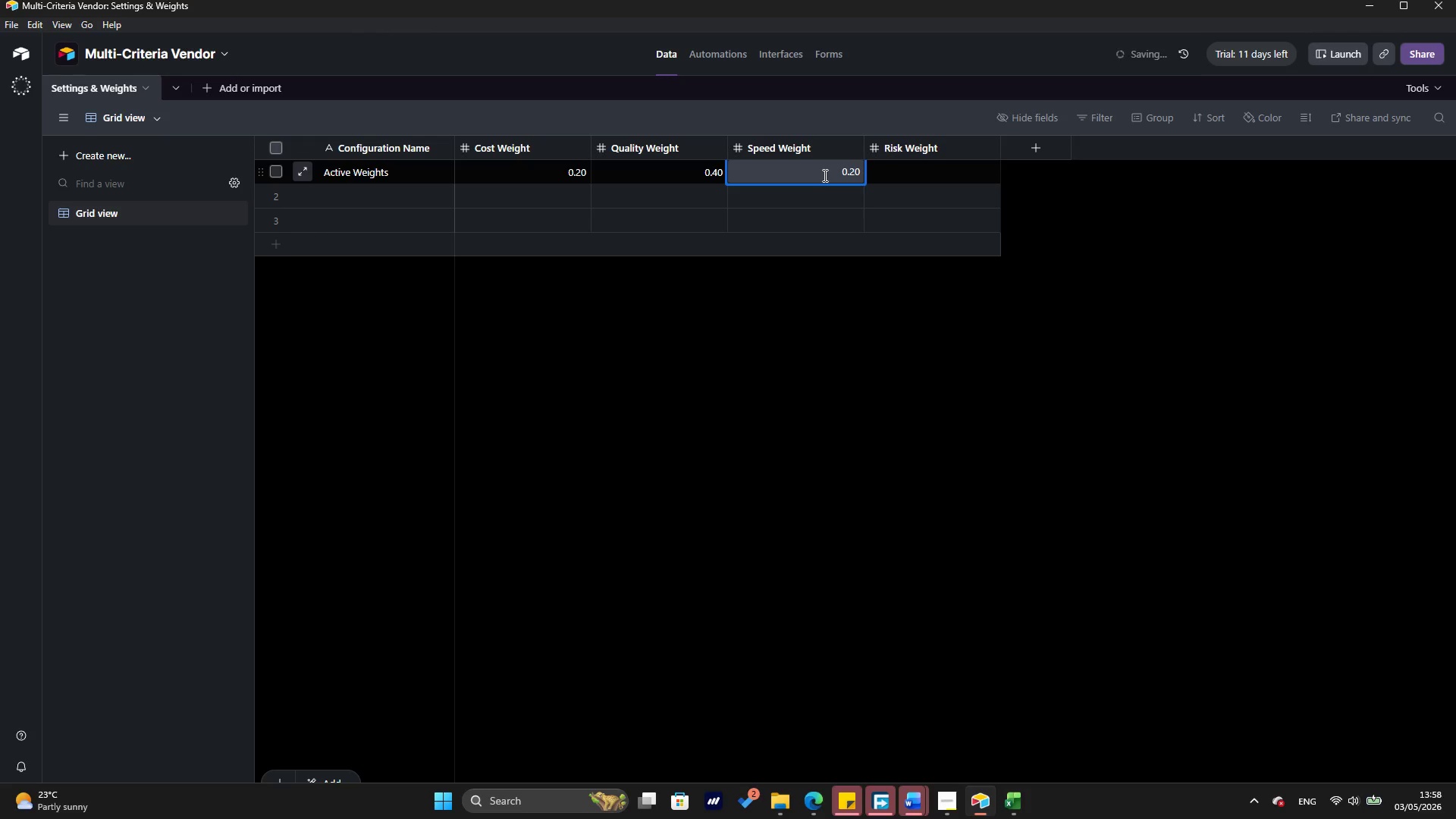 
left_click([922, 177])
 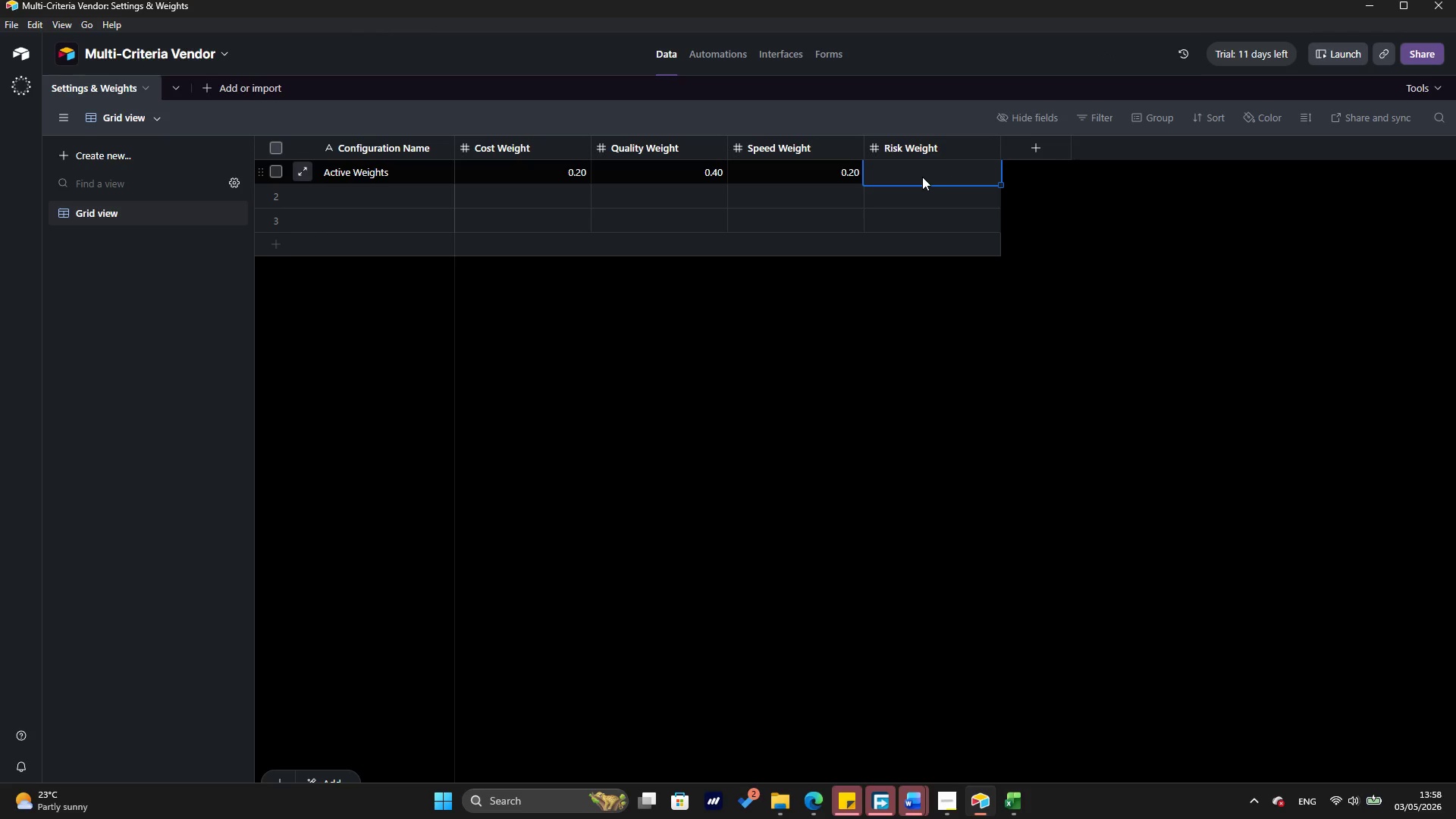 
type(0.20)
 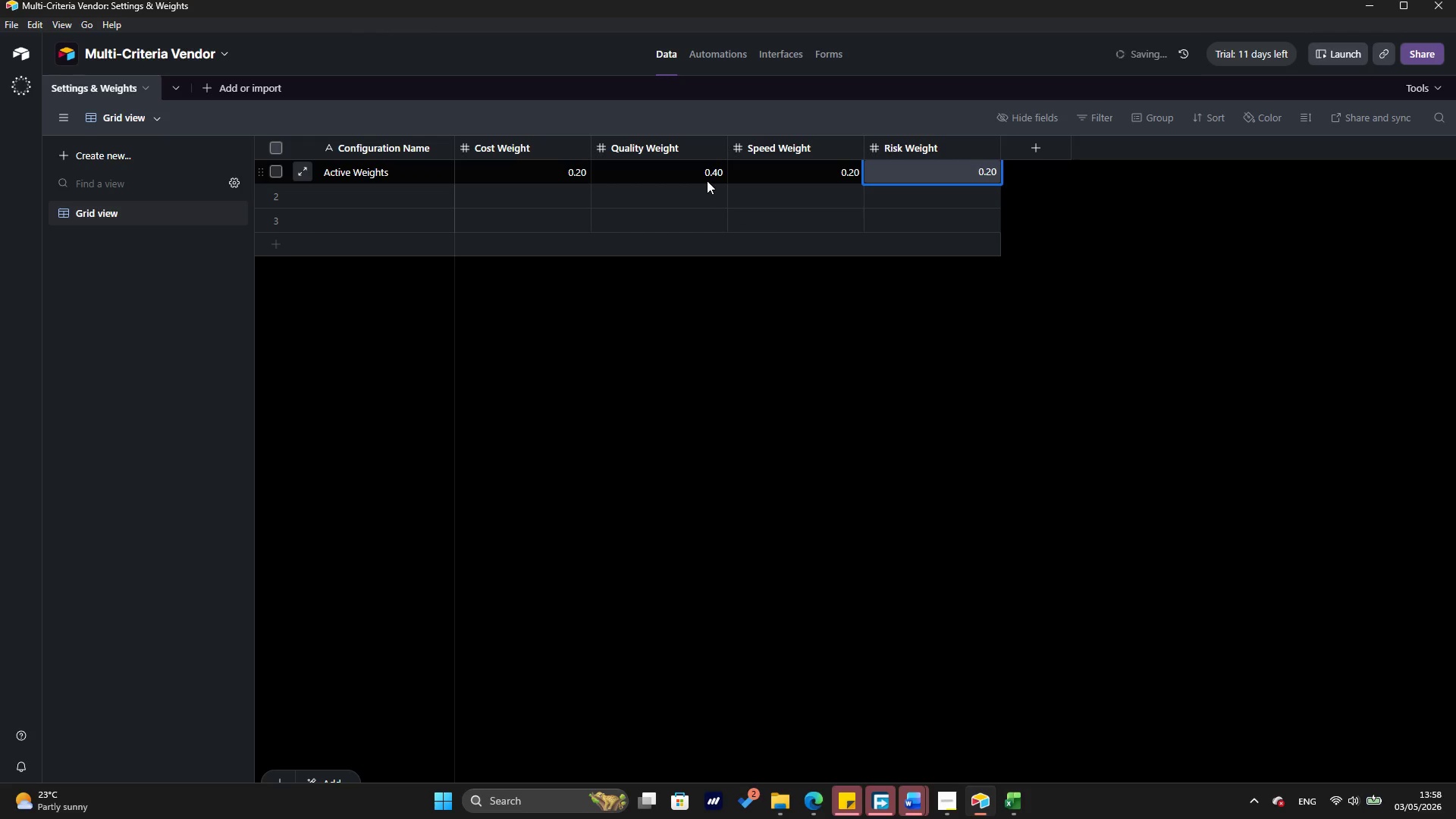 
left_click([764, 356])
 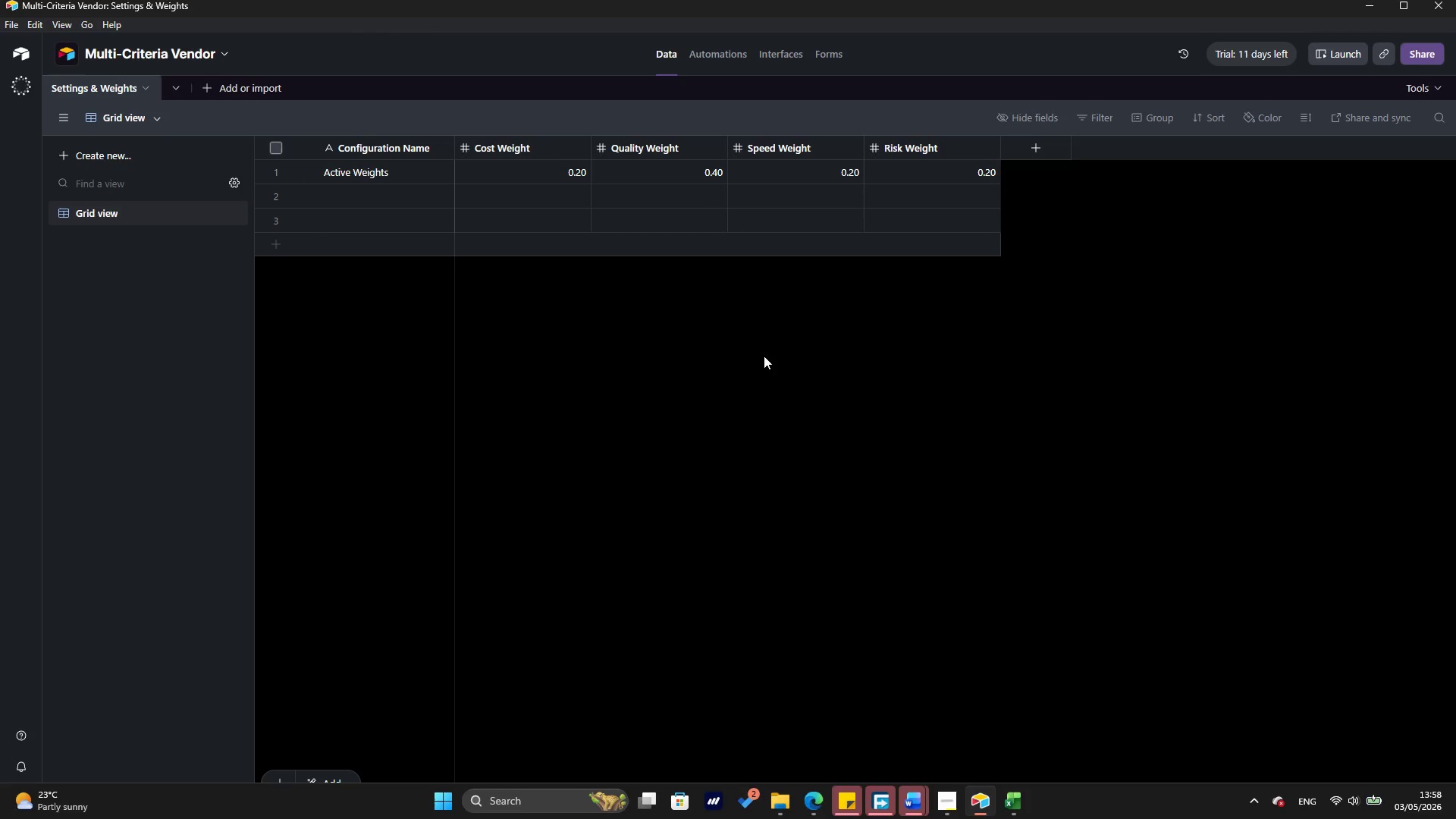 
wait(11.34)
 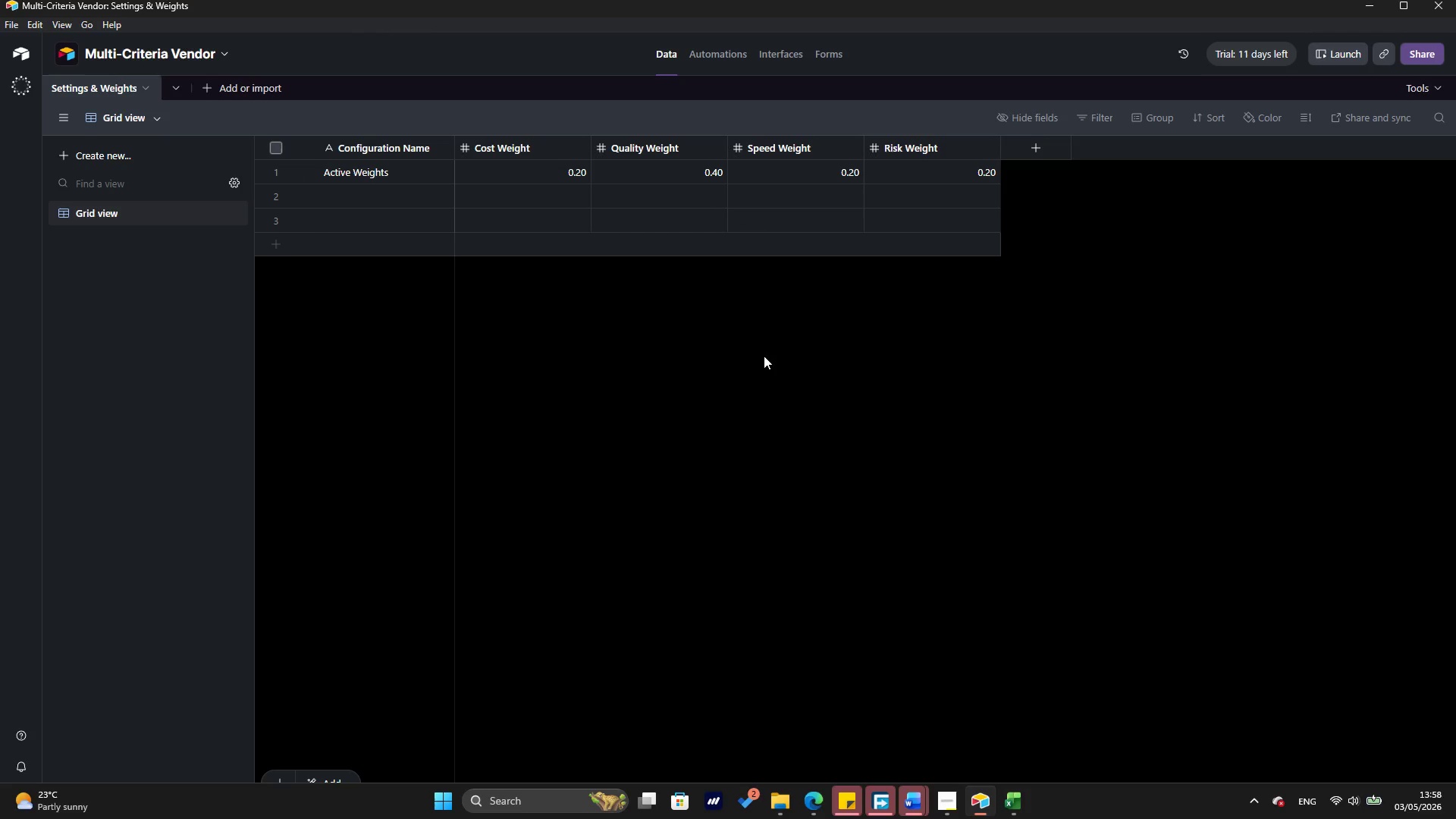 
left_click([1031, 155])
 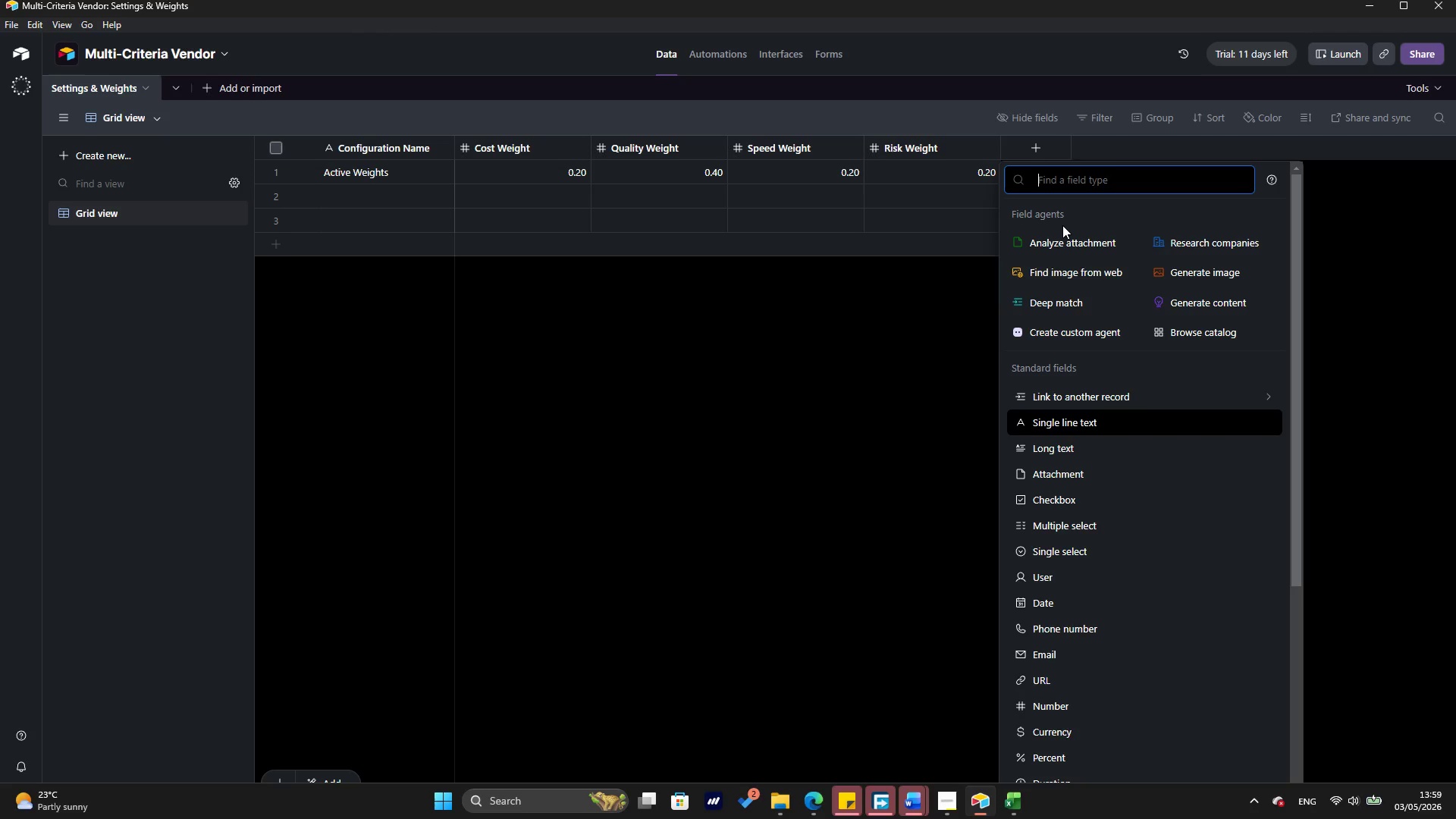 
wait(5.95)
 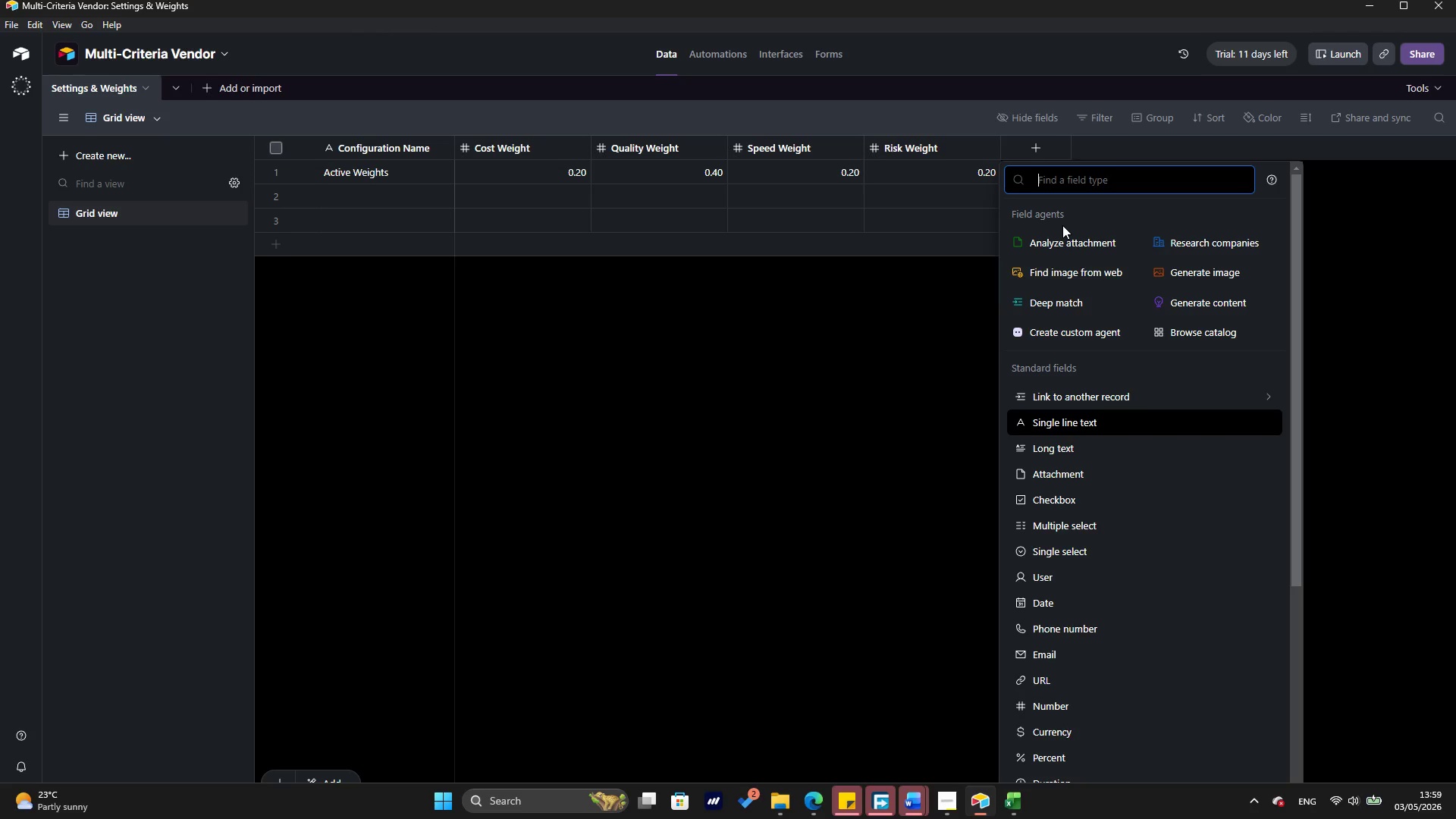 
key(F)
 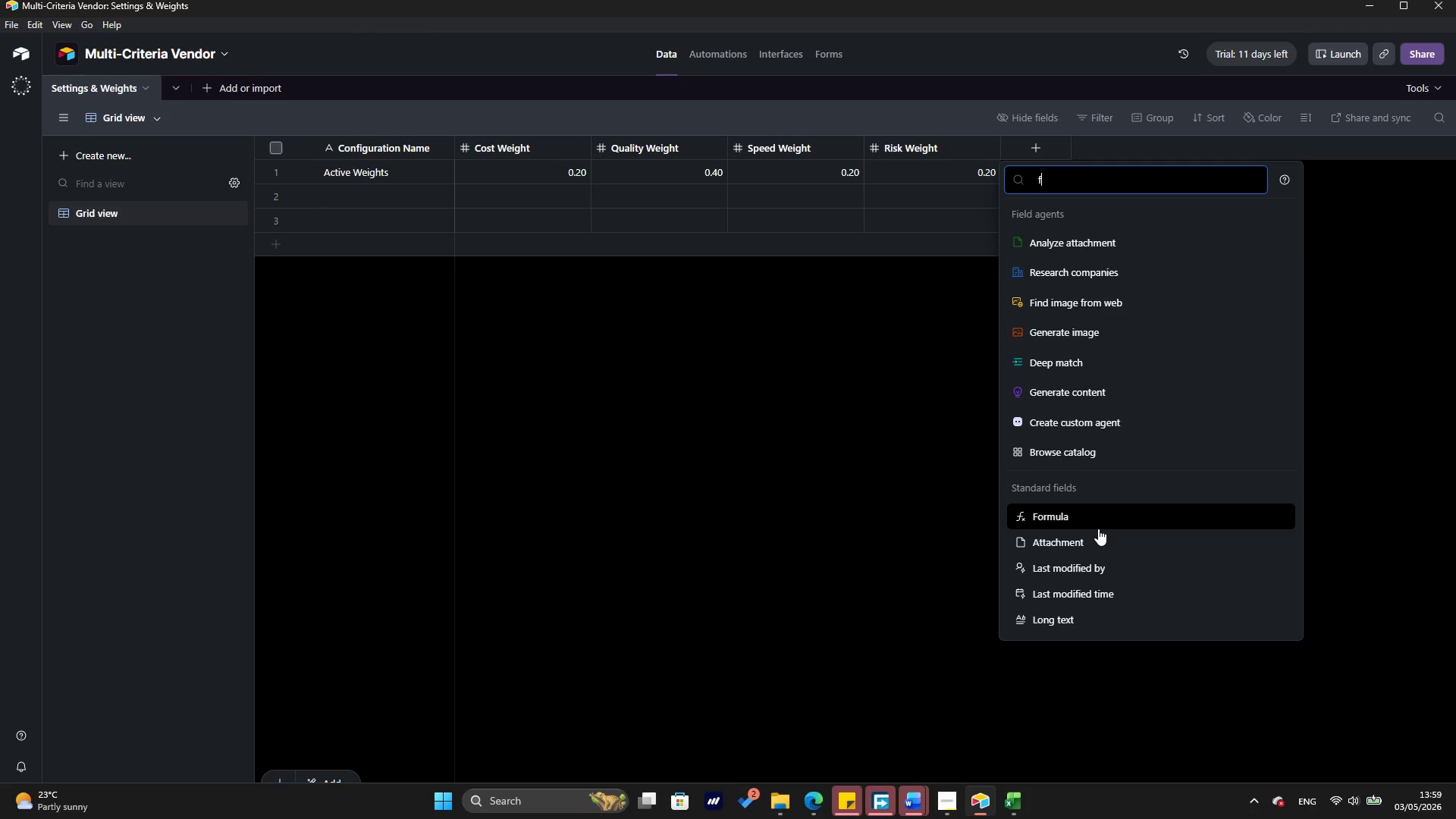 
left_click([1086, 524])
 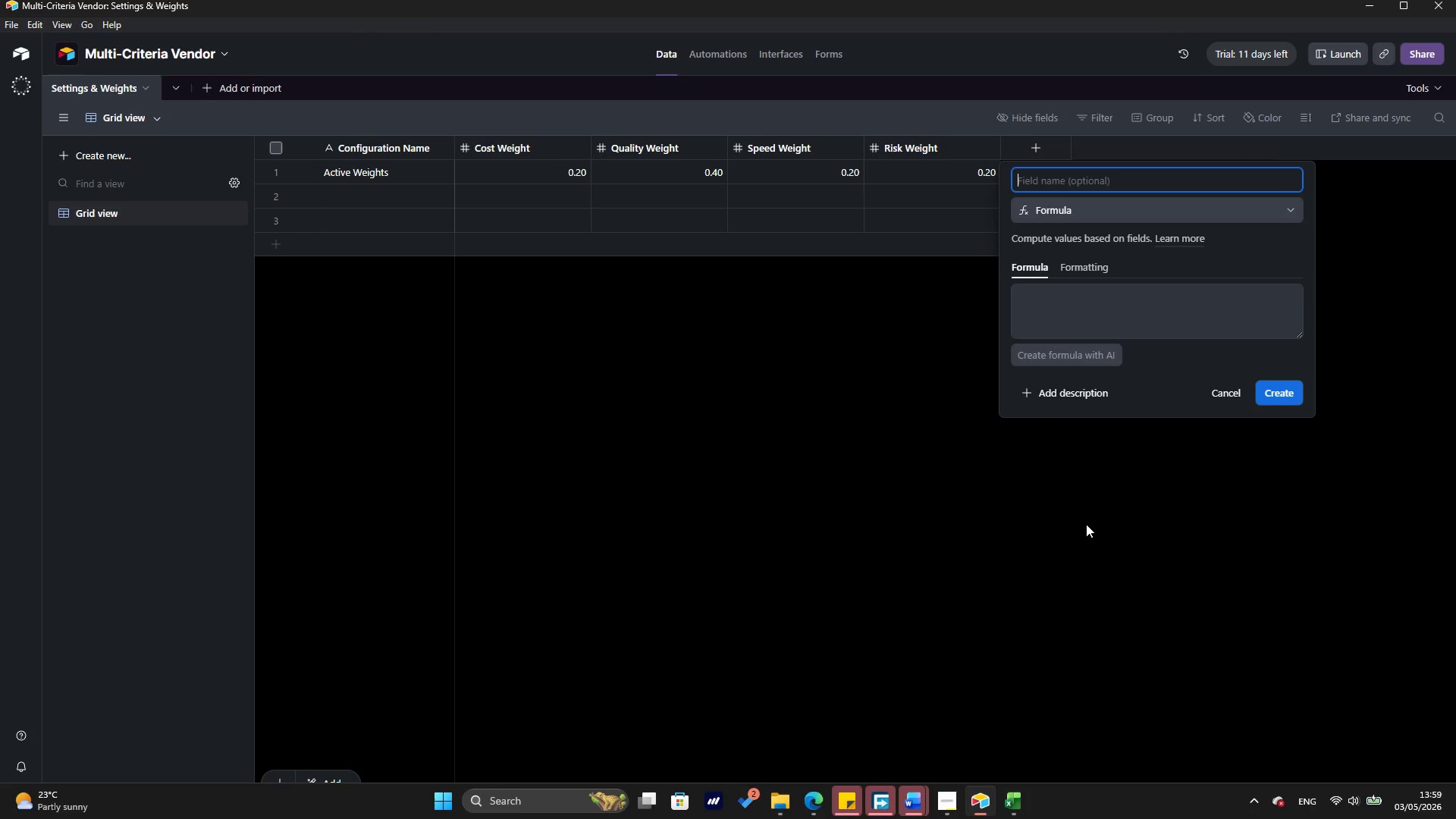 
wait(11.61)
 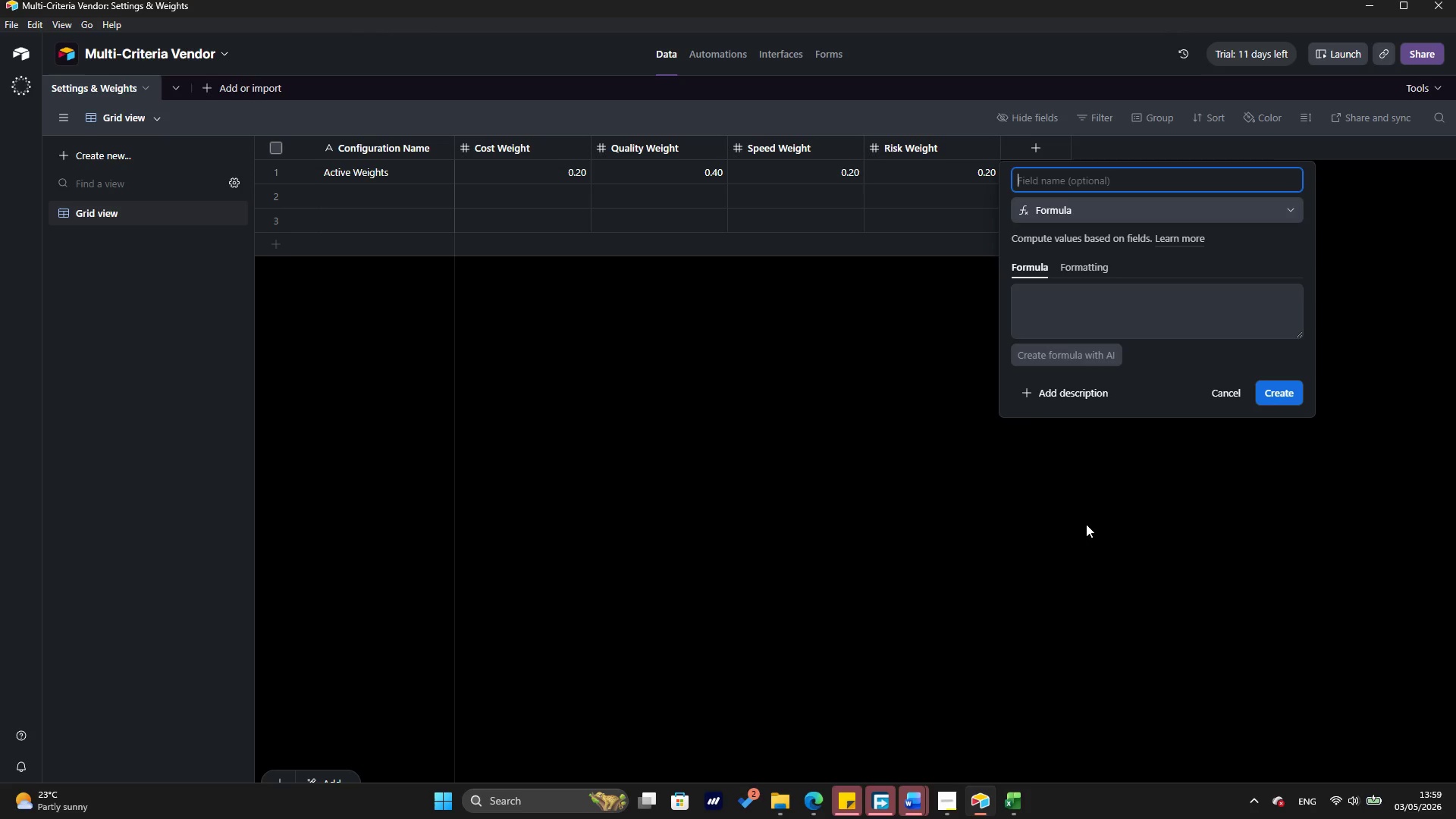 
type(Link Key)
 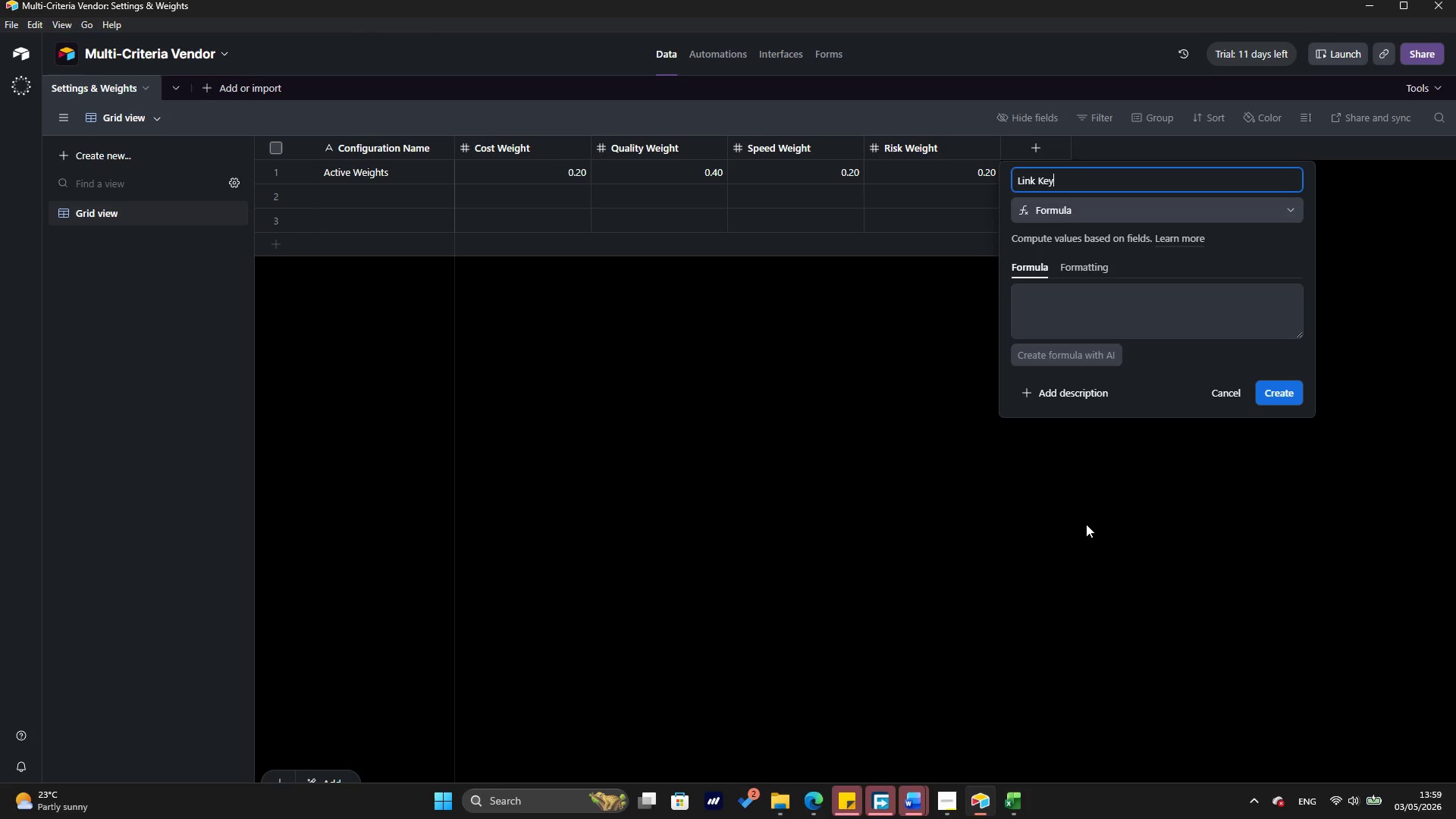 
wait(33.52)
 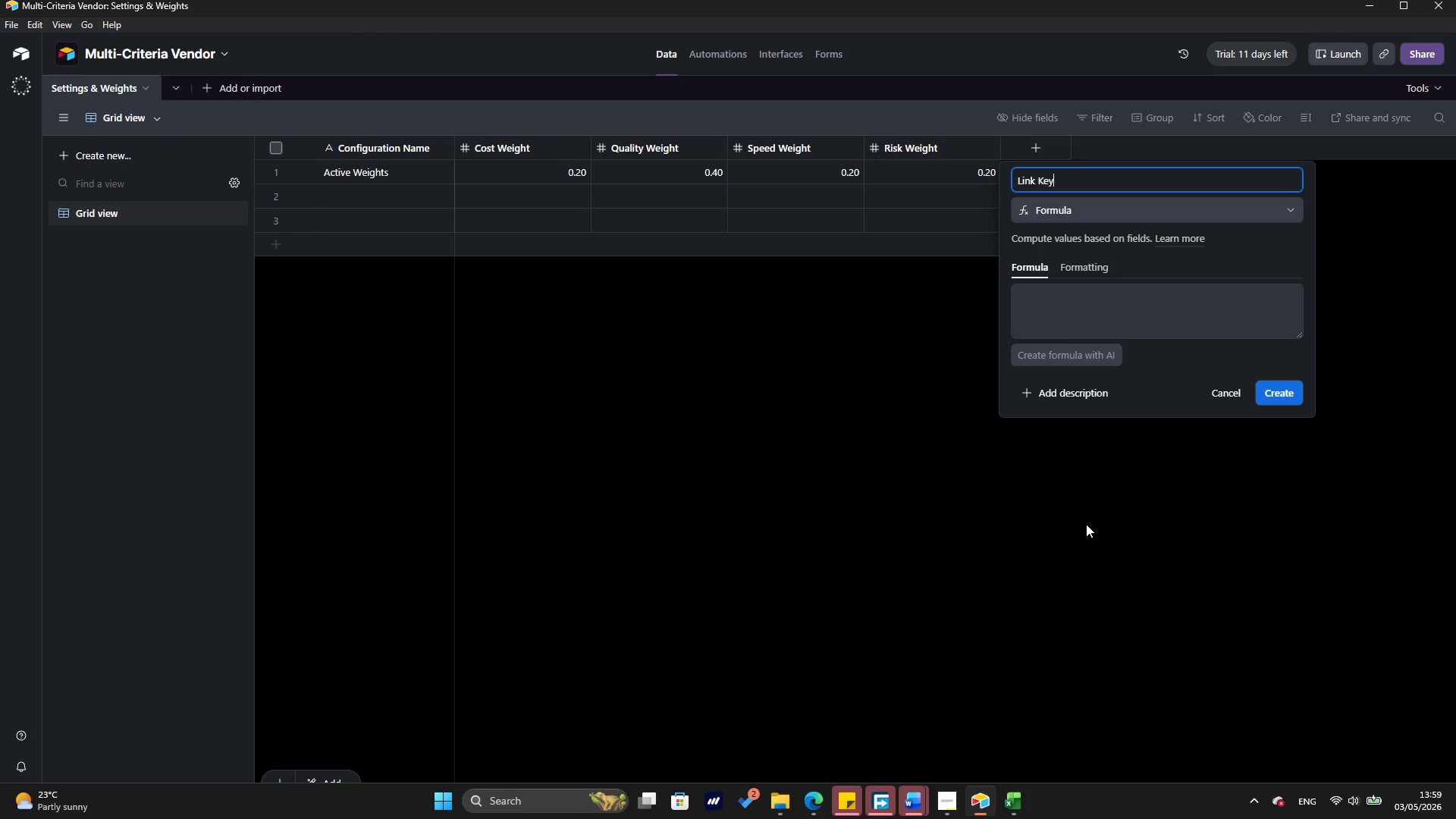 
left_click([1057, 291])
 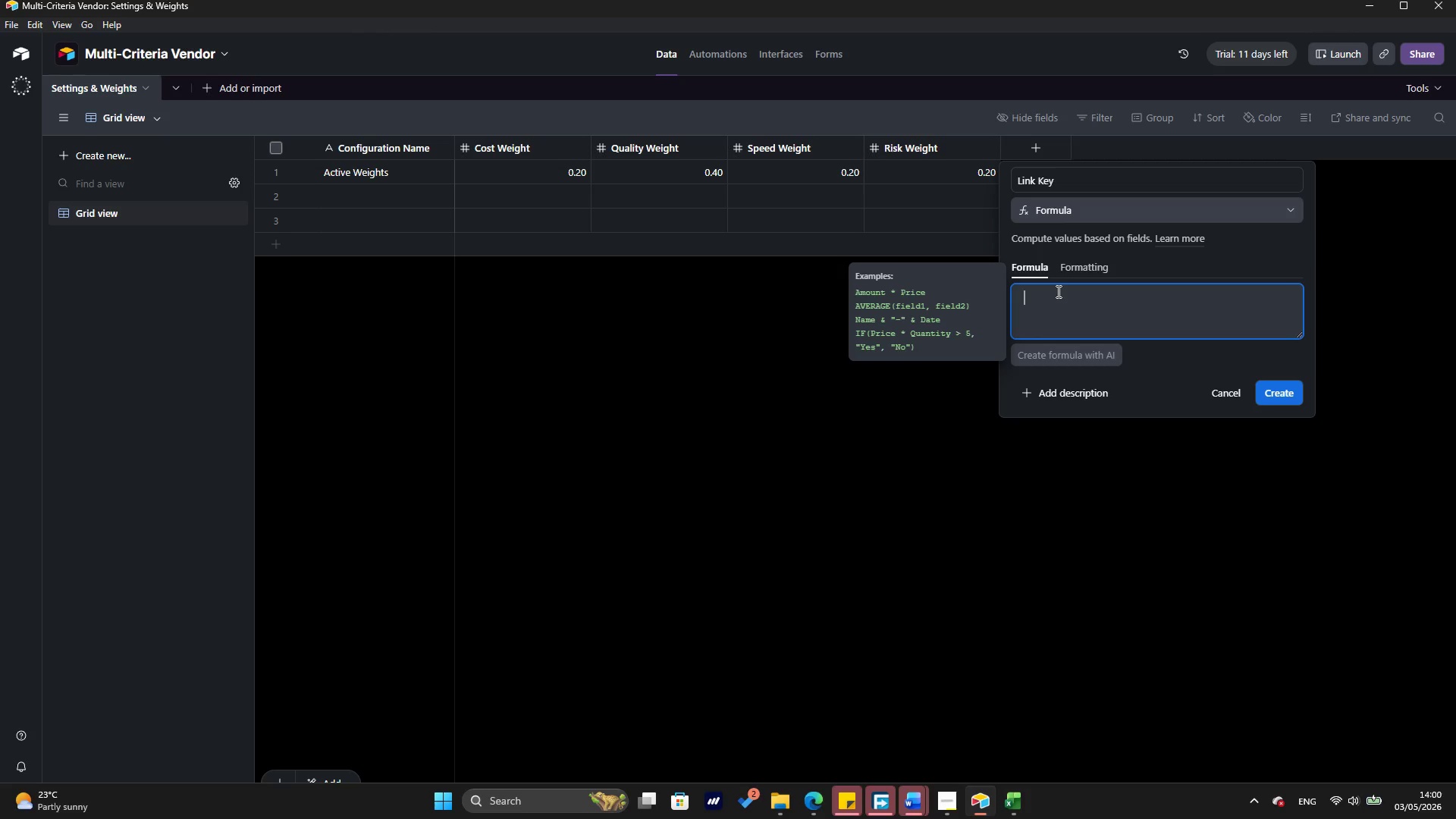 
wait(5.12)
 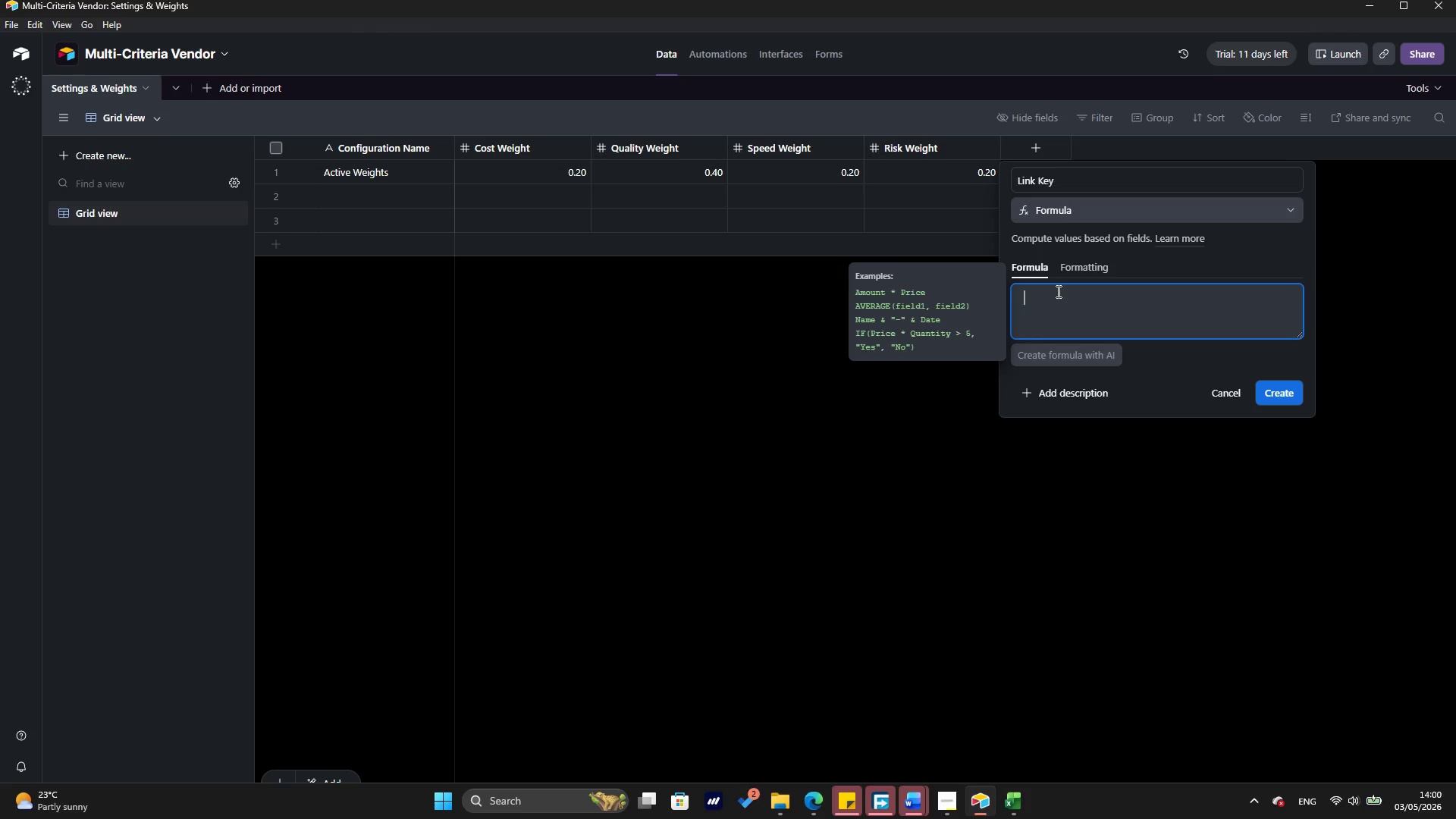 
key(Shift+ShiftRight)
 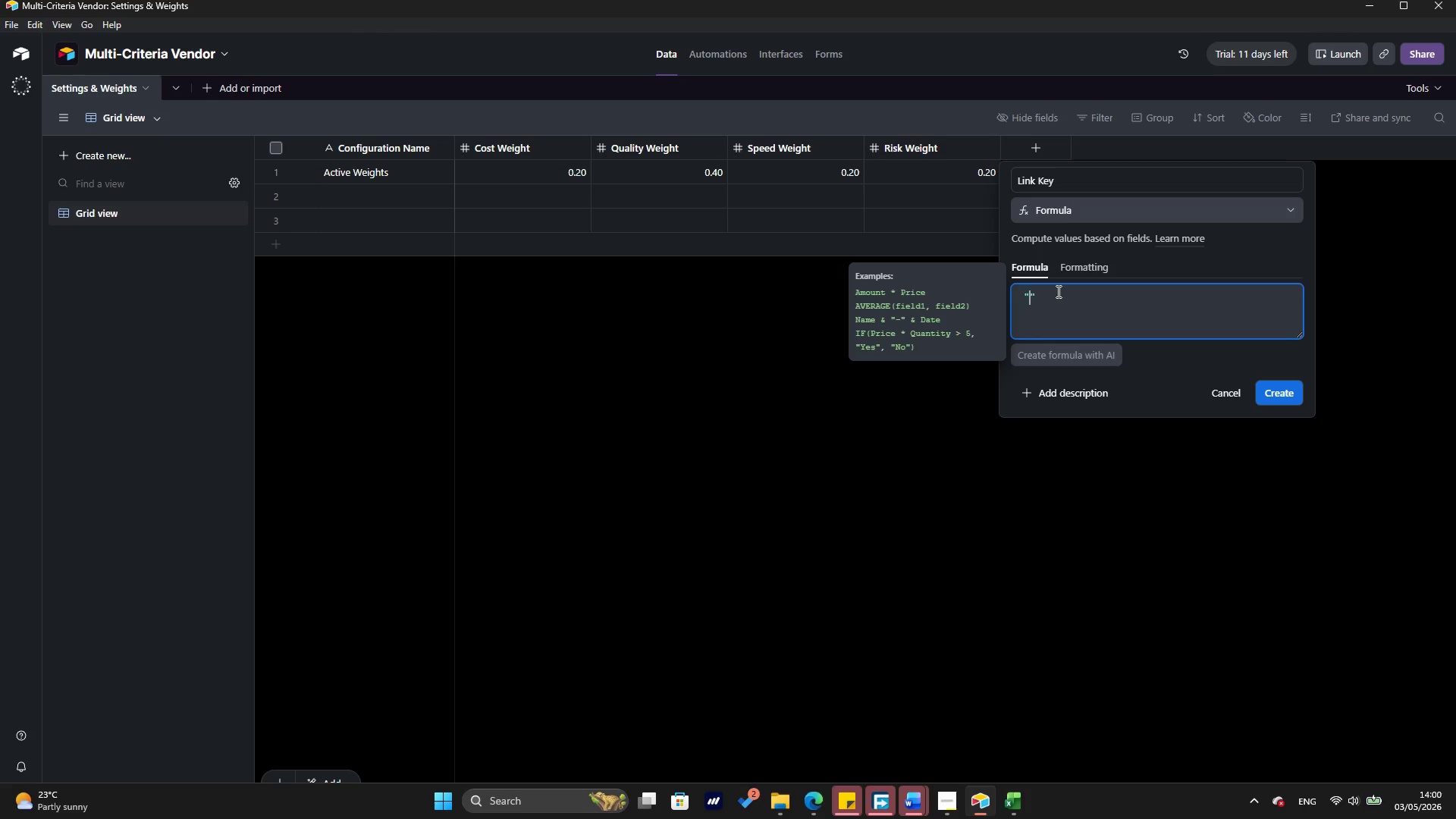 
key(Shift+Quote)
 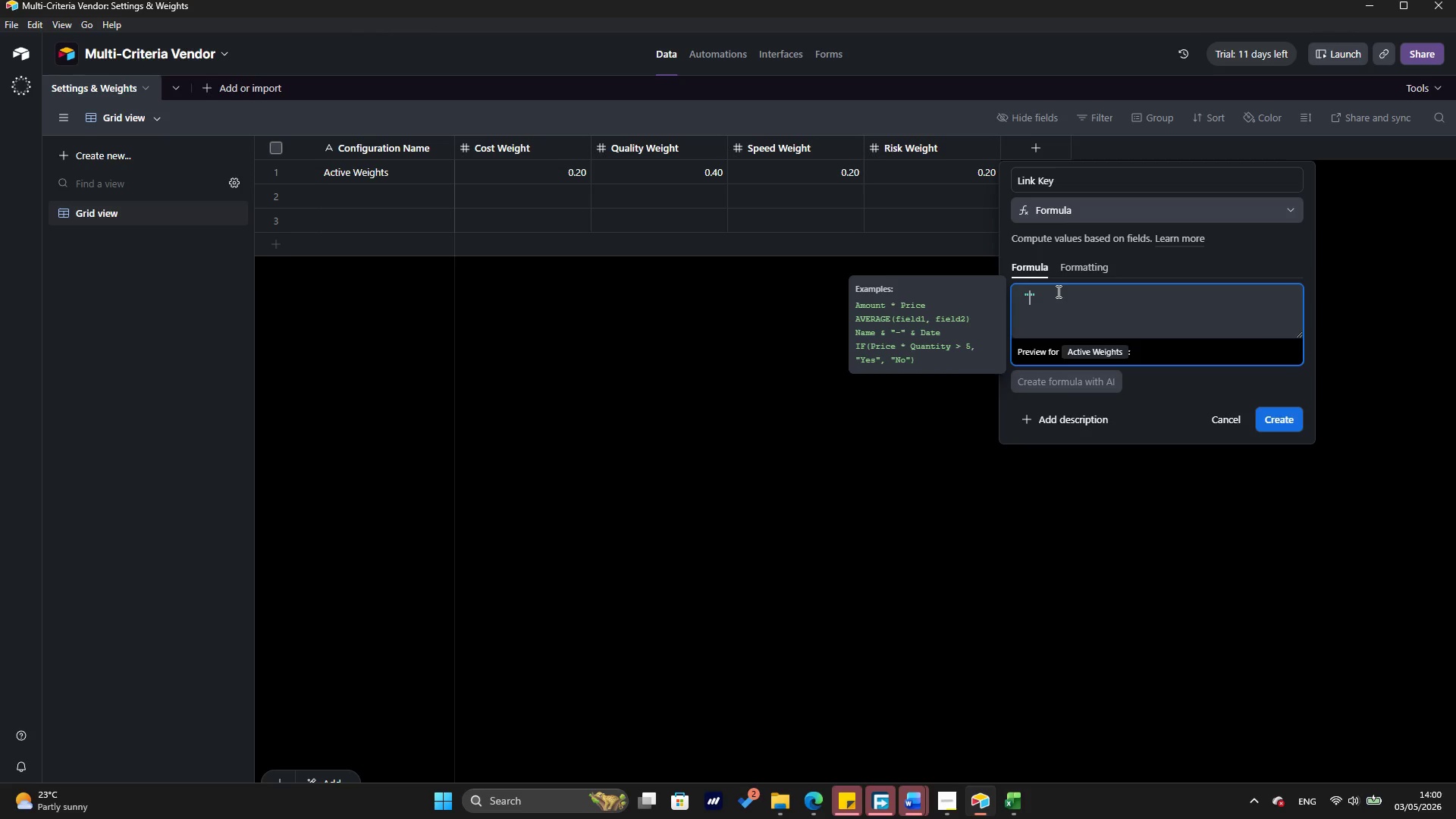 
key(CapsLock)
 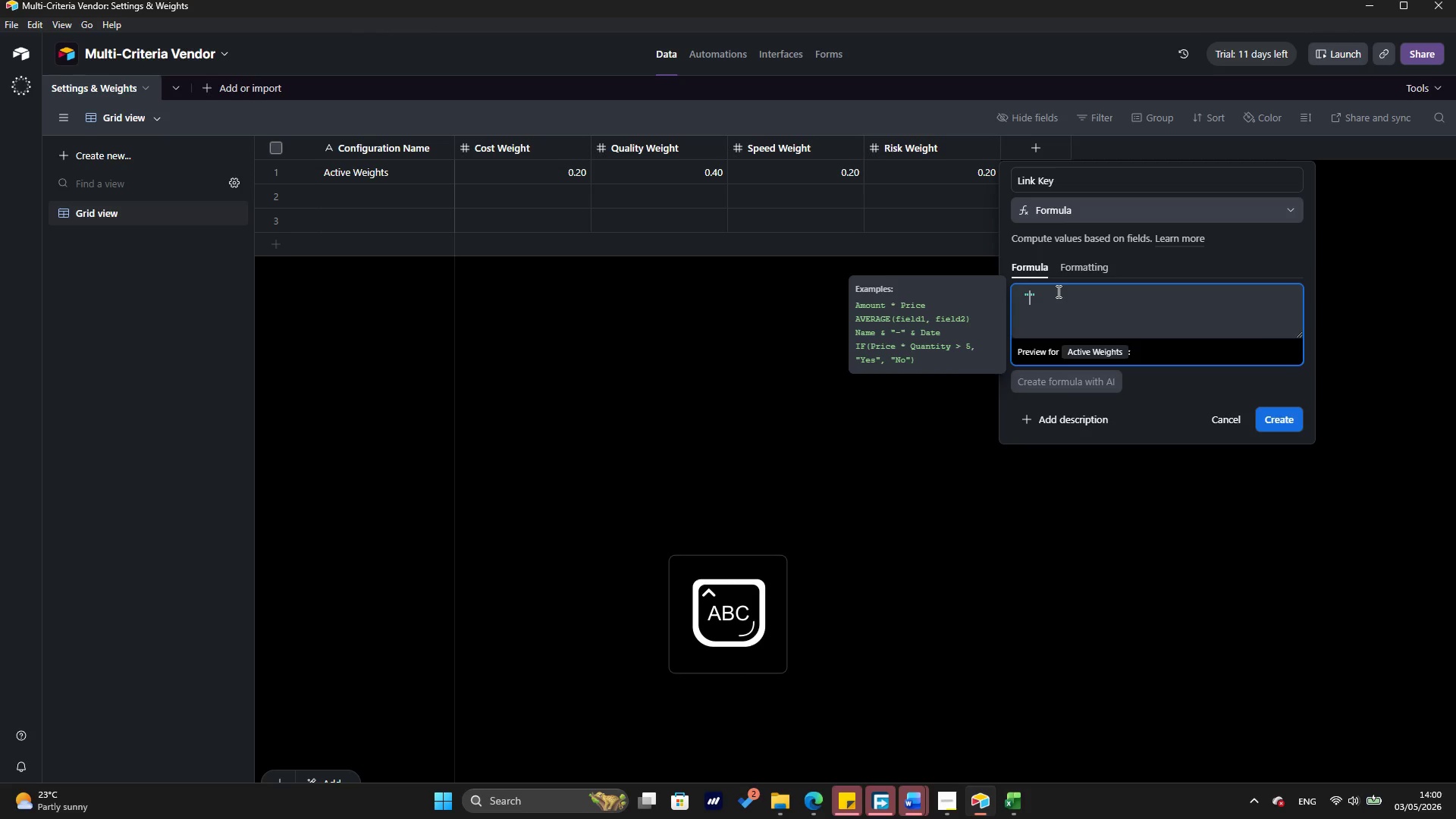 
key(C)
 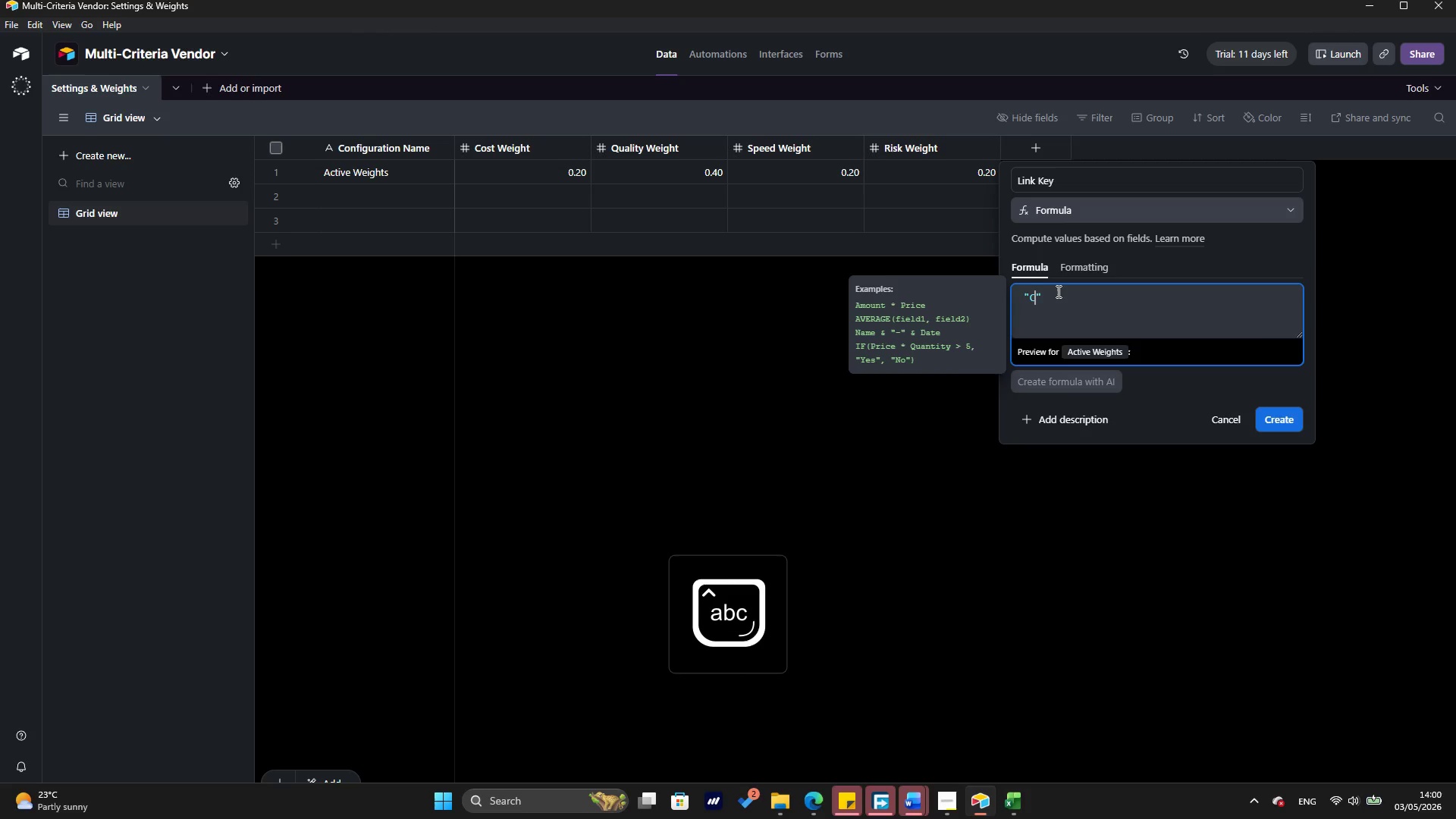 
key(CapsLock)
 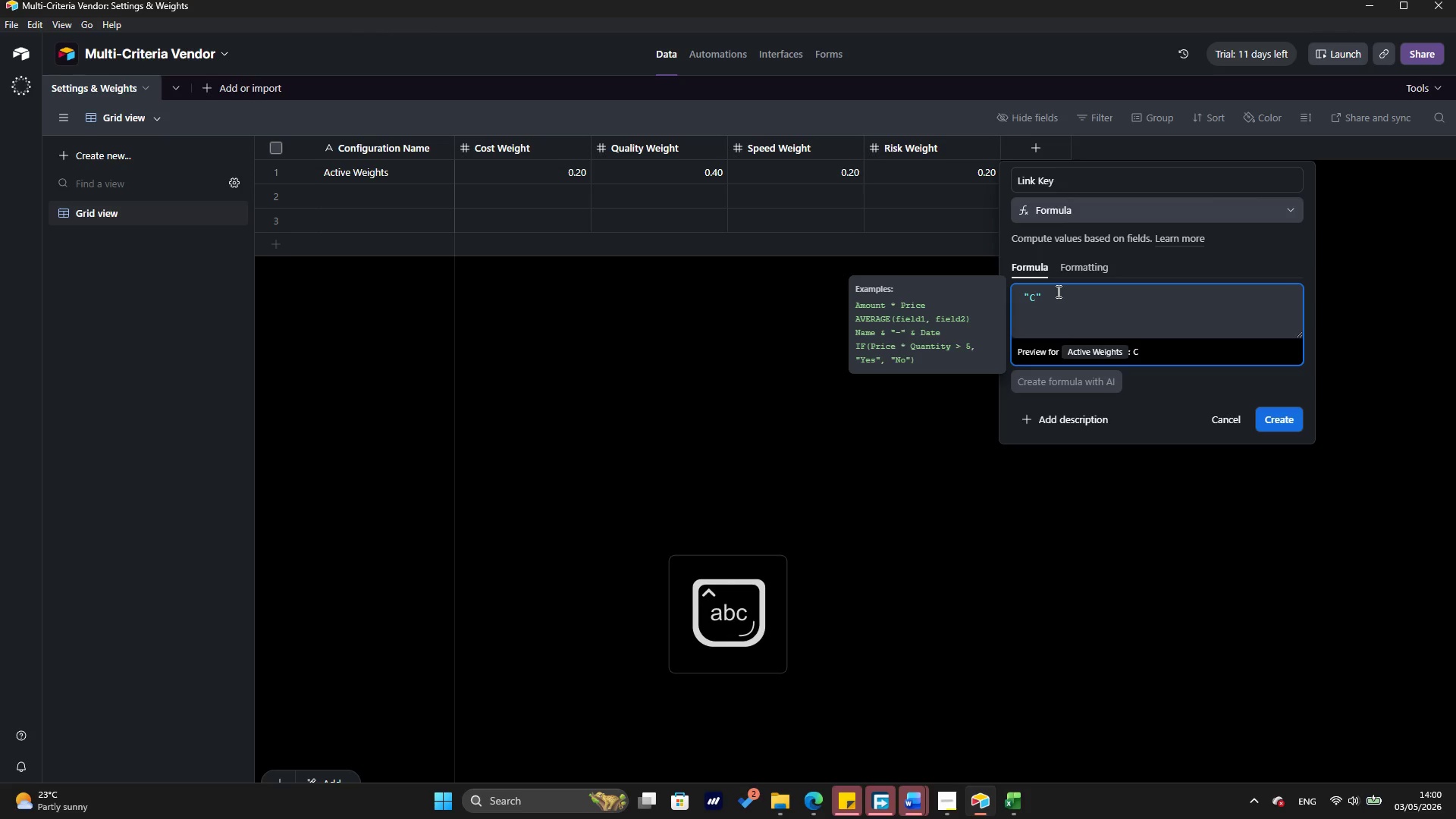 
type(onnect)
 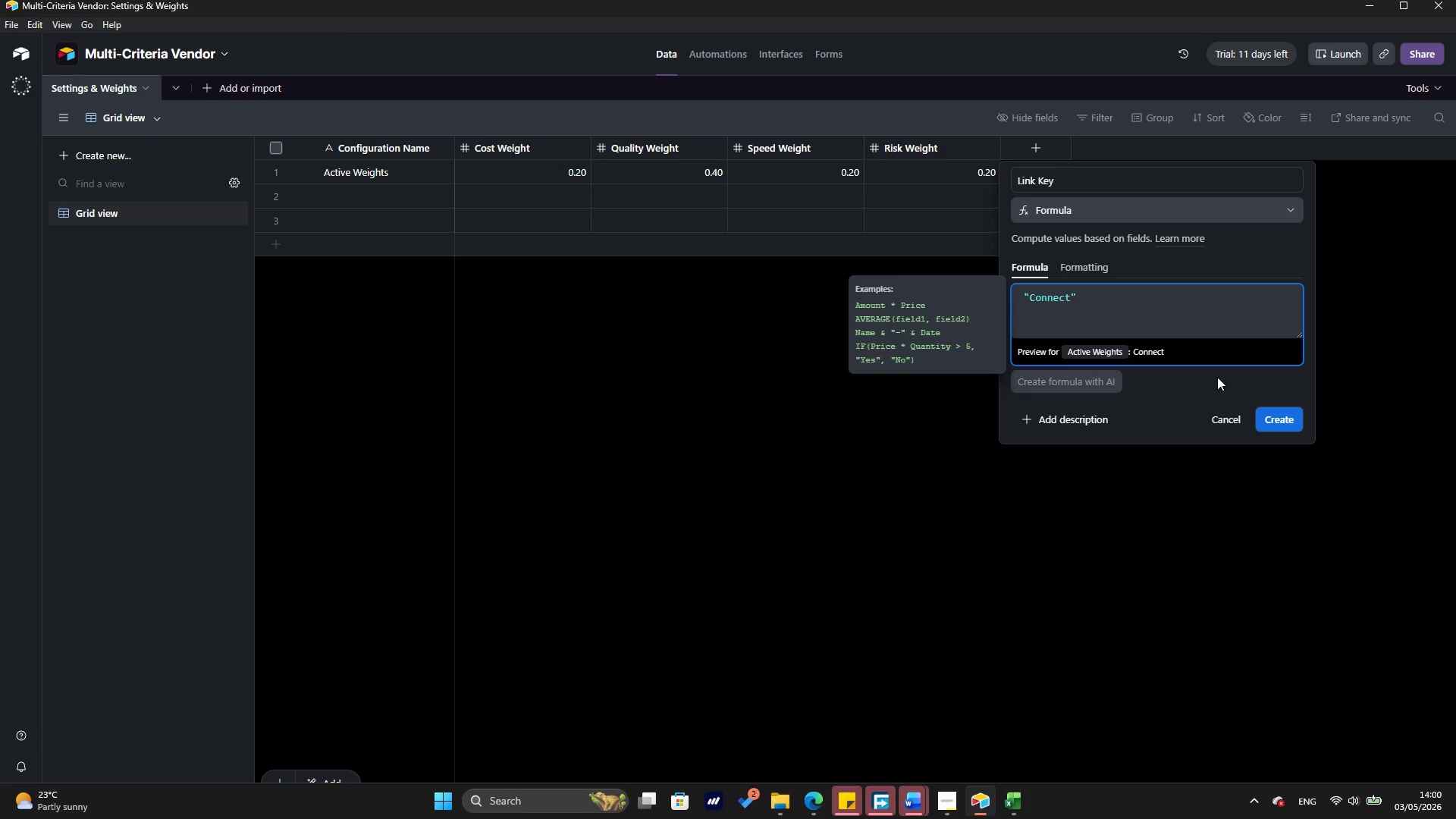 
wait(6.44)
 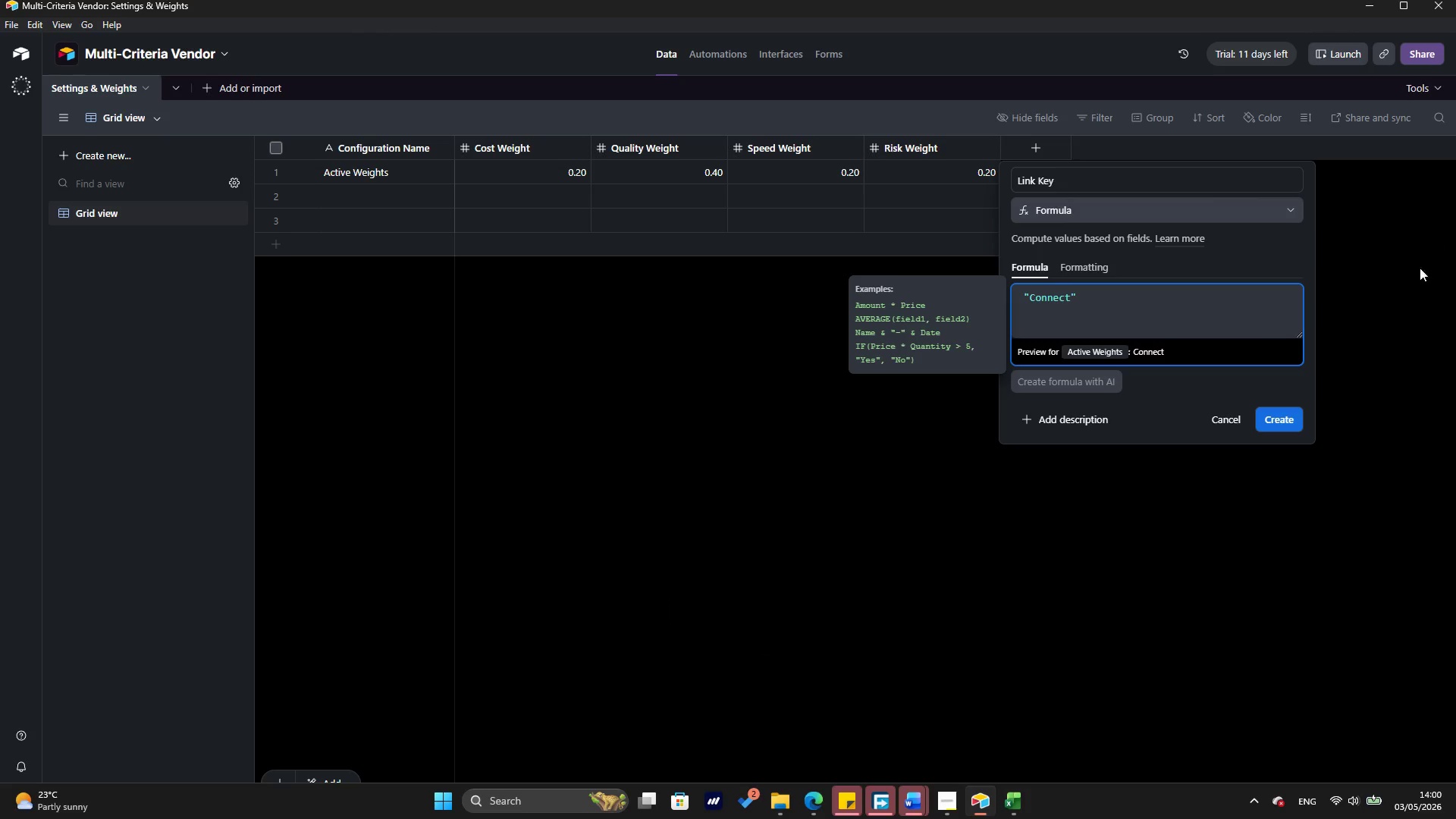 
left_click([1294, 424])
 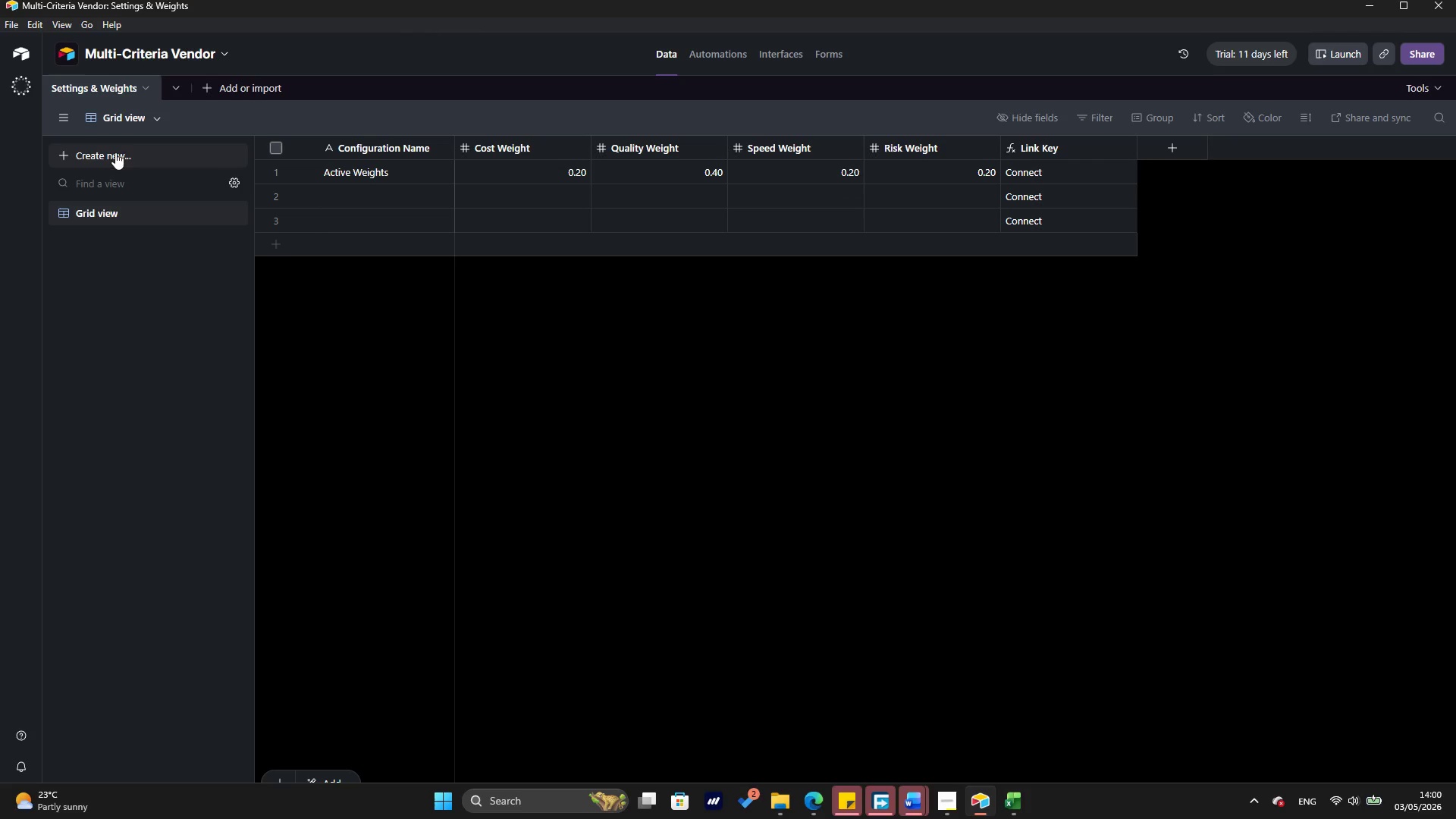 
wait(31.53)
 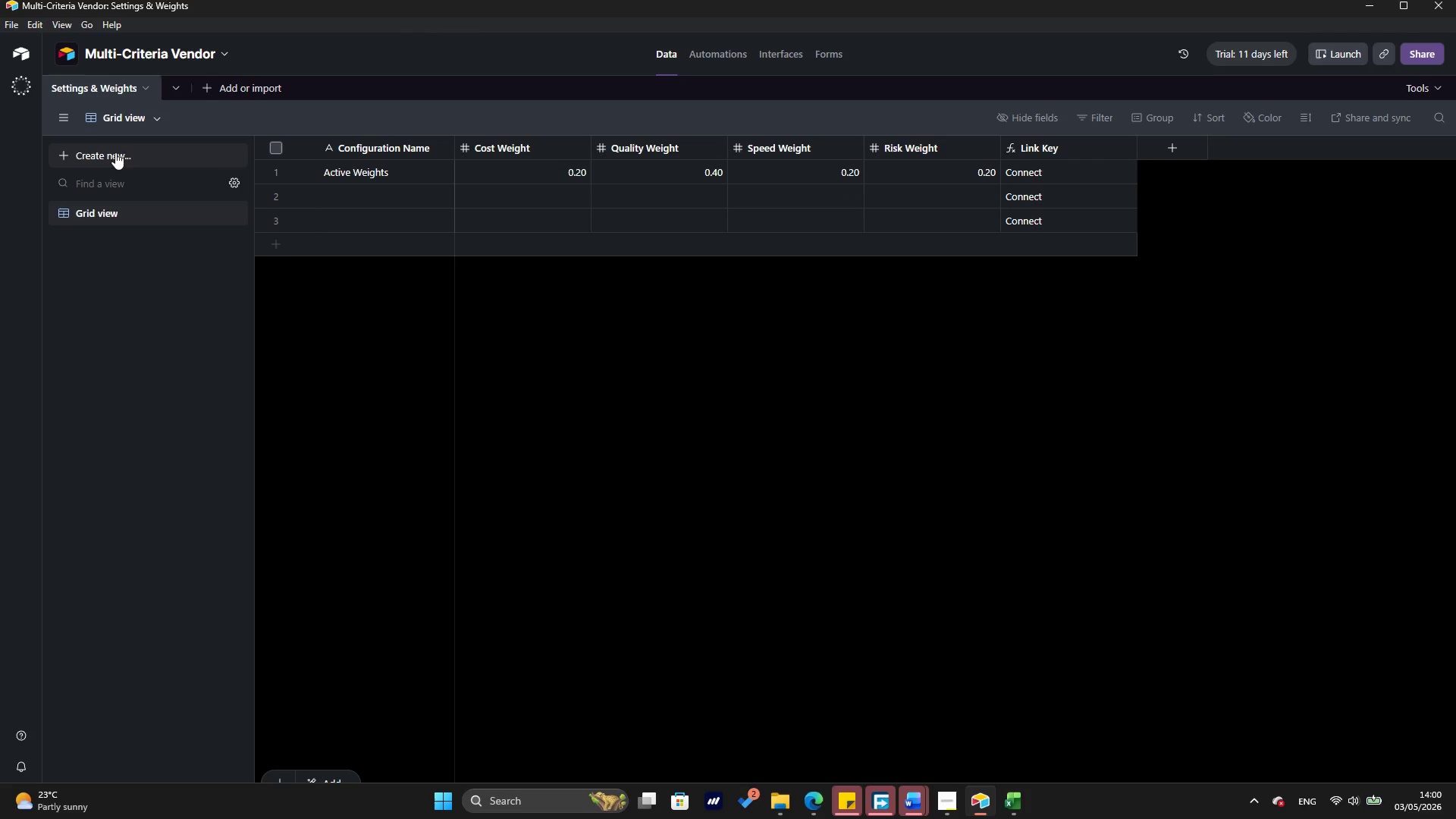 
left_click([224, 89])
 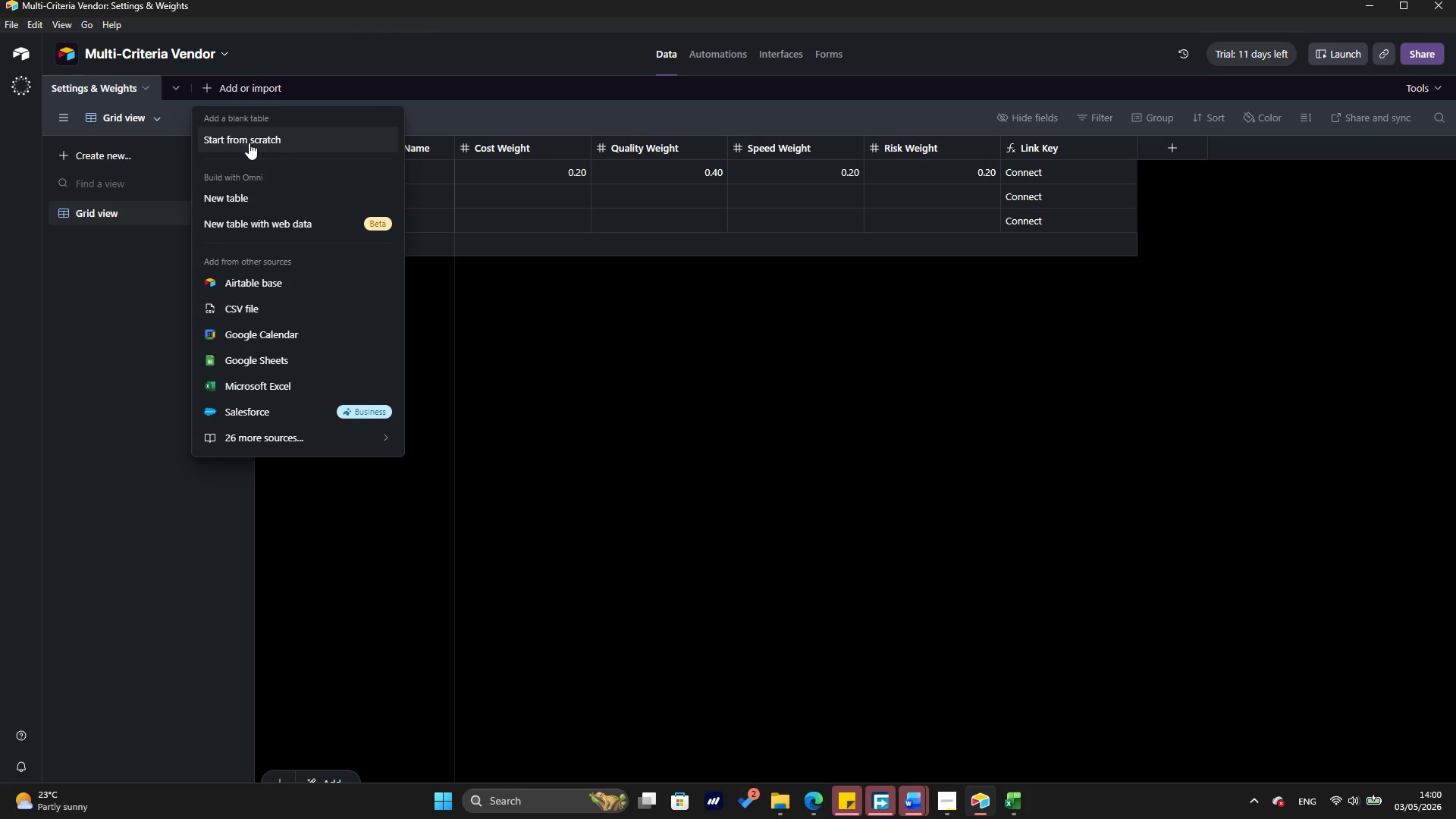 
left_click([249, 143])
 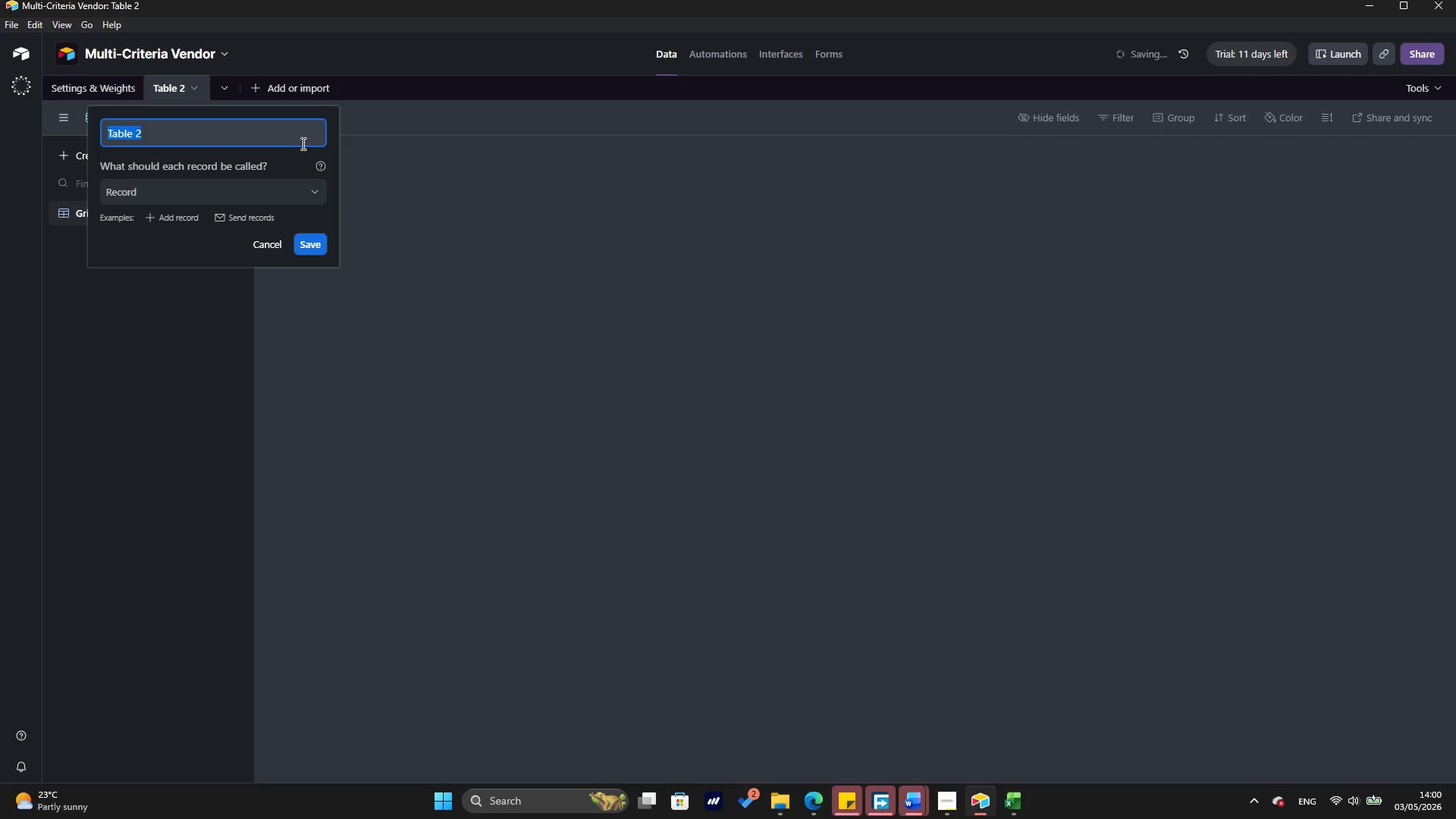 
key(Backspace)
type(Vendors)
 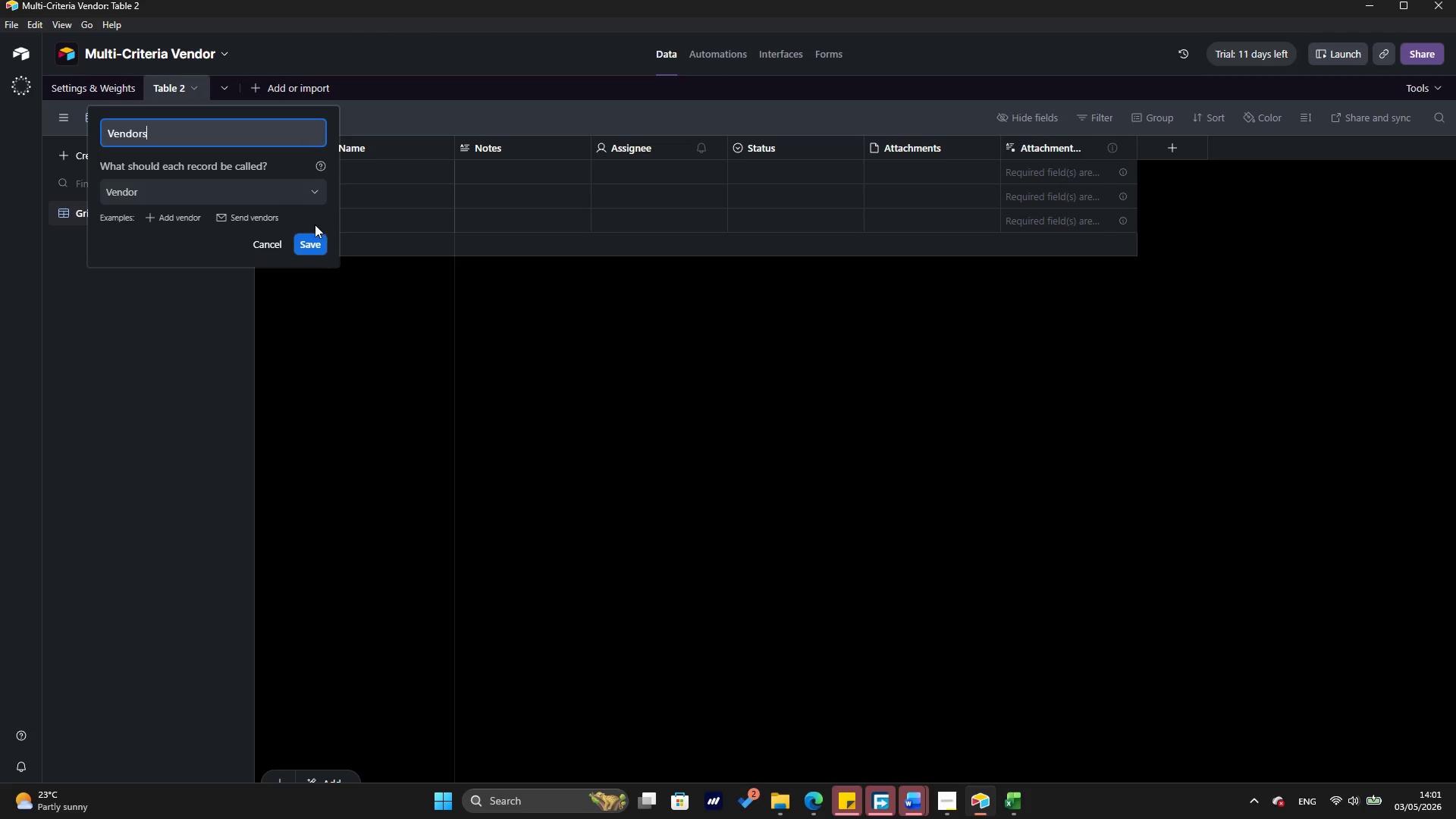 
left_click([318, 240])
 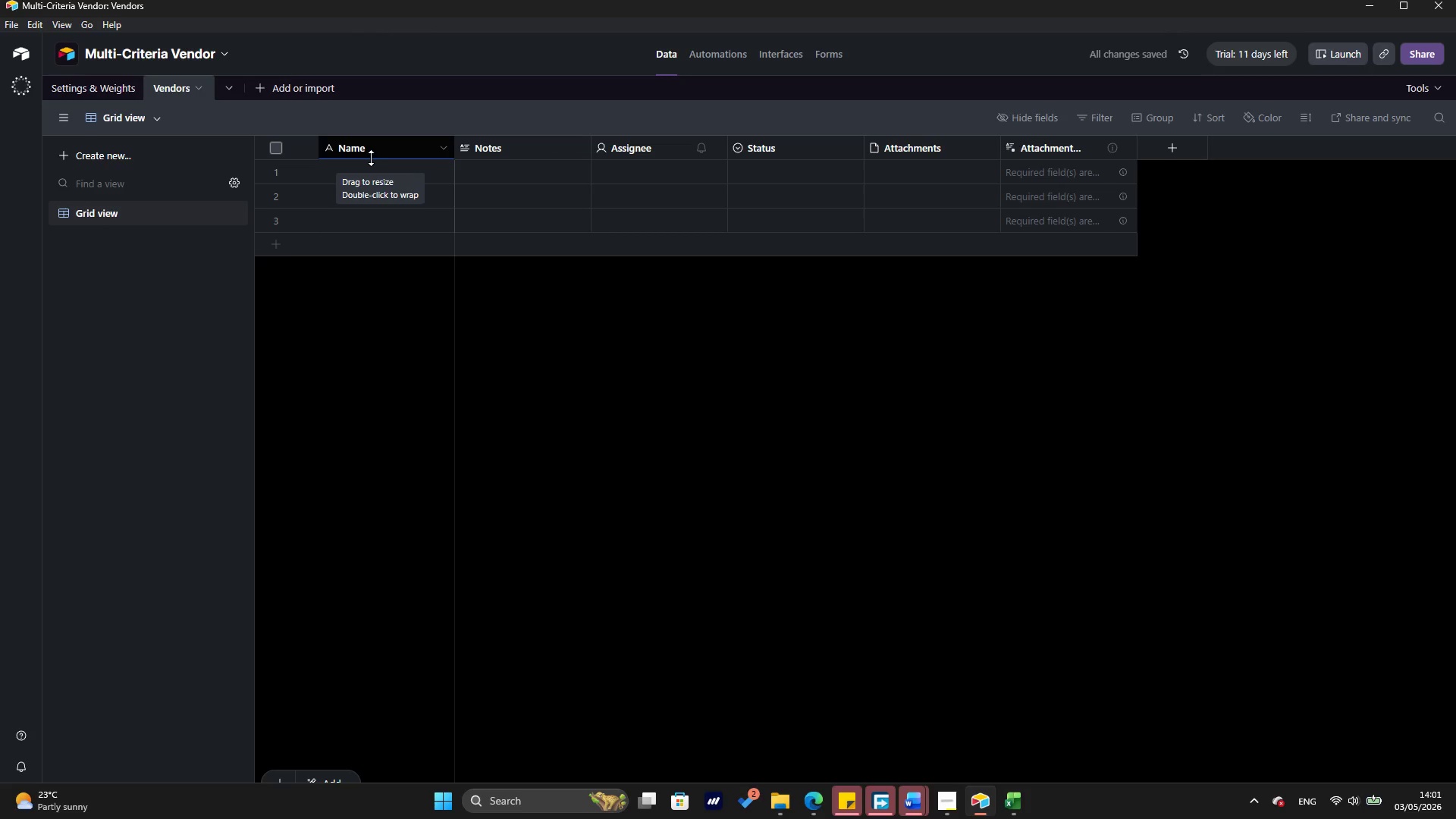 
double_click([378, 147])
 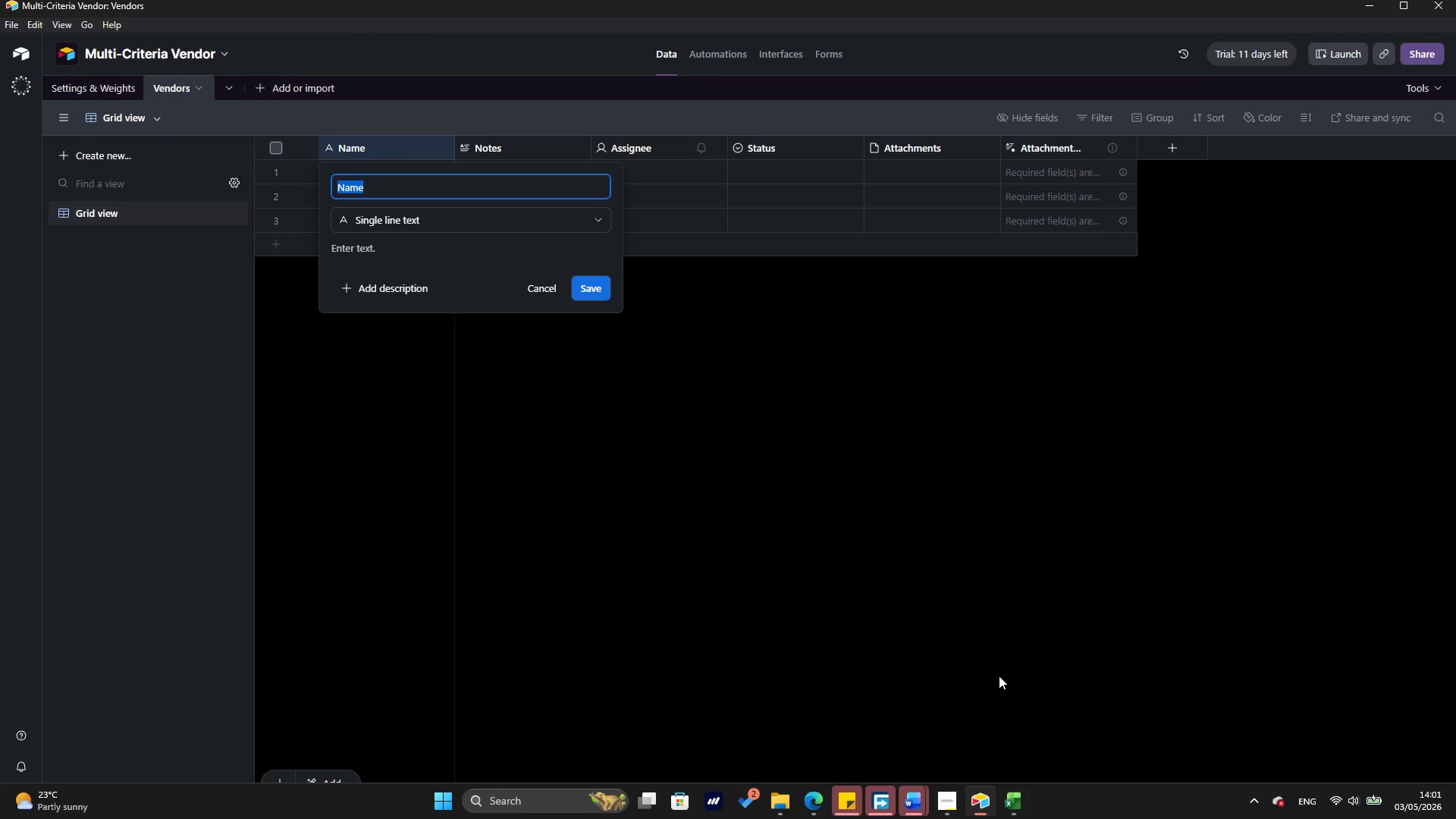 
wait(5.67)
 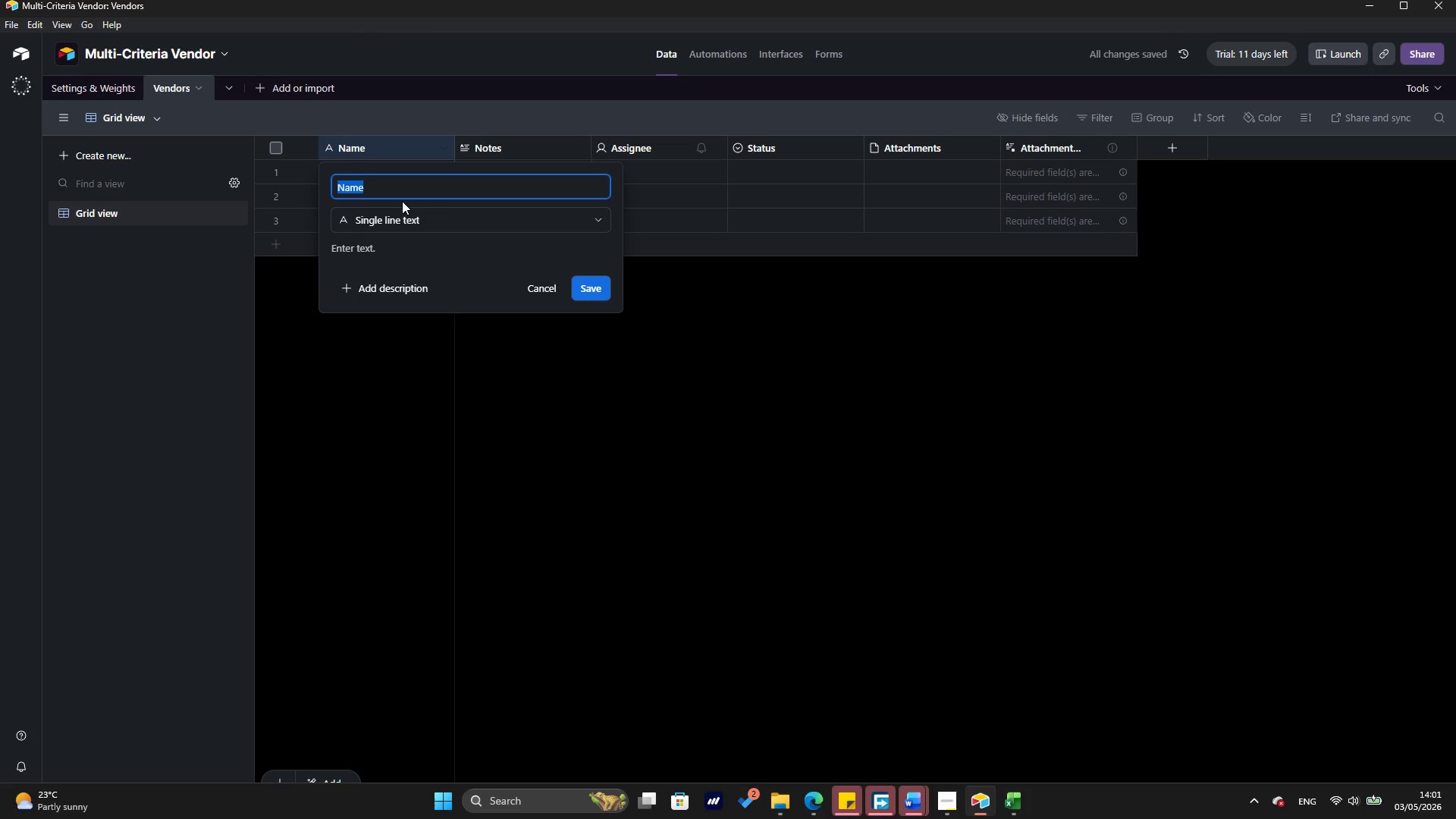 
left_click([1024, 801])
 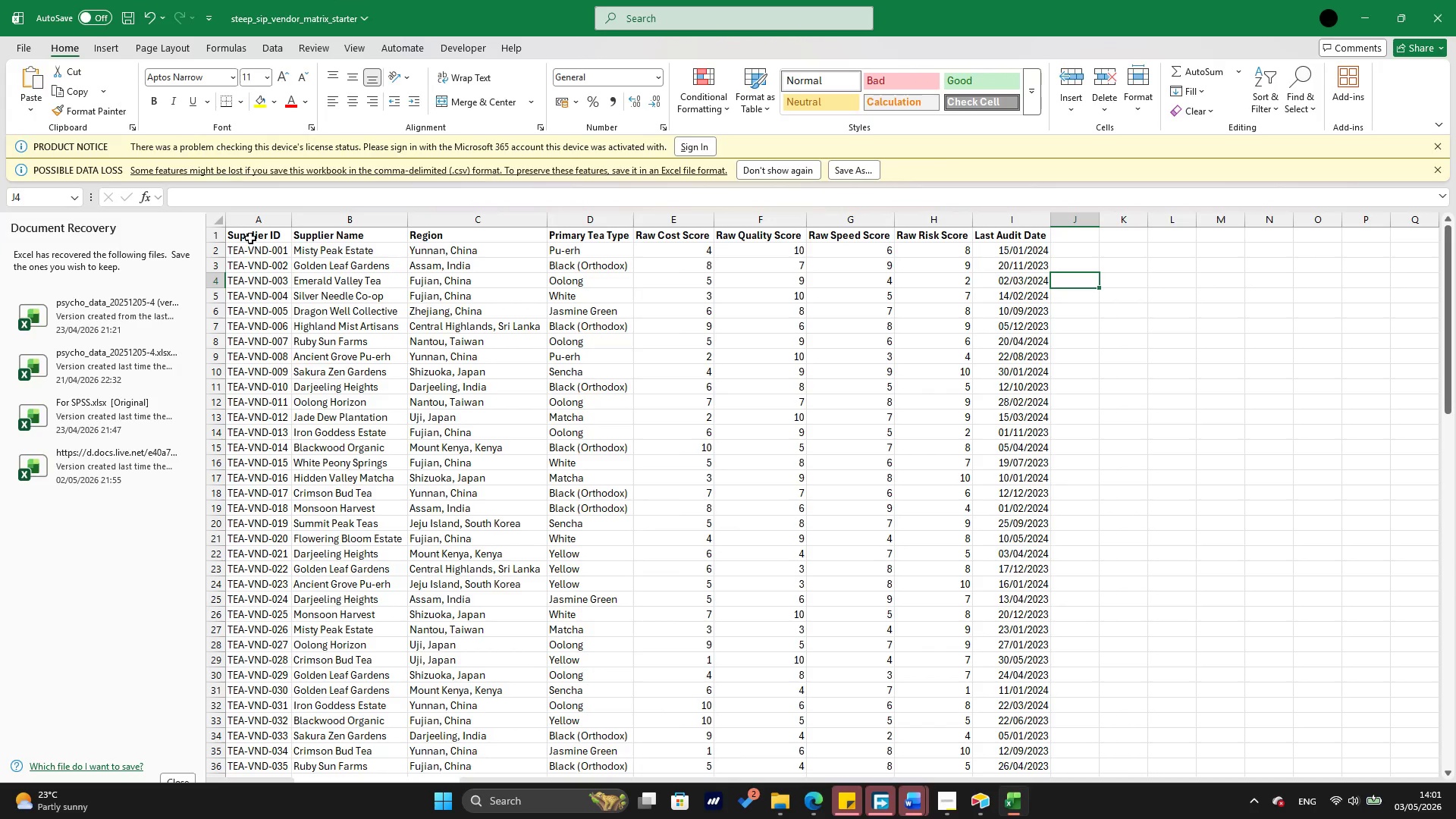 
left_click([249, 234])
 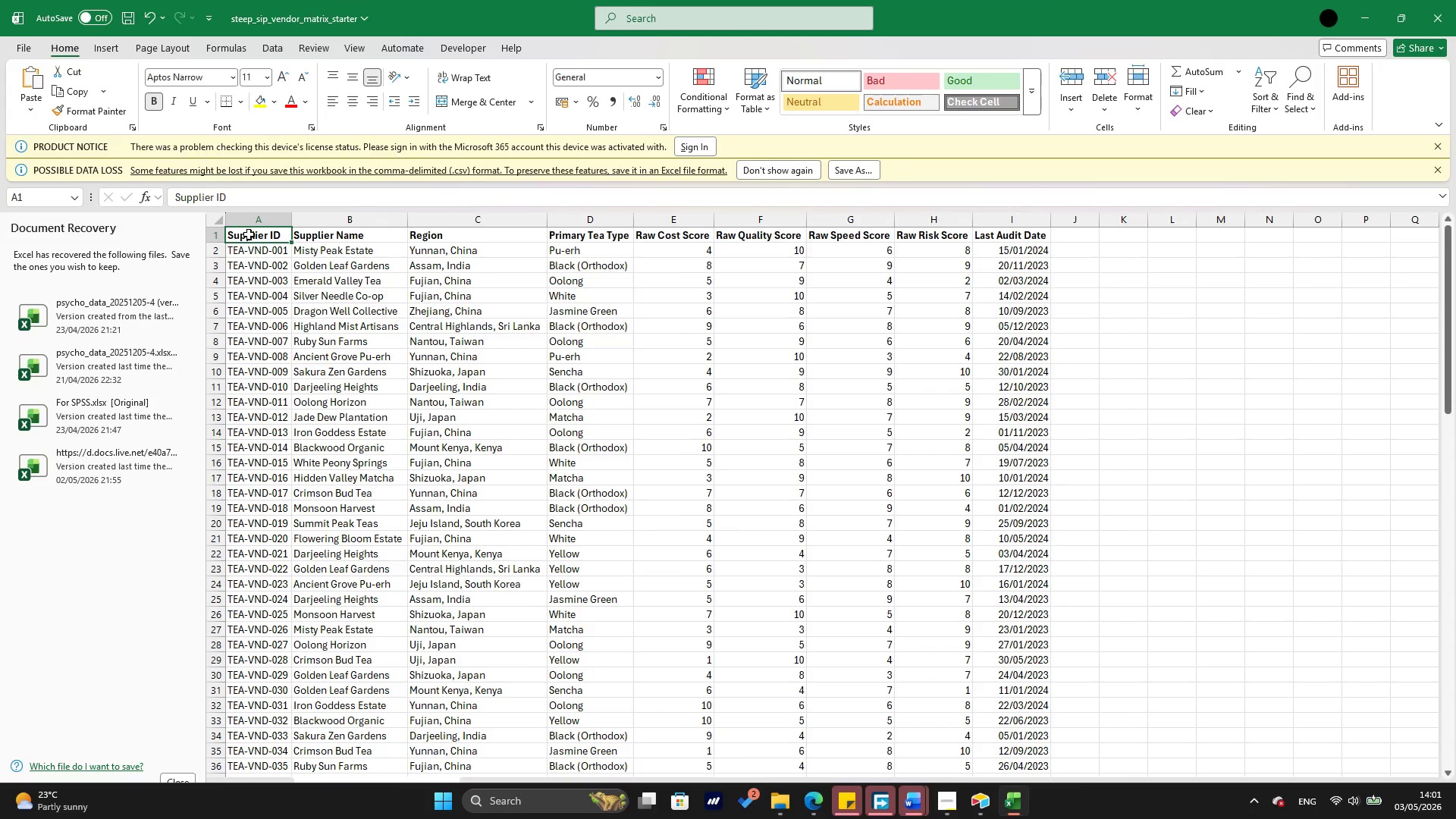 
key(Control+C)
 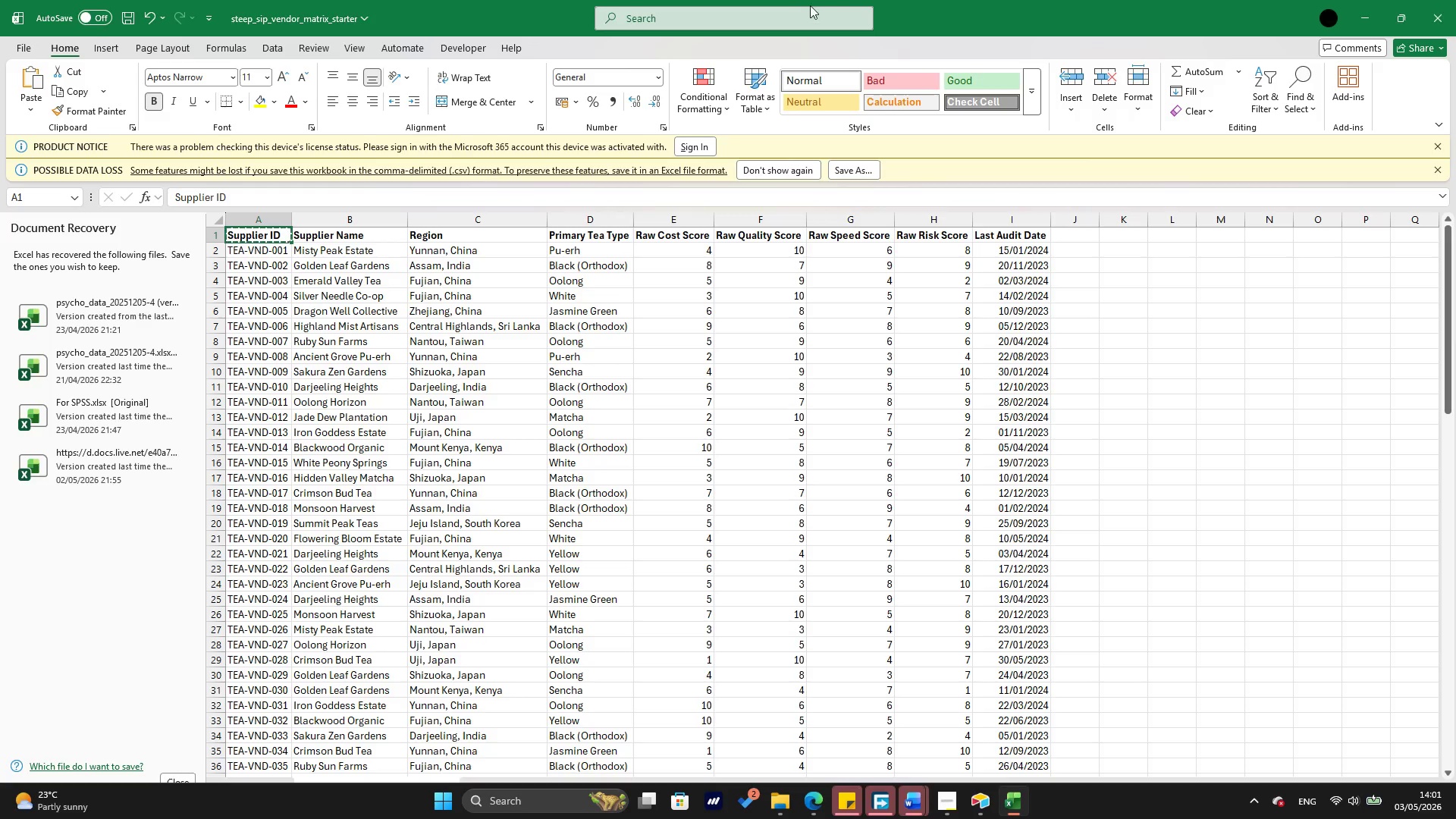 
wait(7.83)
 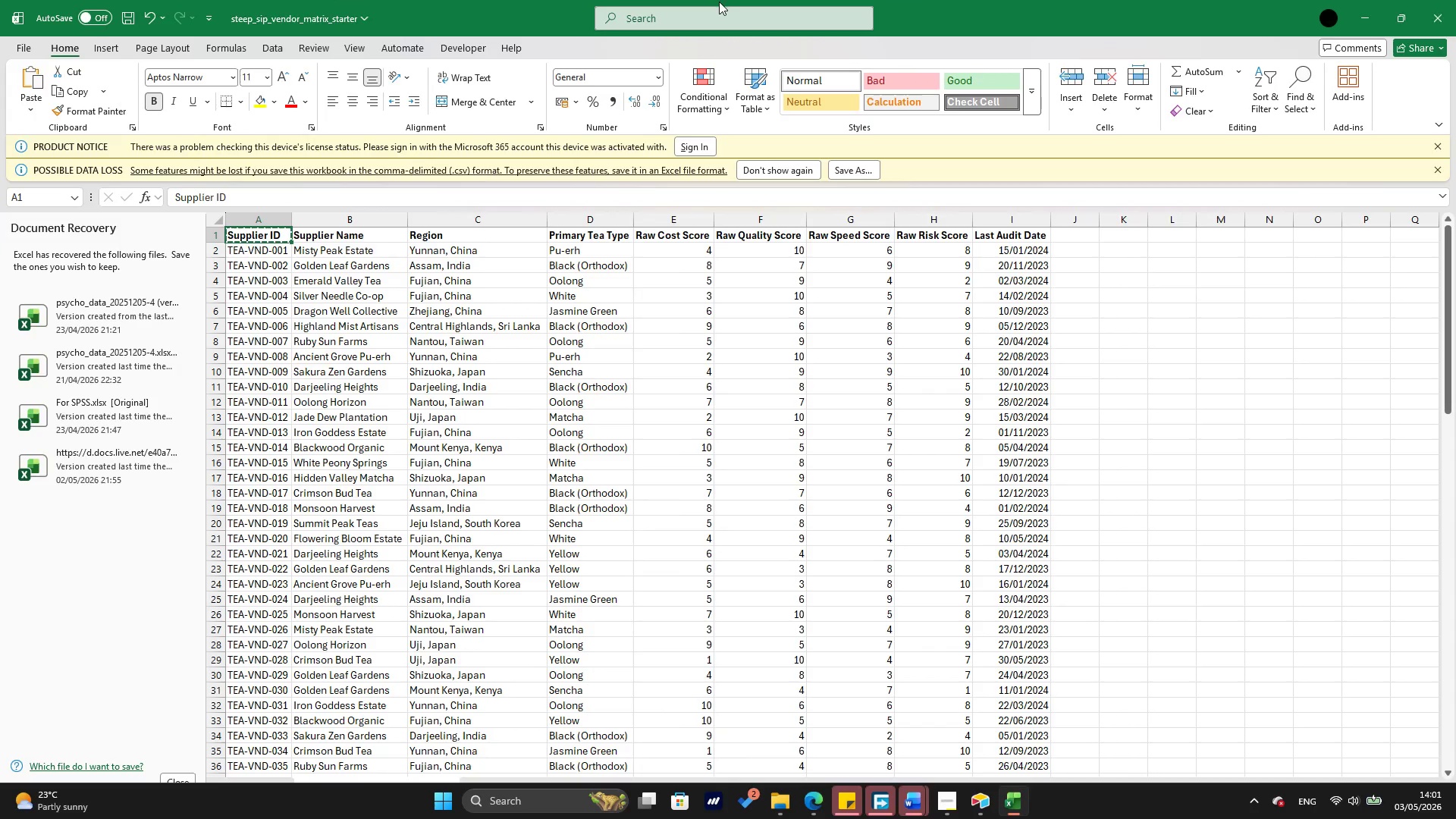 
mouse_move([981, 787])
 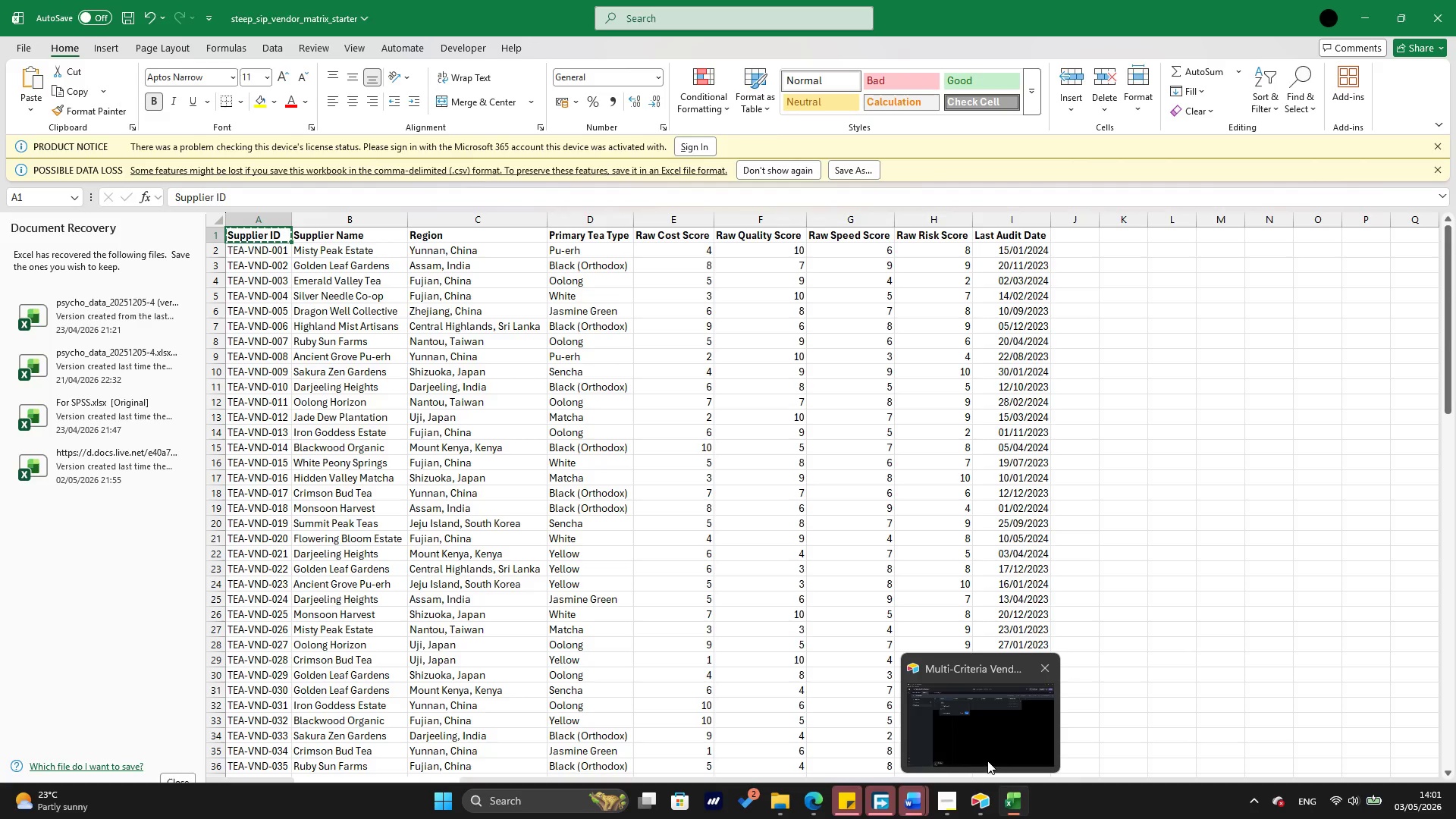 
left_click([987, 761])
 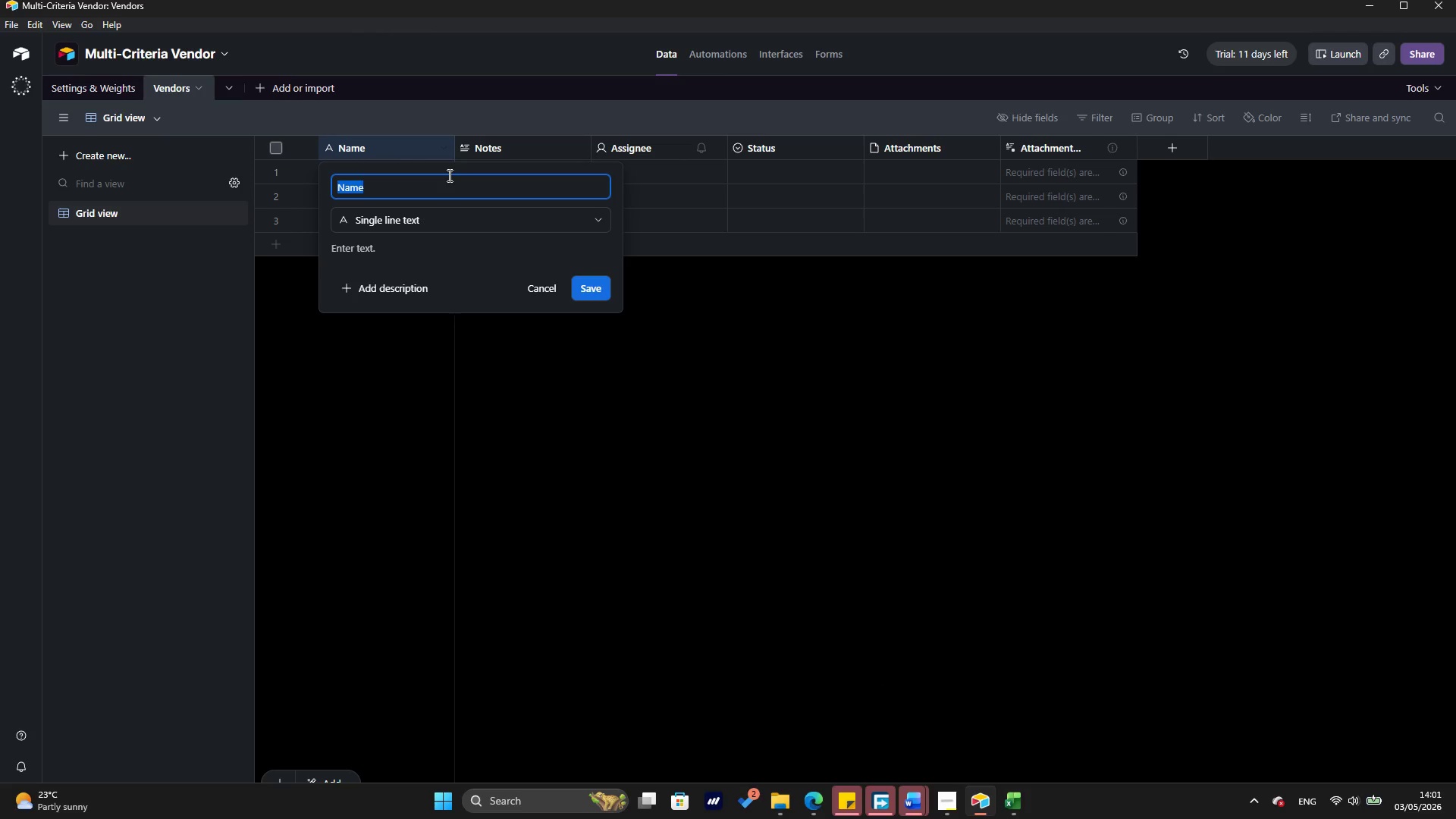 
key(Control+V)
 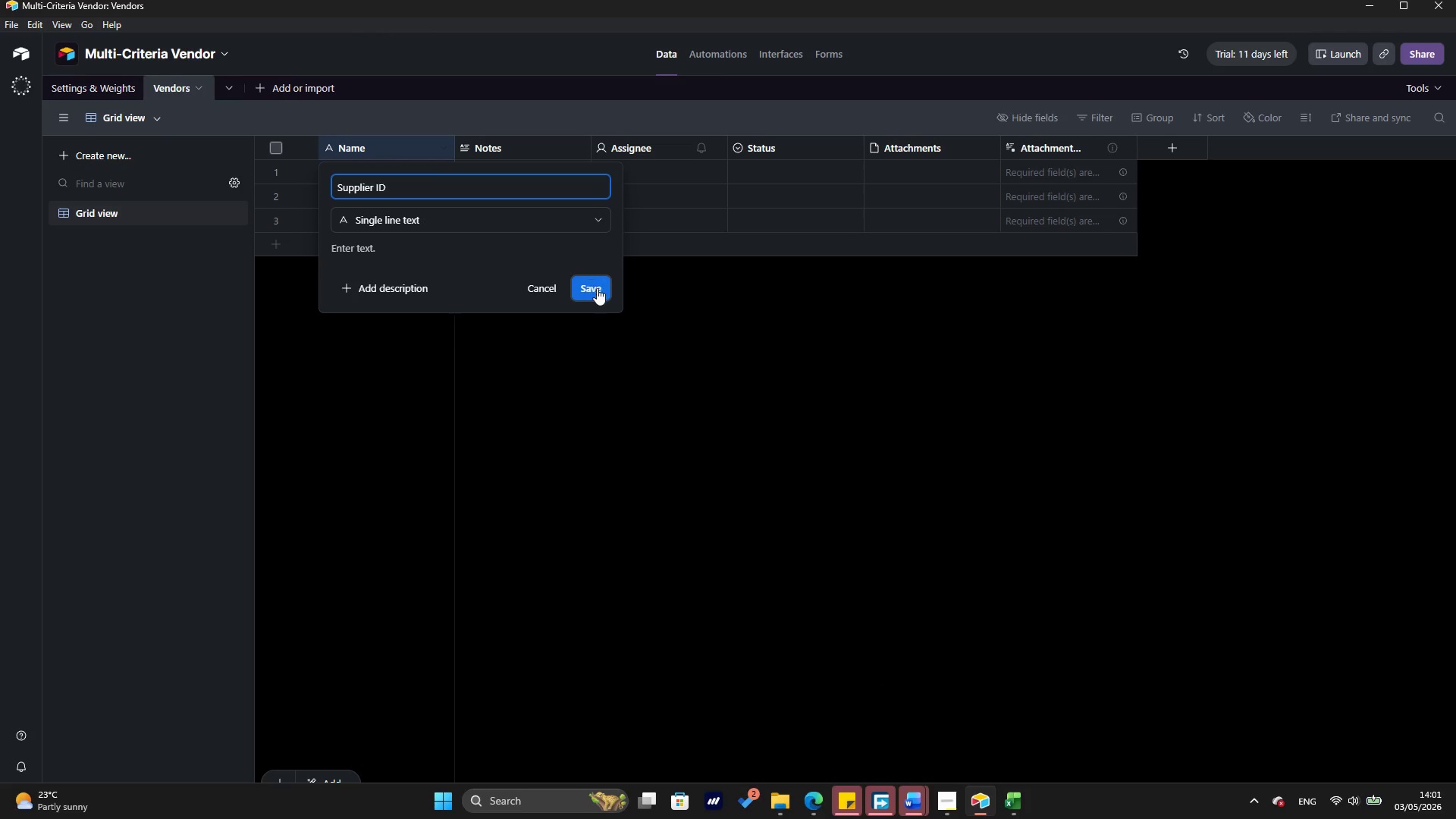 
left_click([597, 288])
 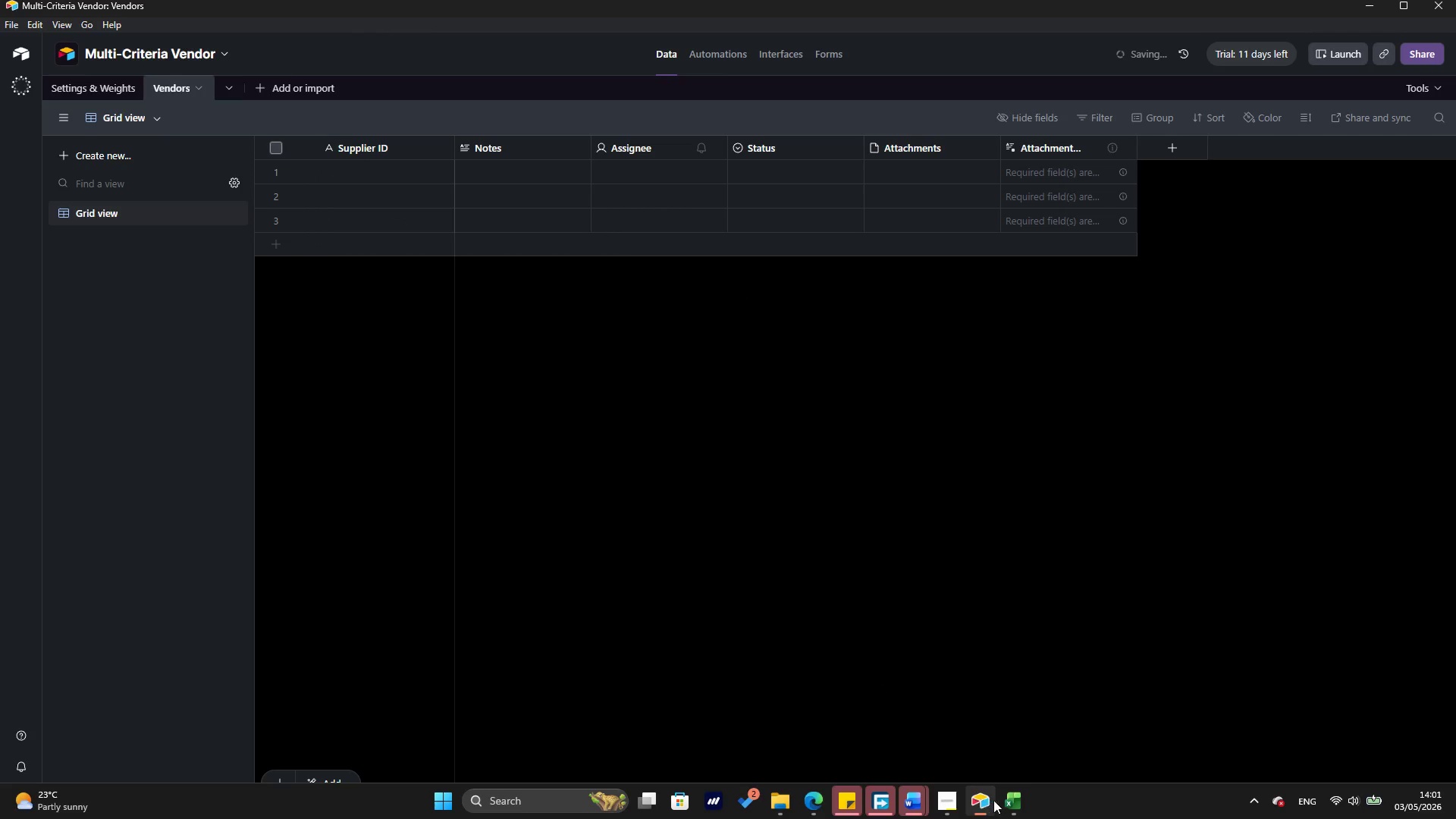 
left_click([1005, 805])
 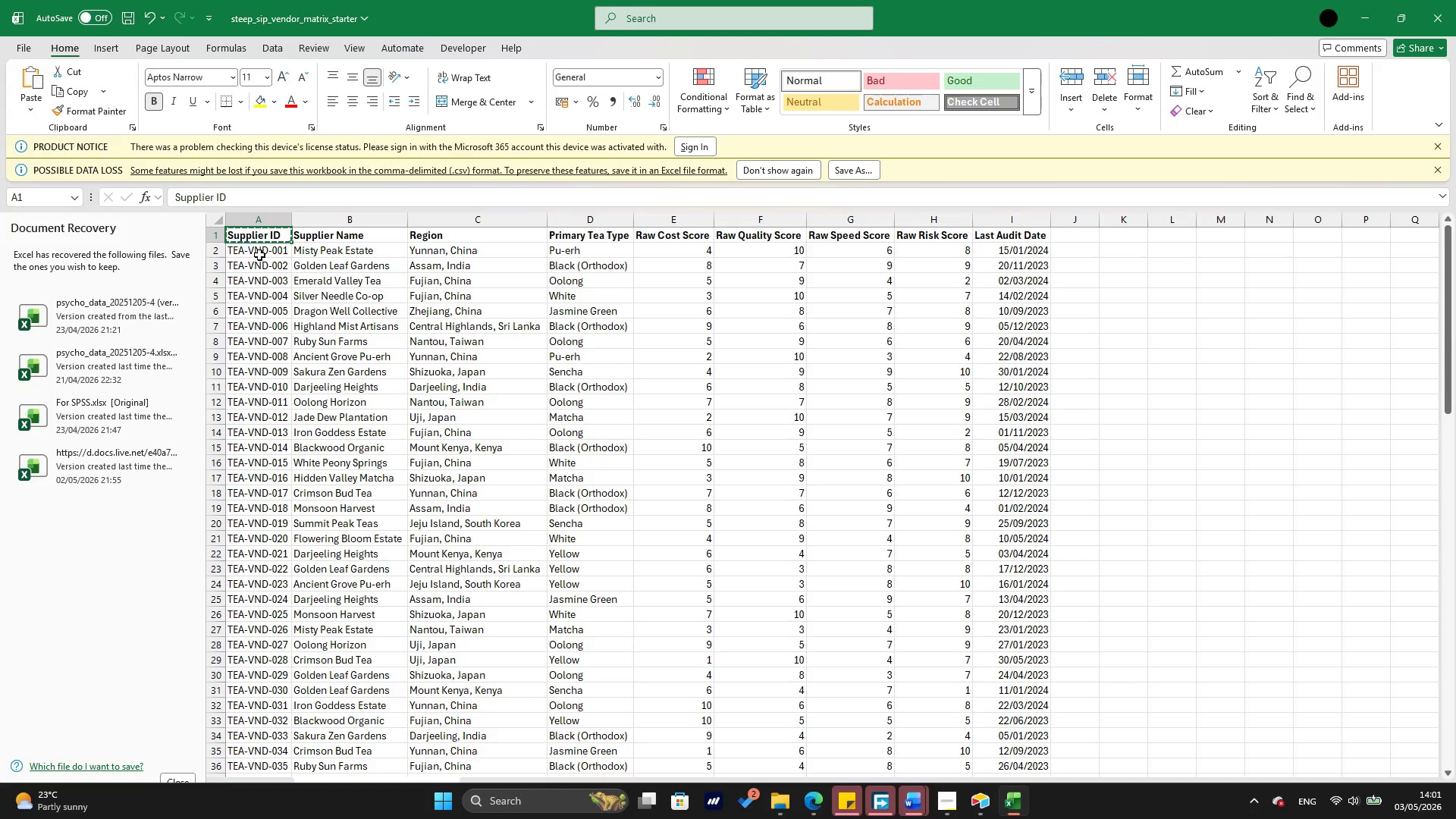 
left_click([260, 252])
 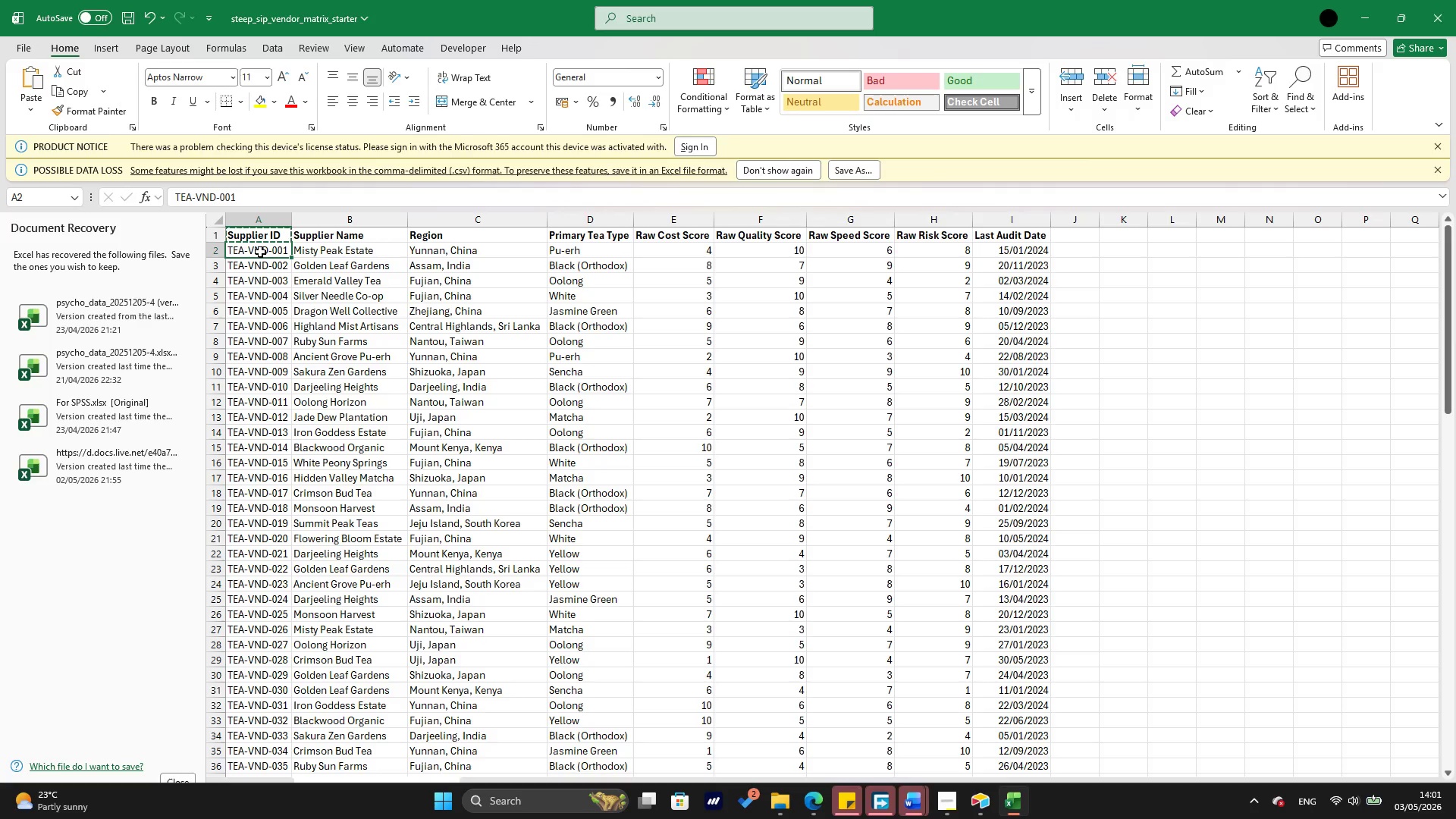 
key(Escape)
 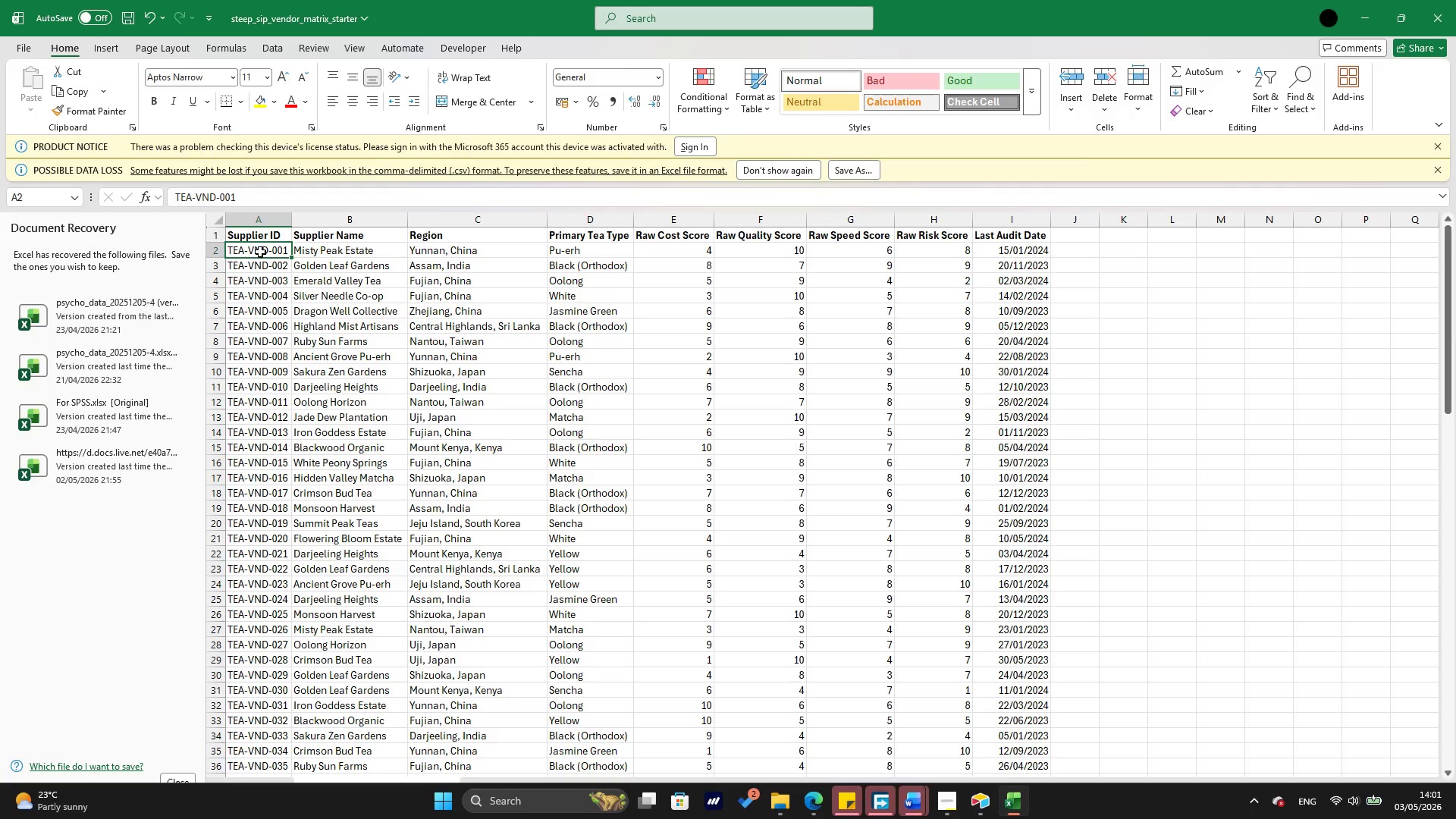 
hold_key(key=ArrowDown, duration=1.5)
 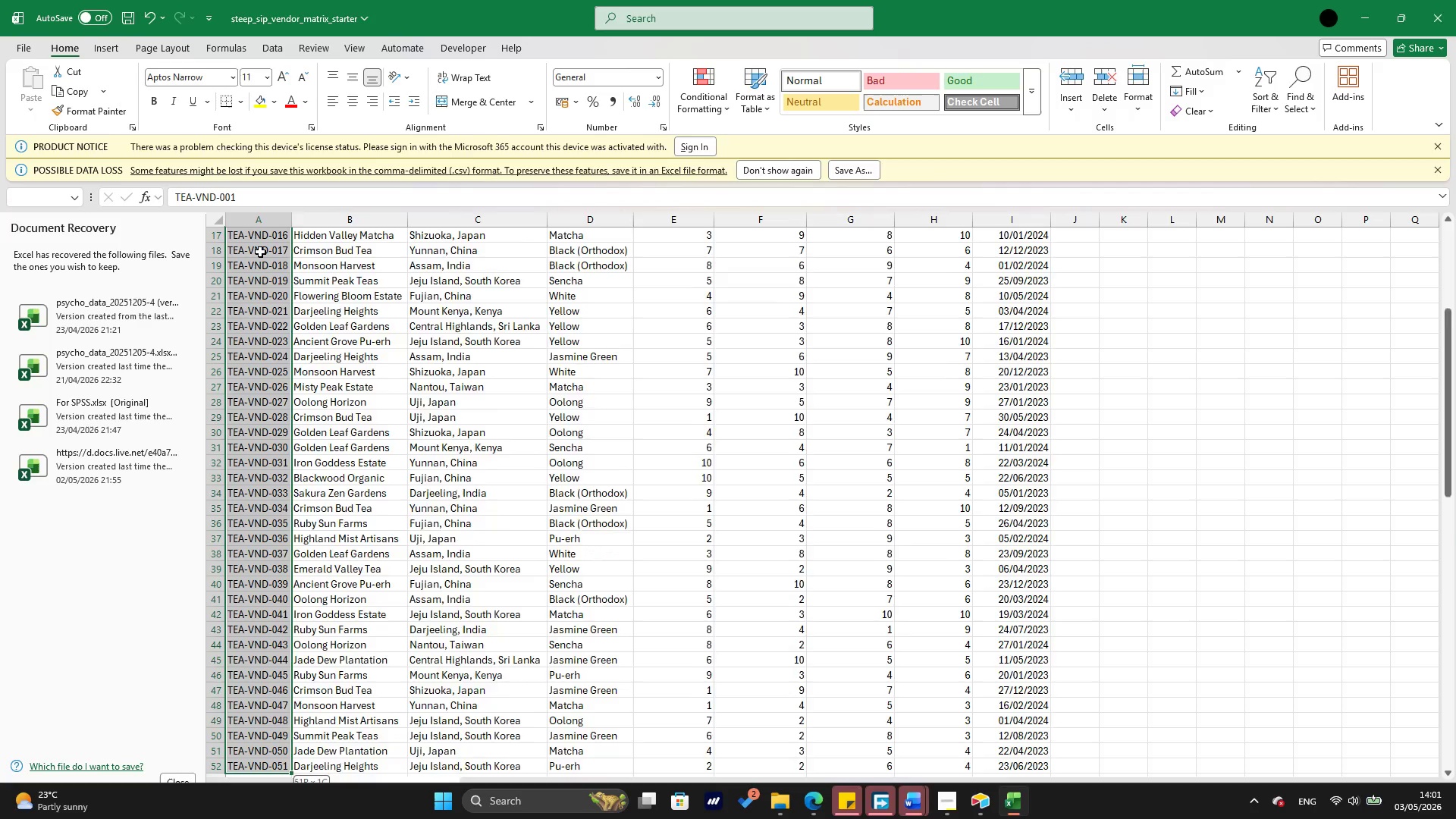 
hold_key(key=ArrowDown, duration=1.5)
 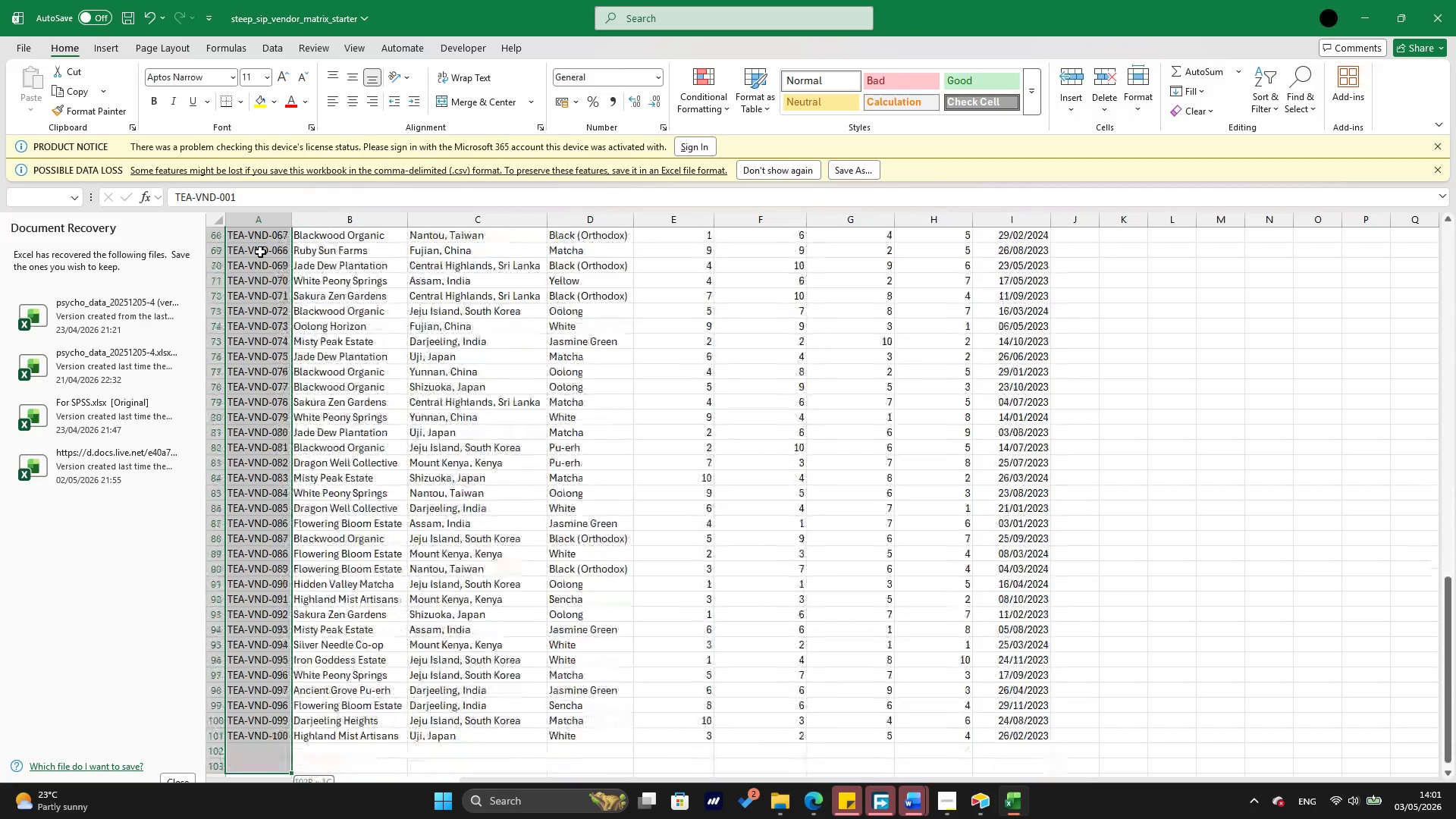 
hold_key(key=ArrowDown, duration=0.84)
 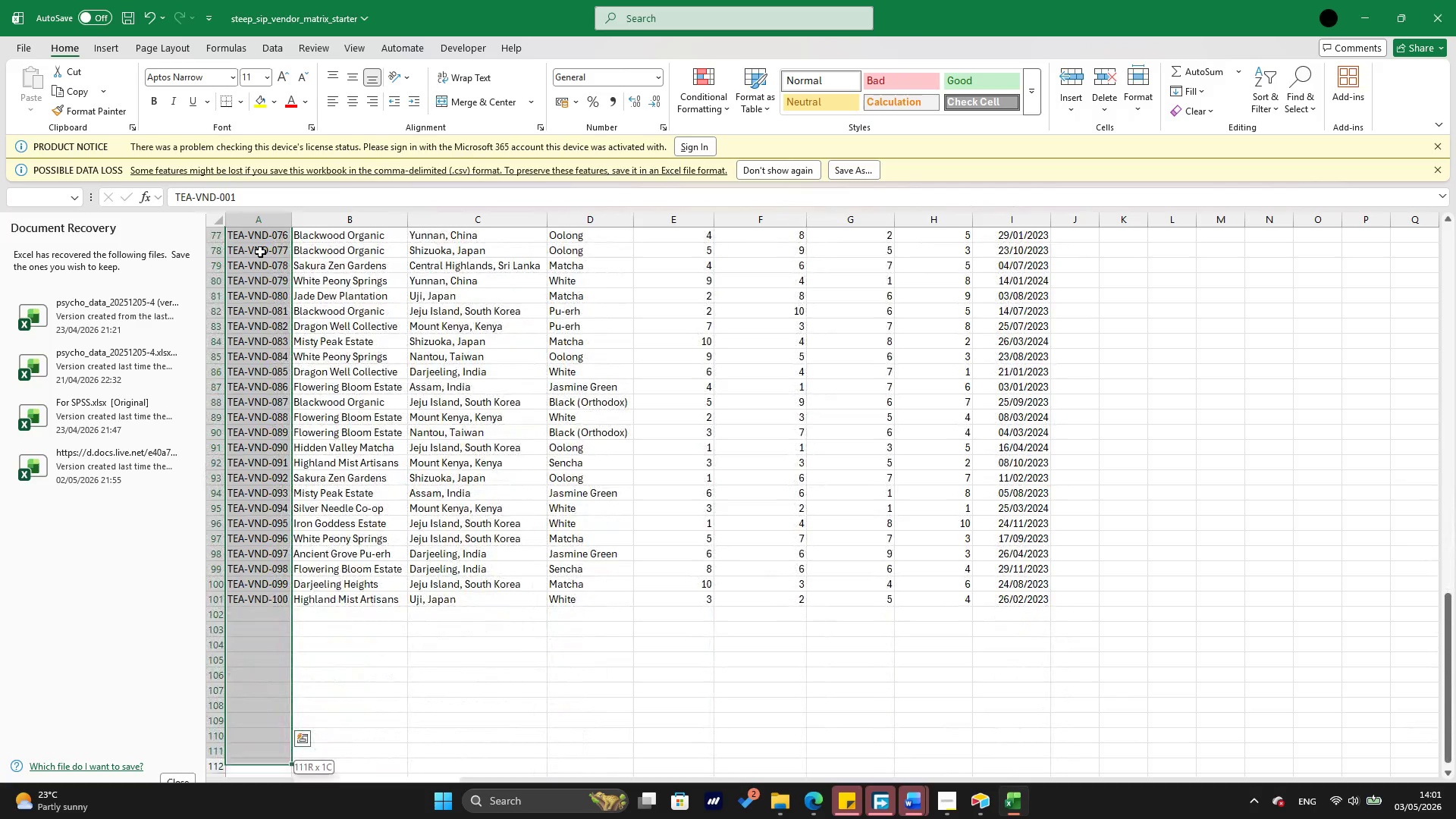 
hold_key(key=ArrowUp, duration=0.64)
 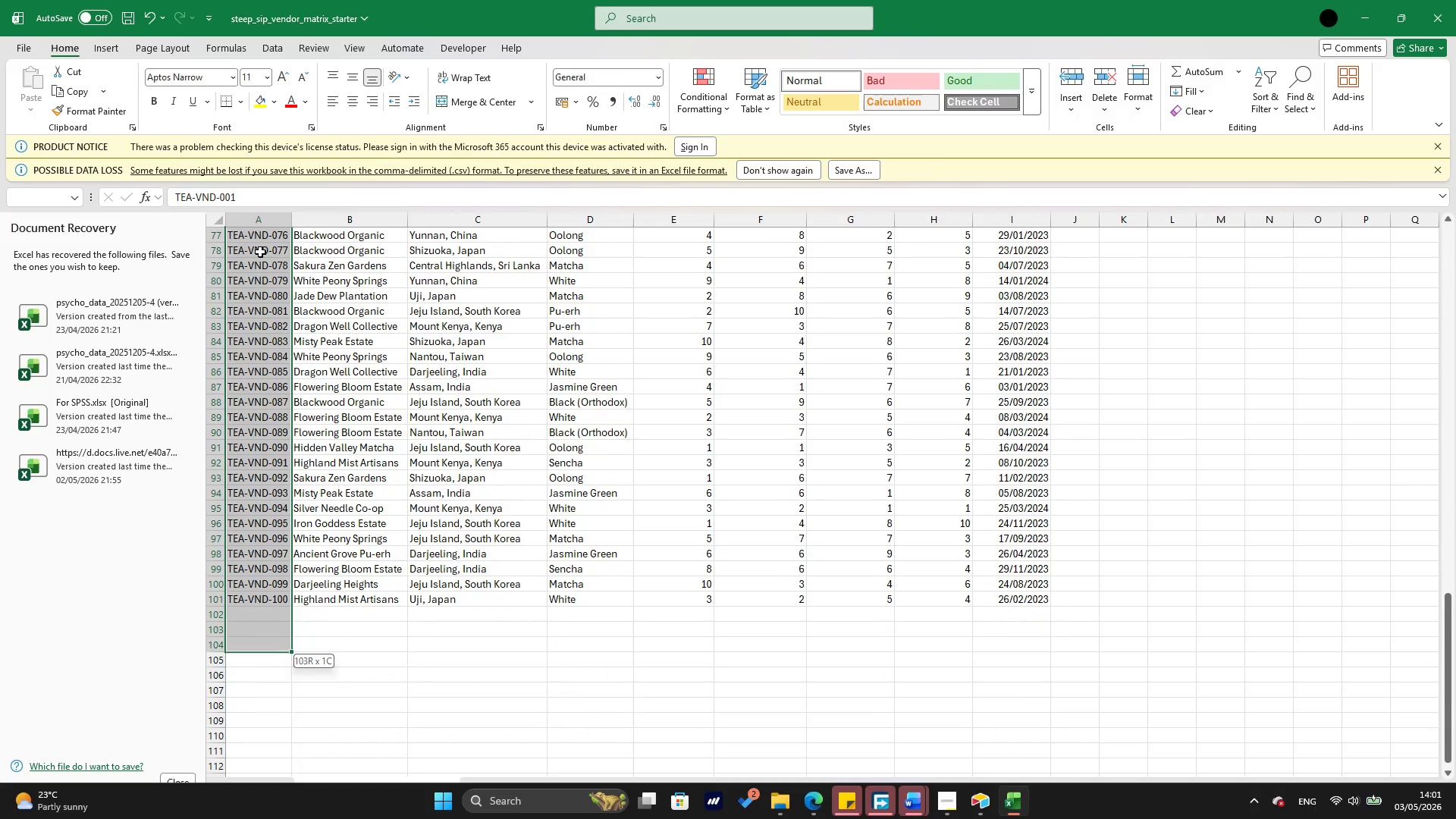 
hold_key(key=ArrowUp, duration=0.34)
 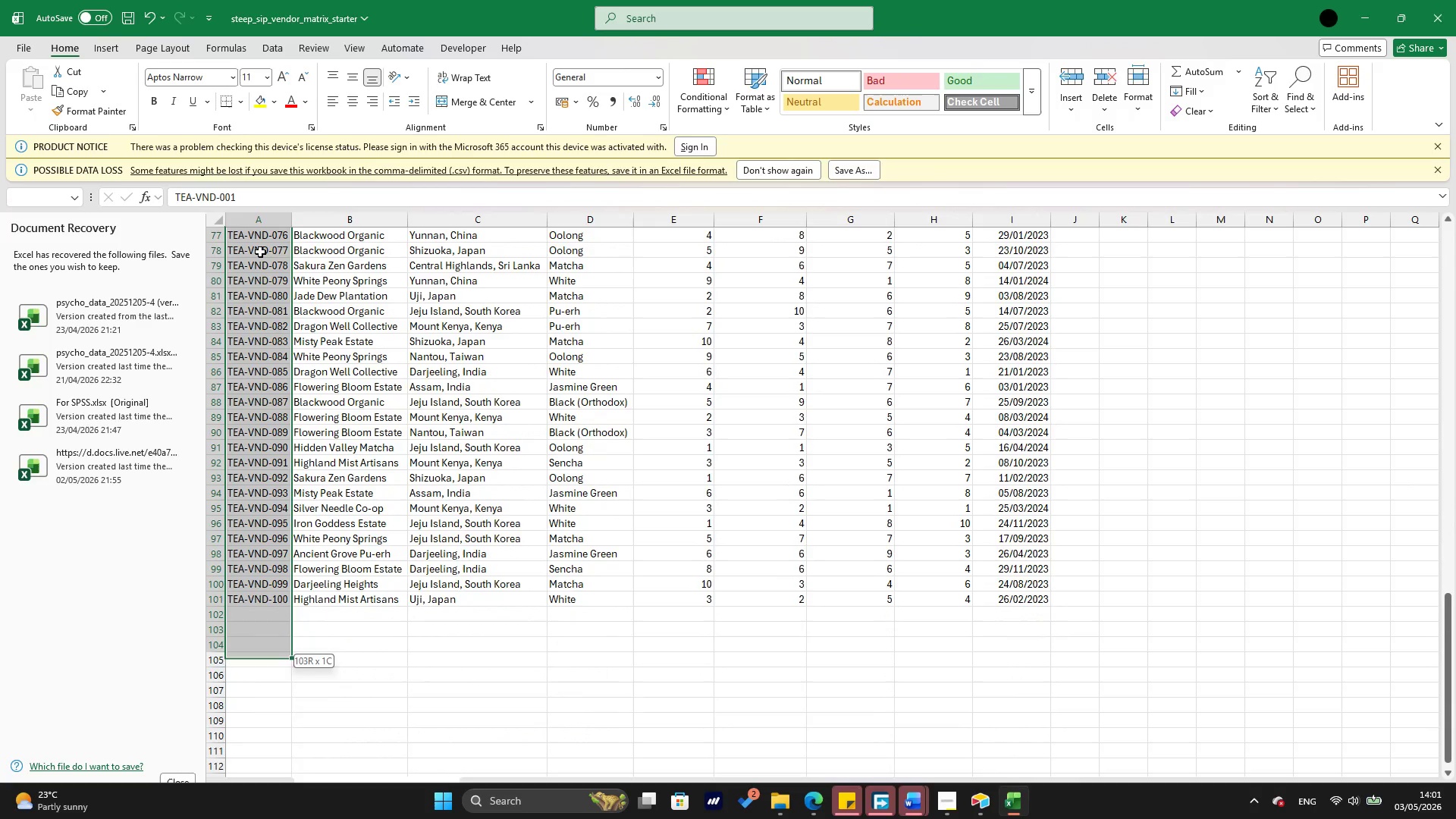 
key(Shift+ArrowUp)
 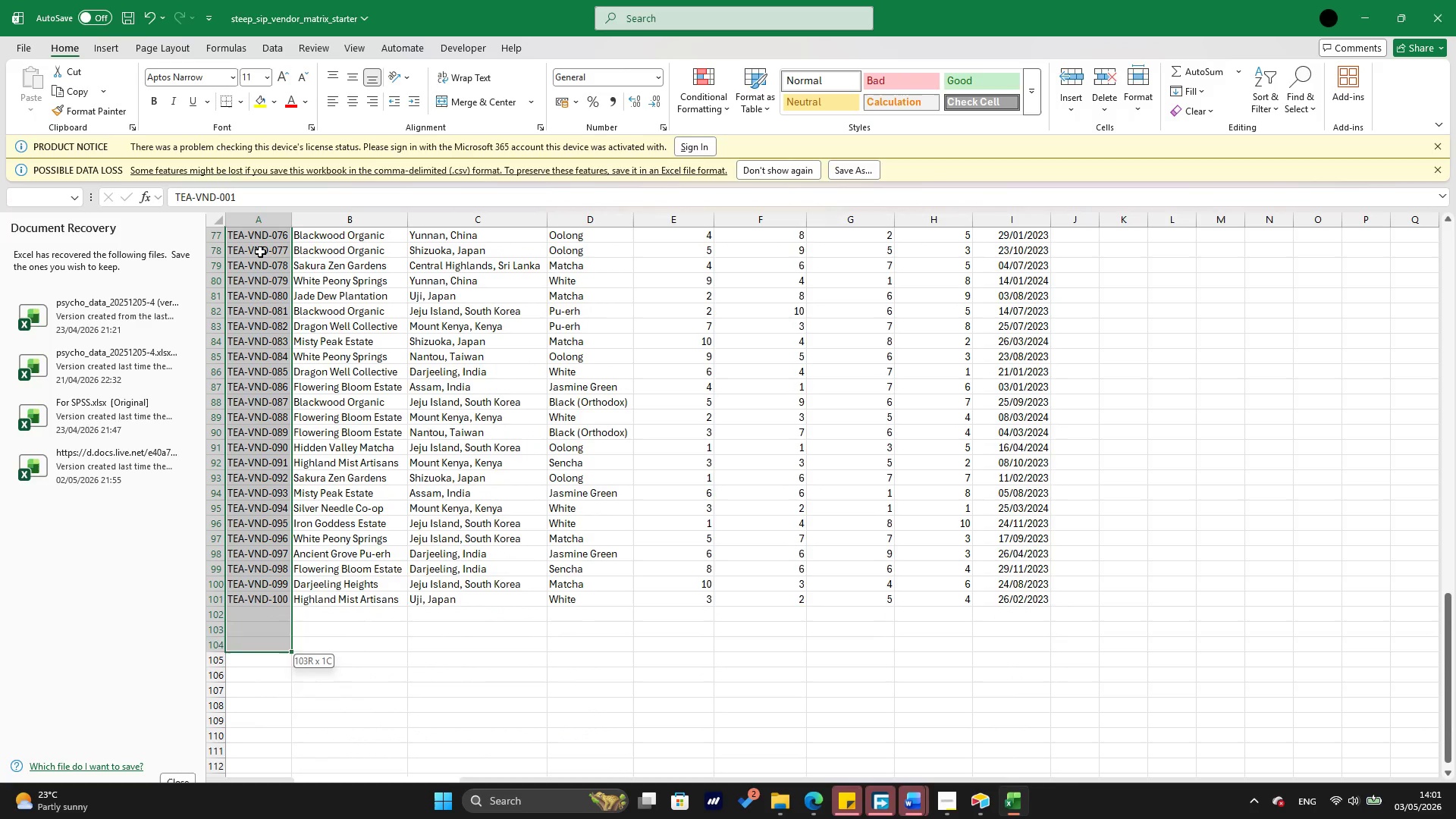 
key(Shift+ArrowUp)
 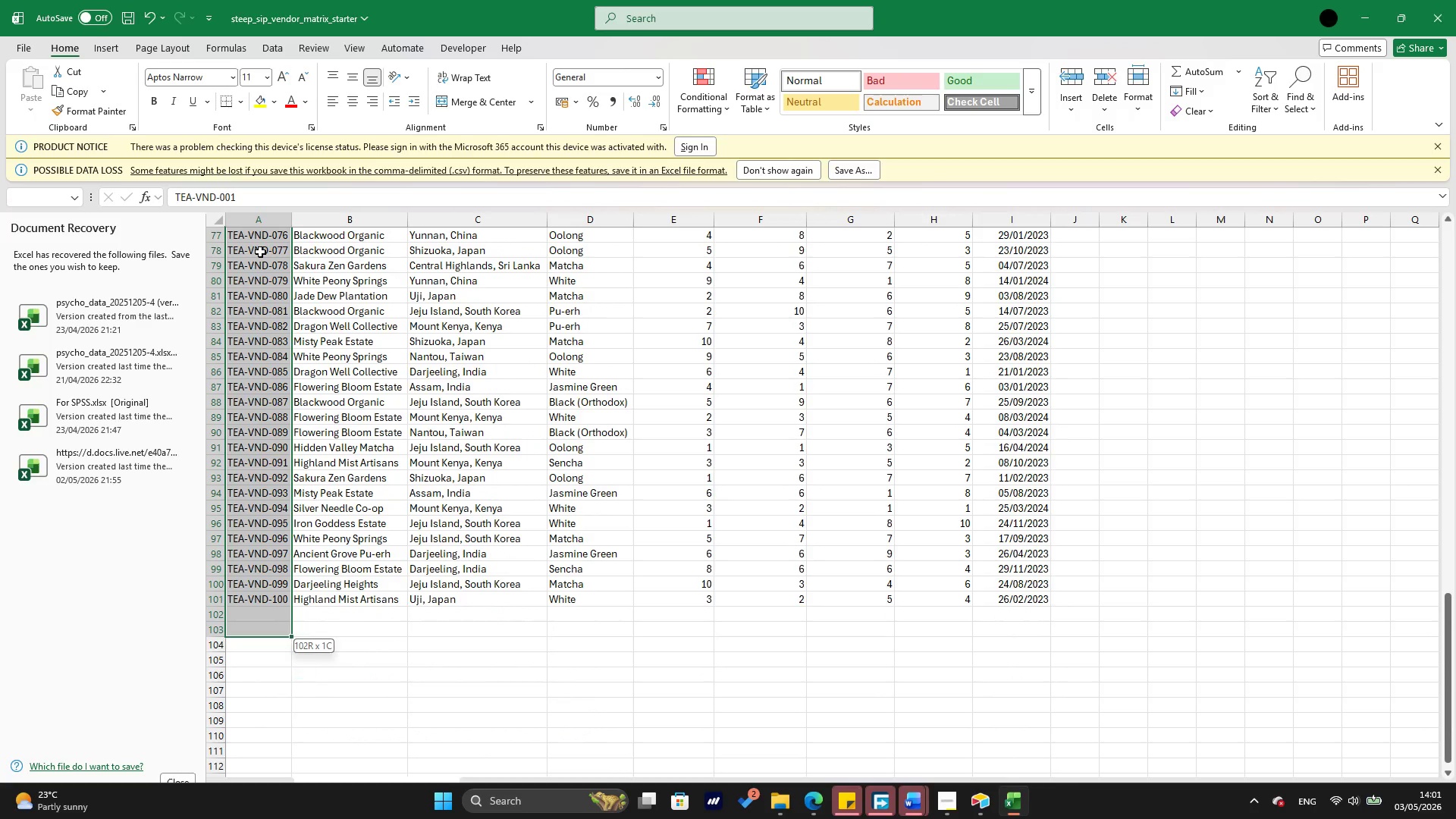 
key(Shift+ArrowUp)
 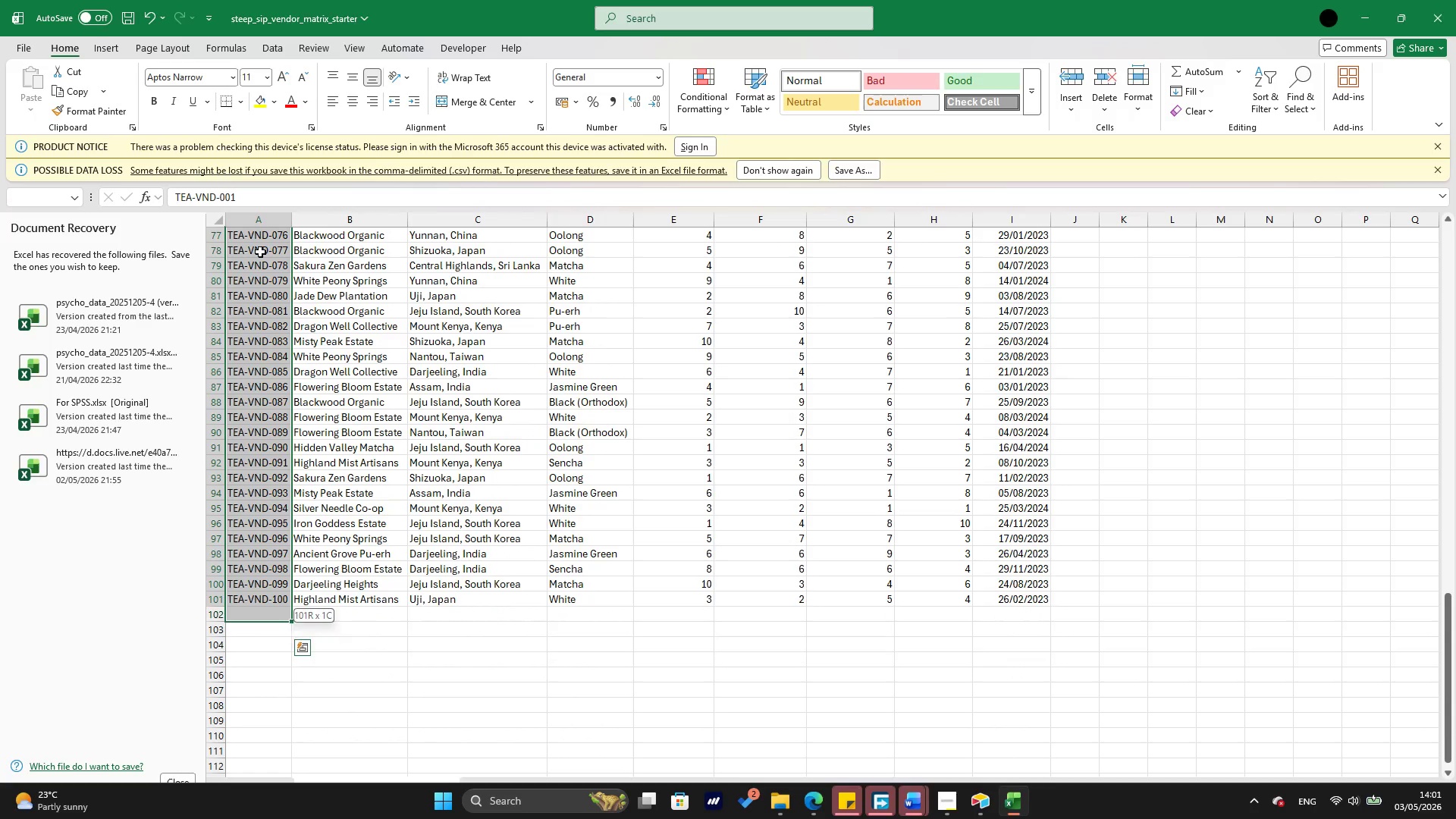 
key(Shift+ArrowUp)
 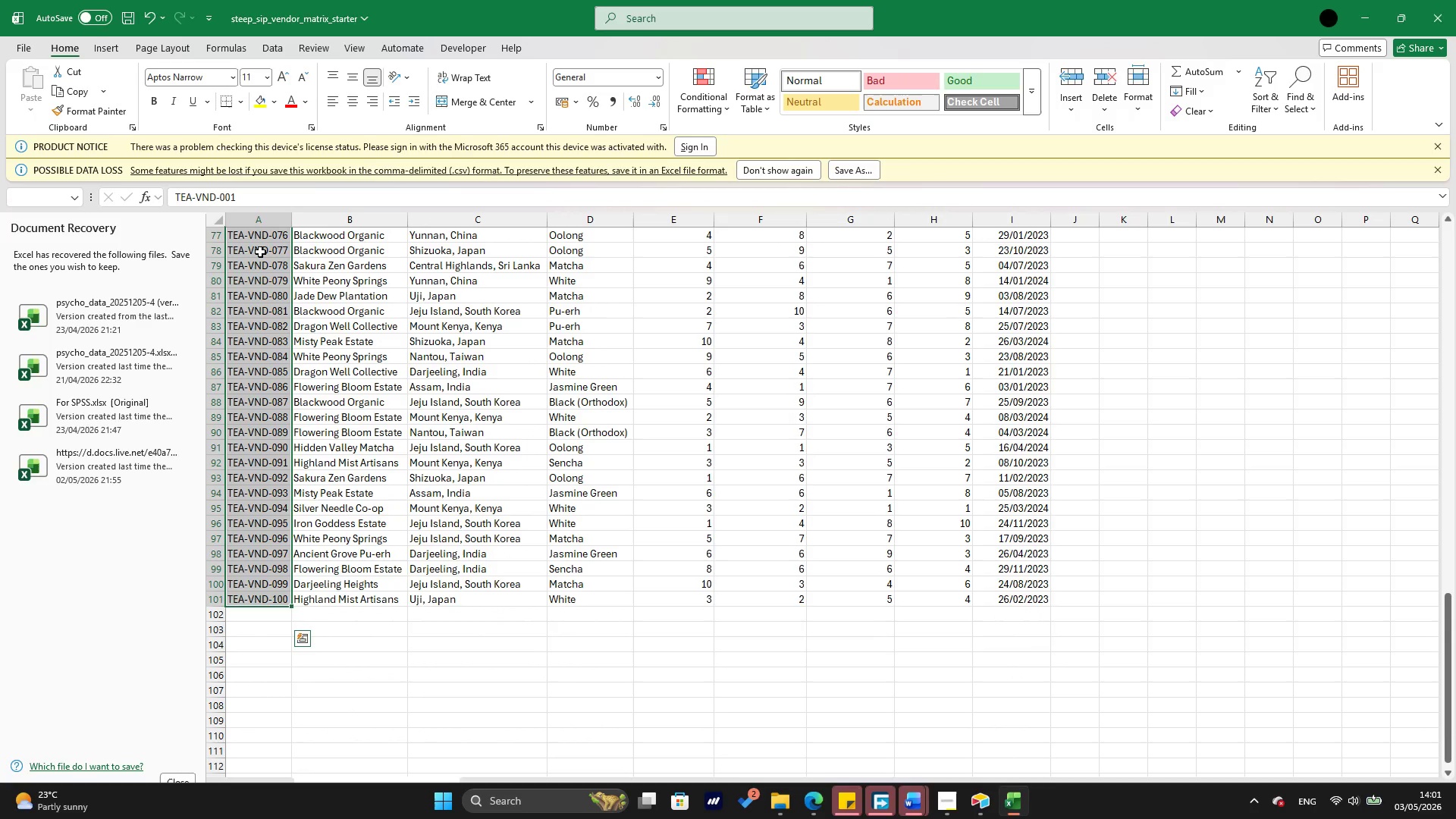 
right_click([260, 252])
 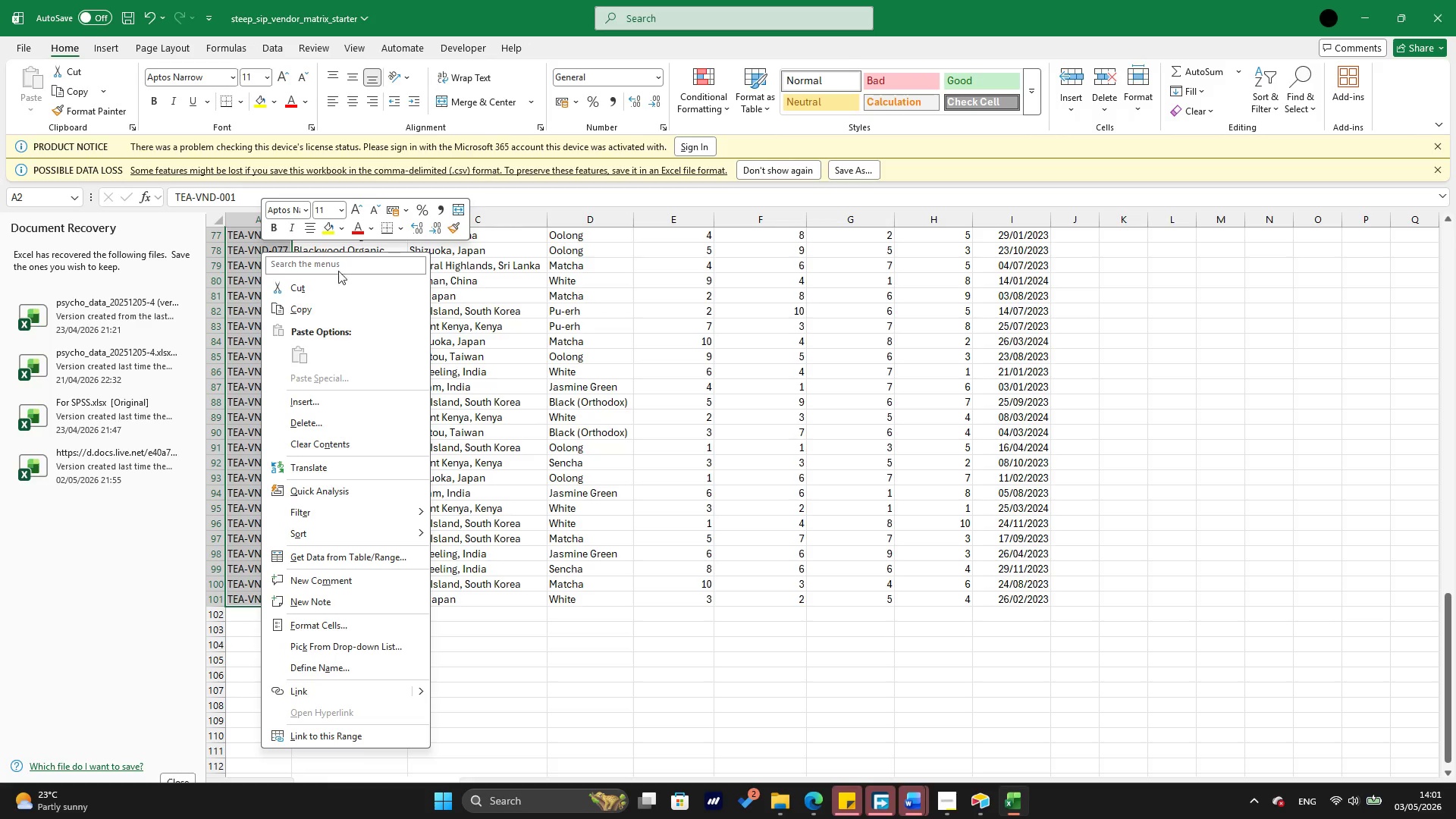 
left_click([369, 309])
 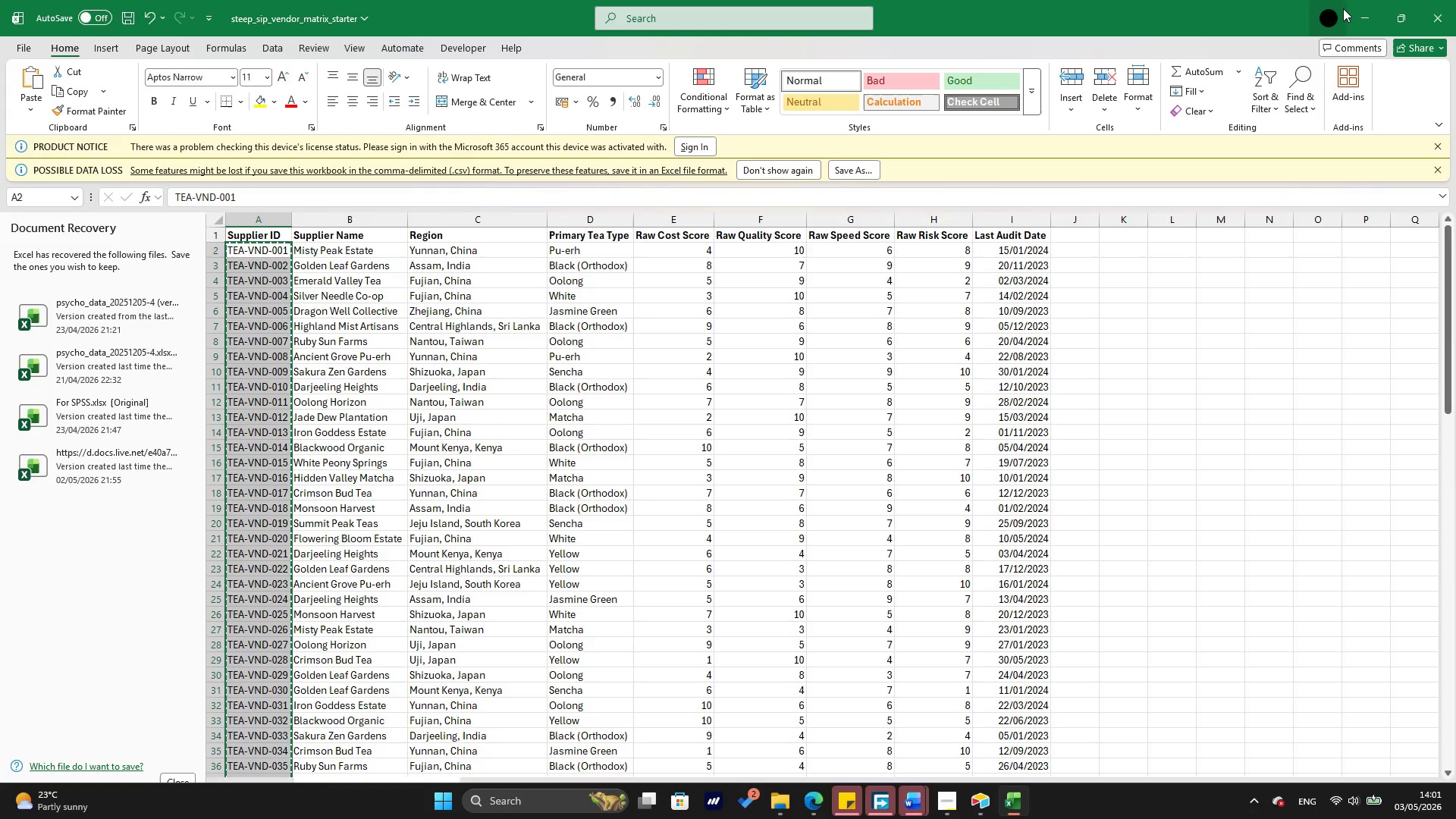 
left_click([1360, 27])
 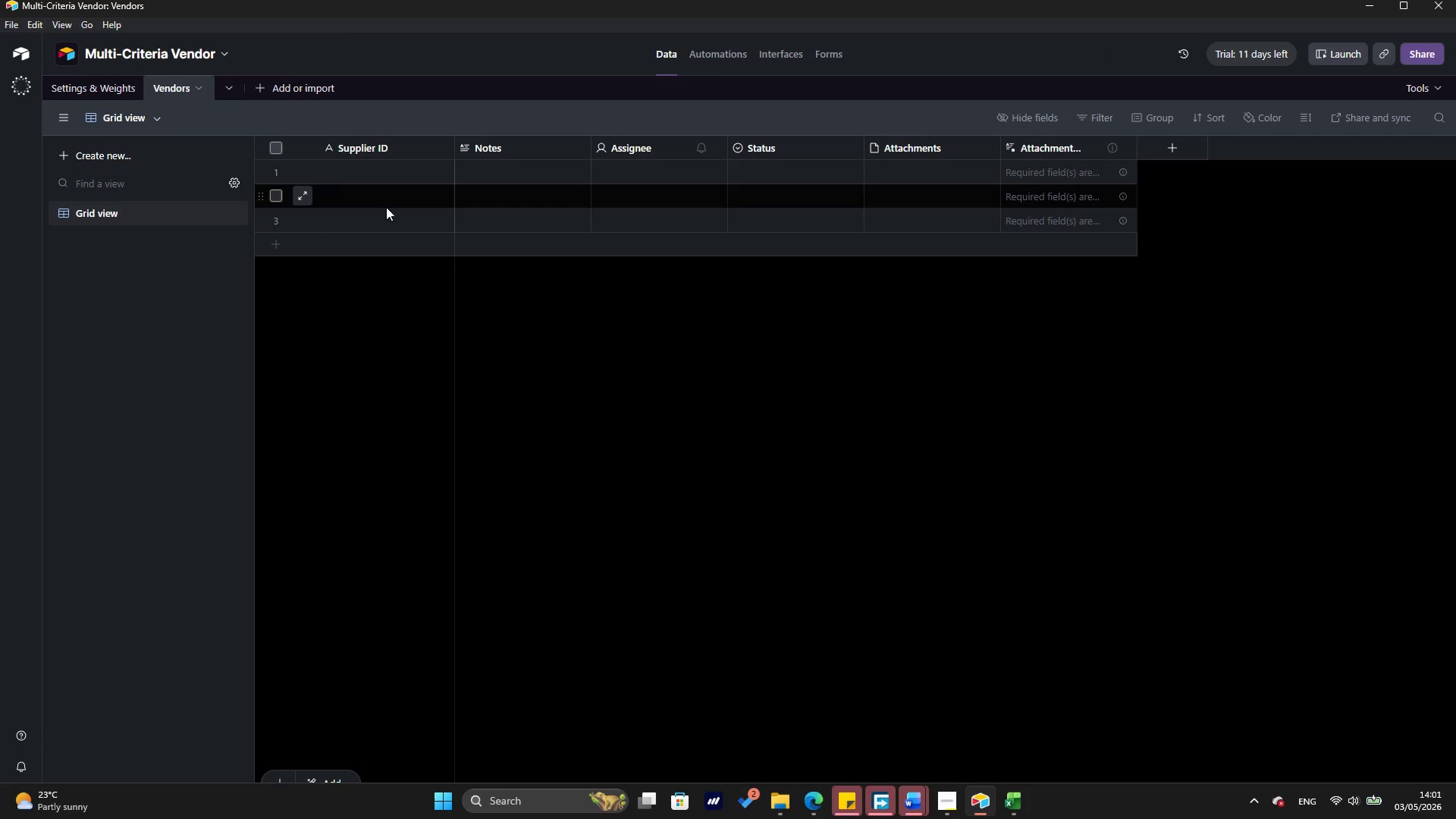 
left_click([353, 177])
 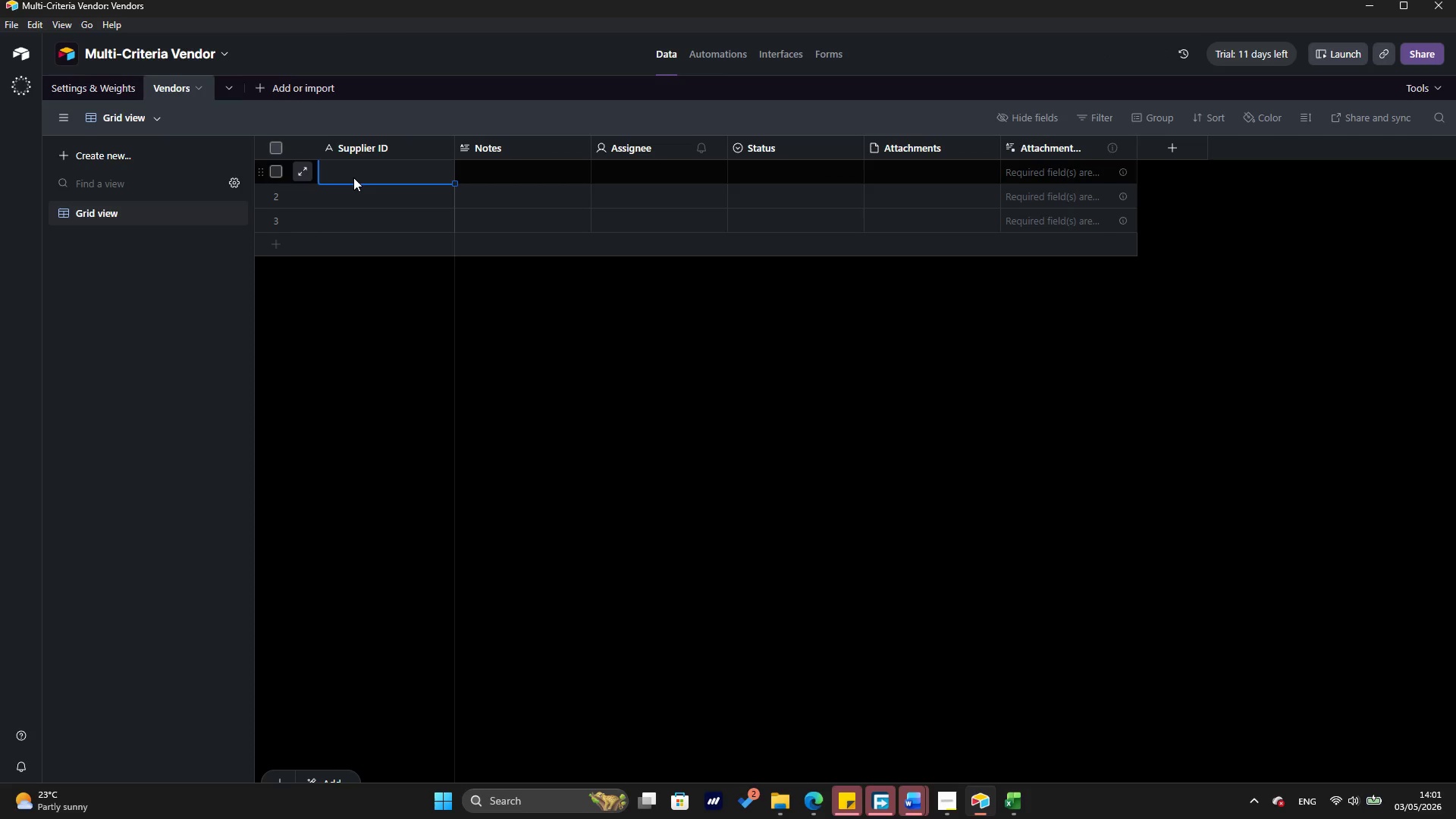 
key(Control+V)
 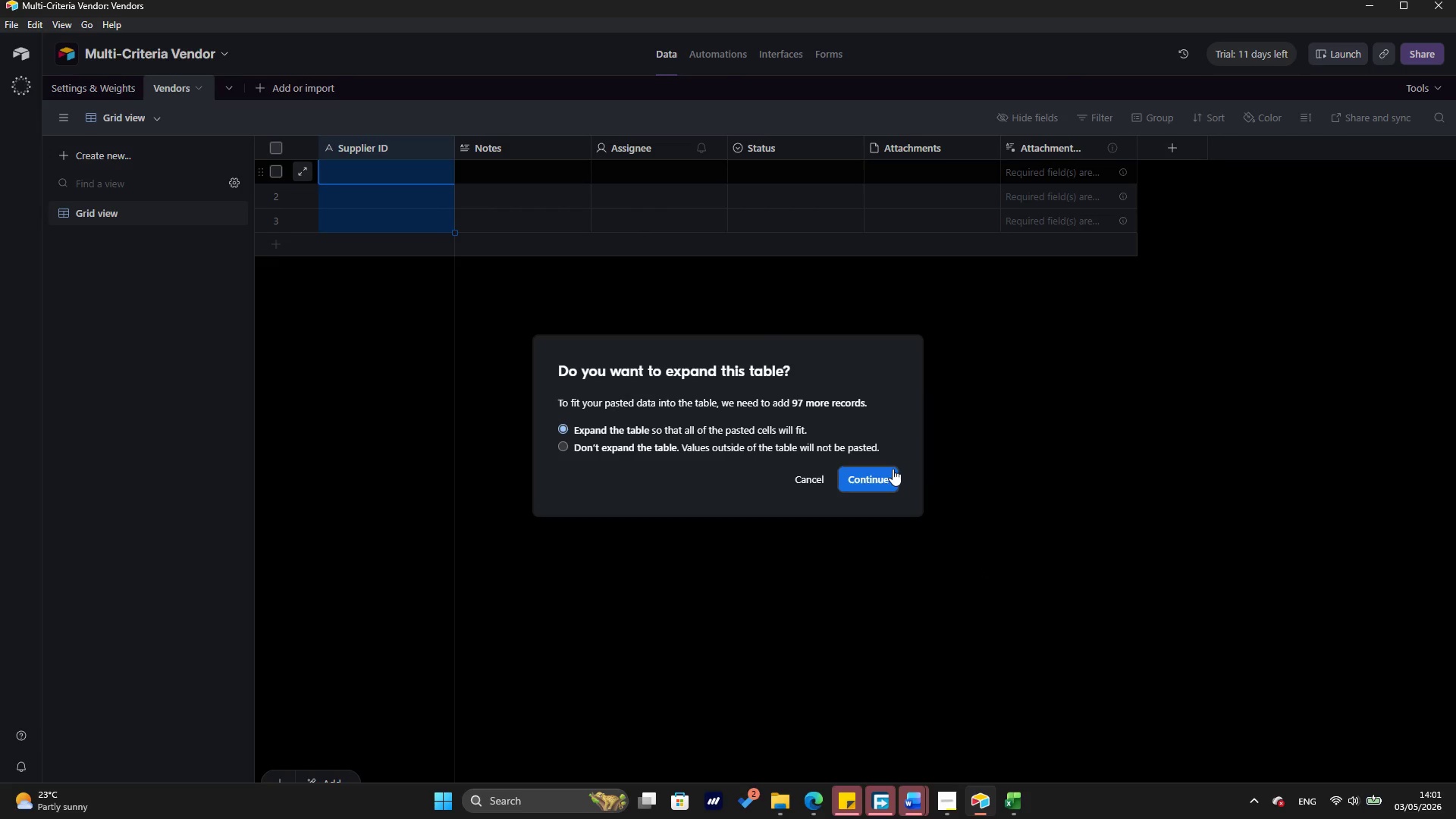 
left_click([893, 470])
 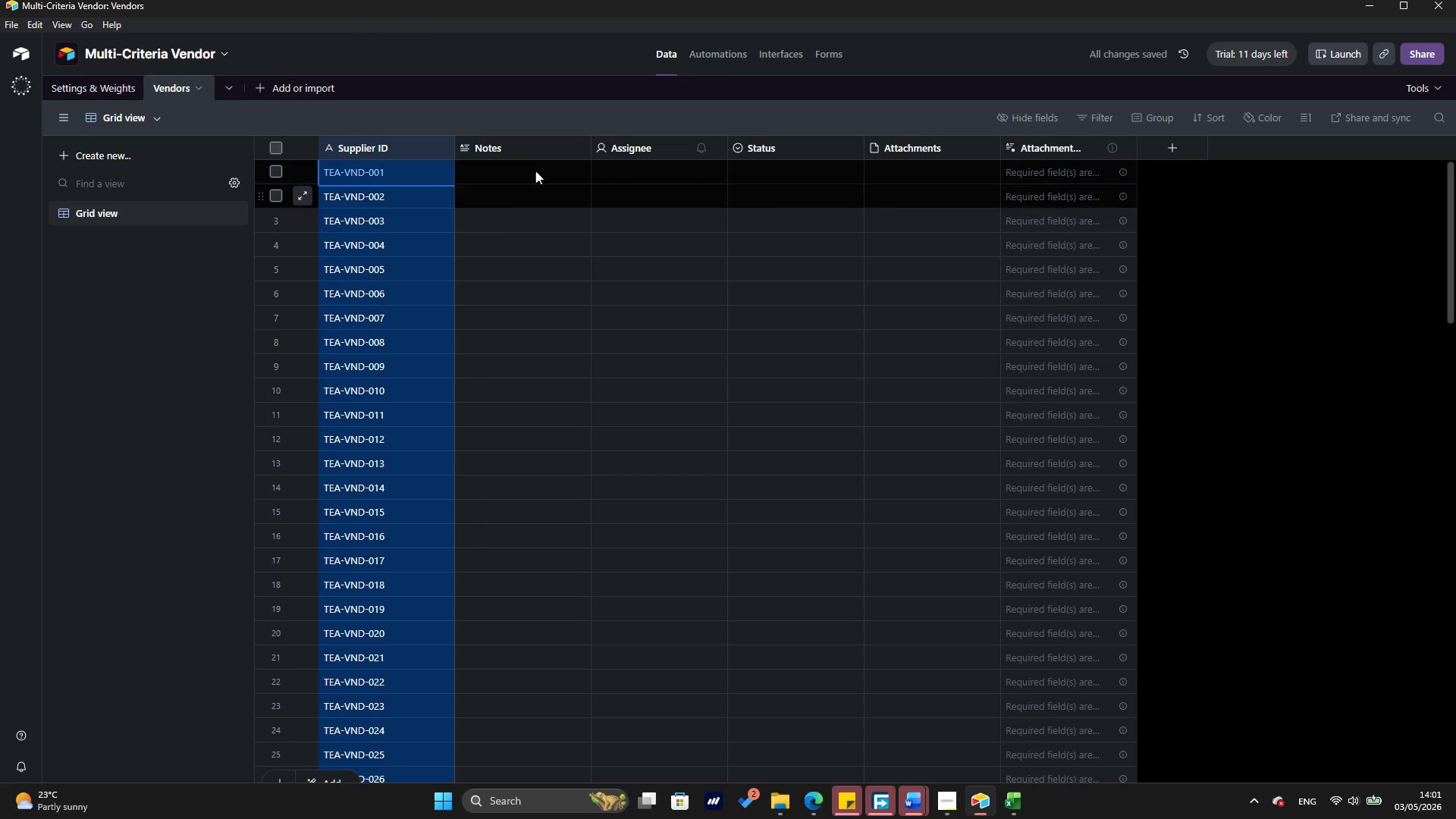 
left_click([541, 170])
 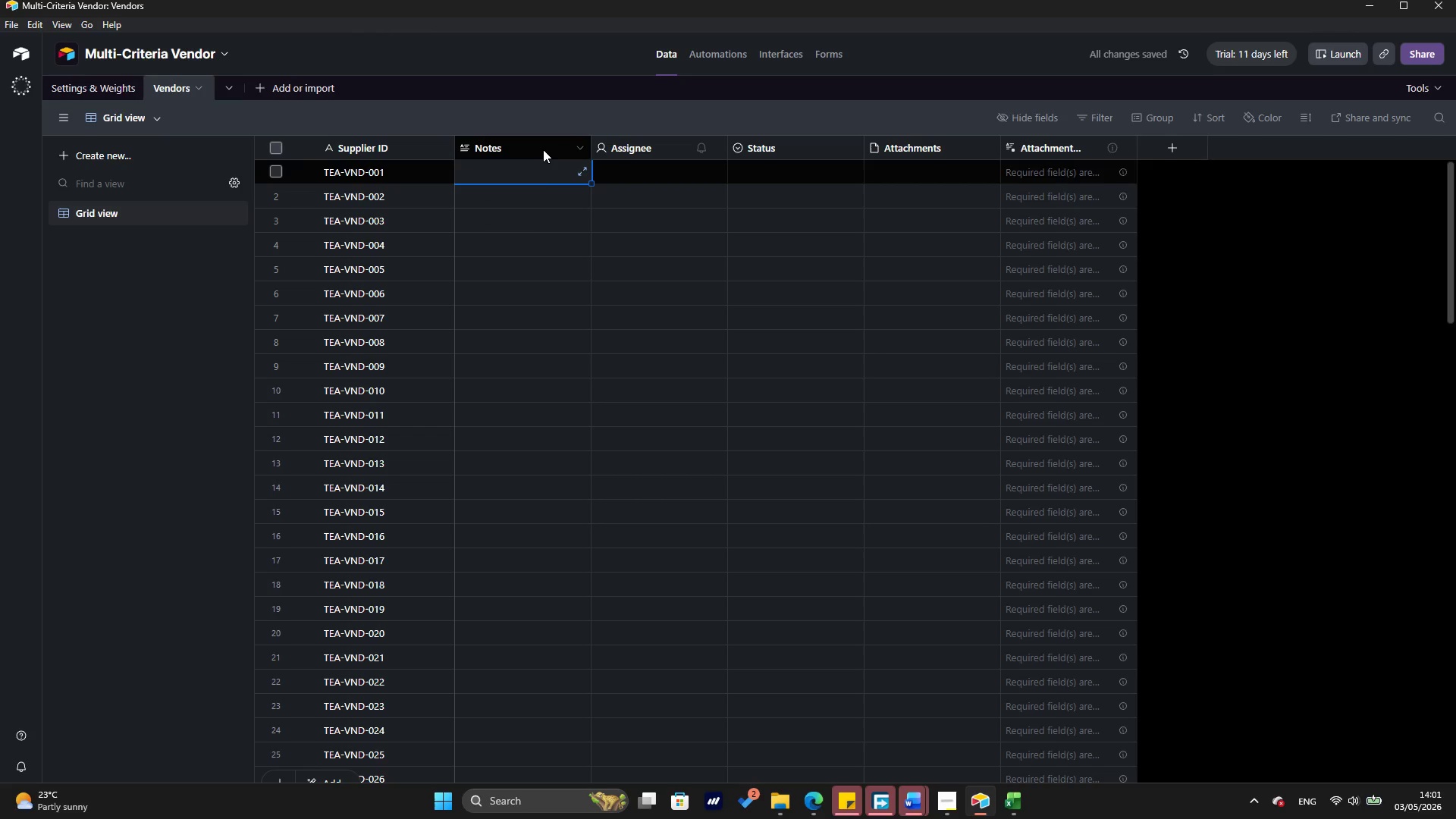 
left_click([542, 148])
 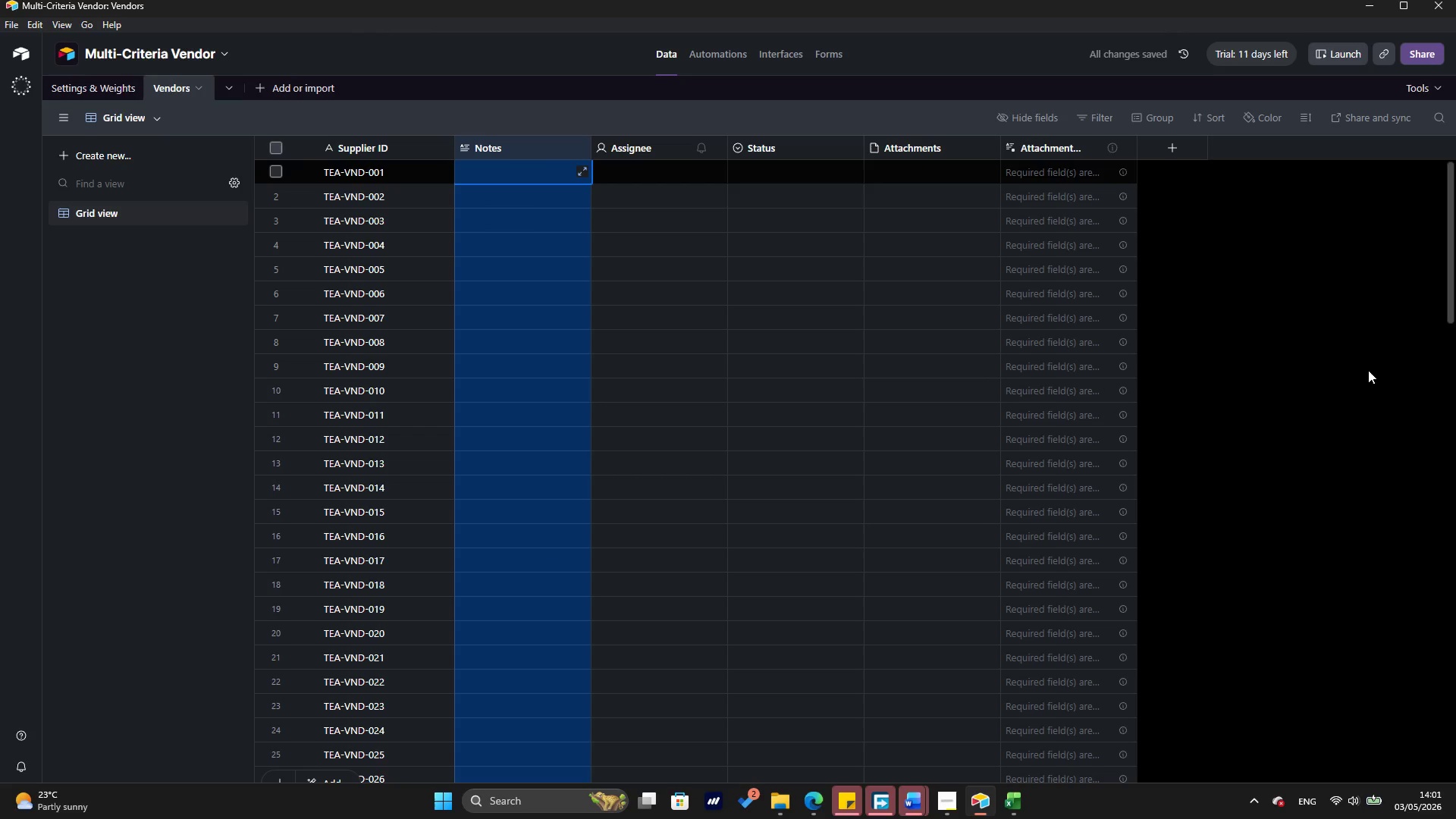 
key(Shift+ArrowRight)
 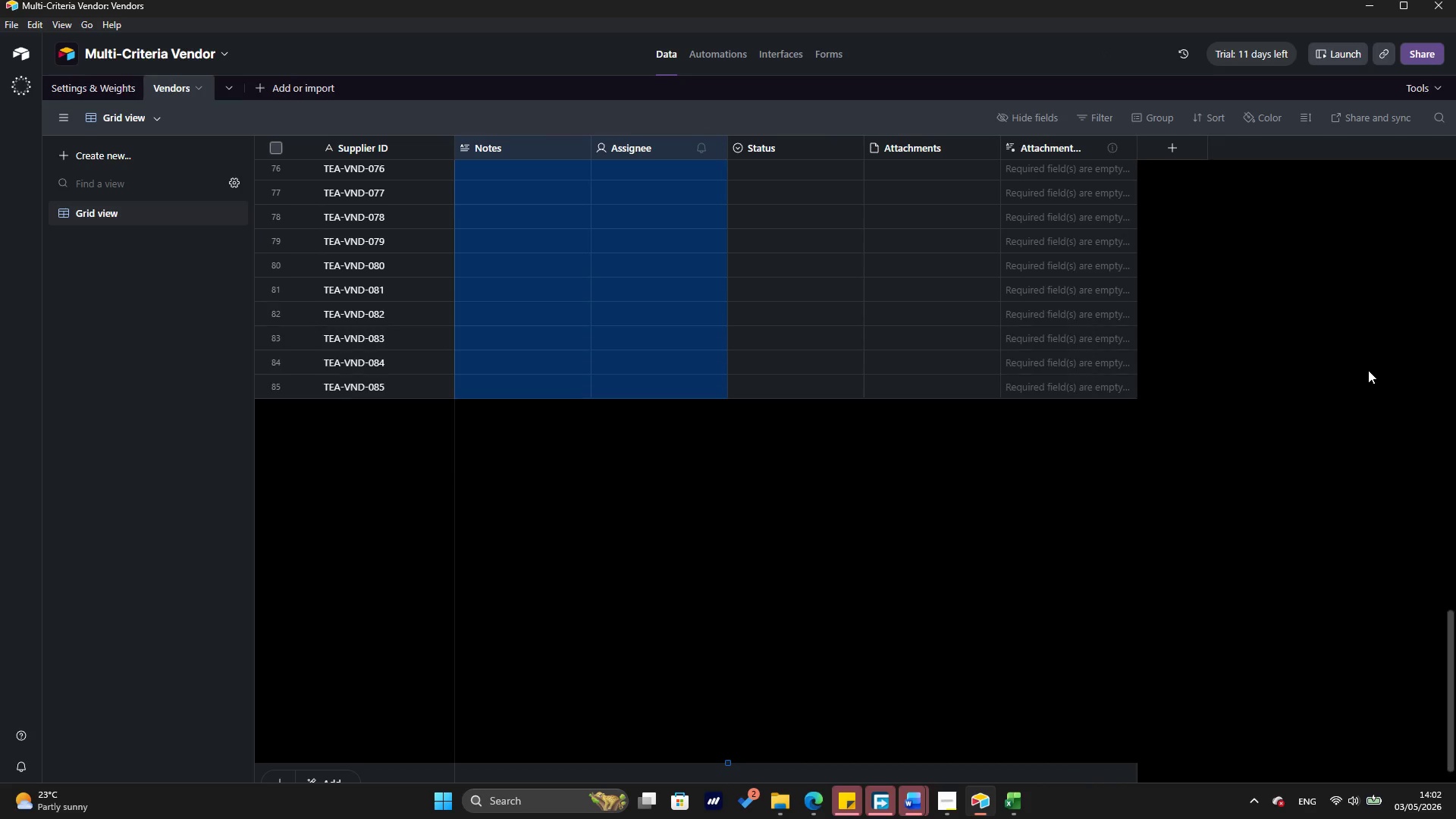 
key(Shift+ArrowRight)
 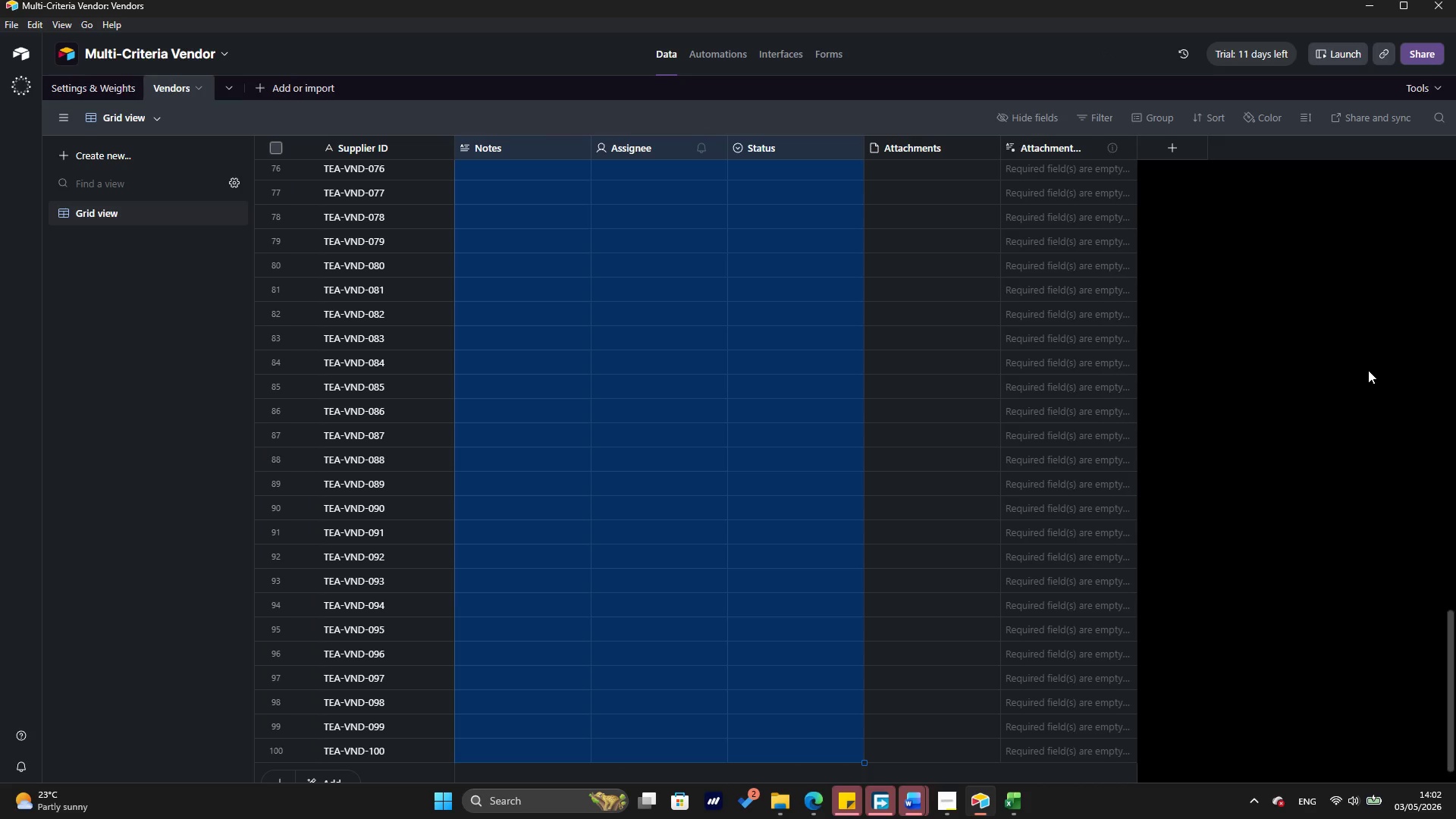 
key(Shift+ArrowRight)
 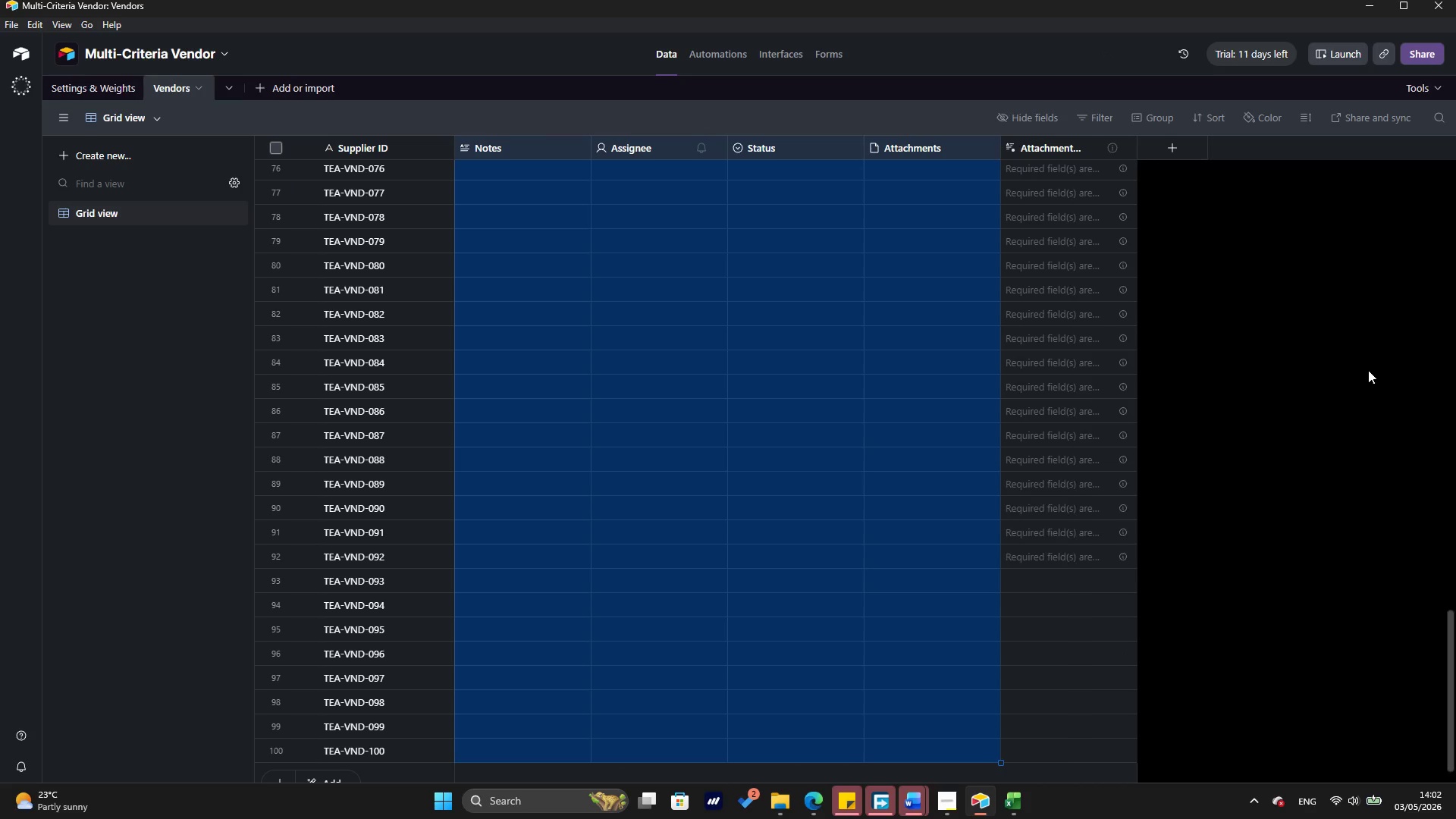 
key(Shift+ArrowRight)
 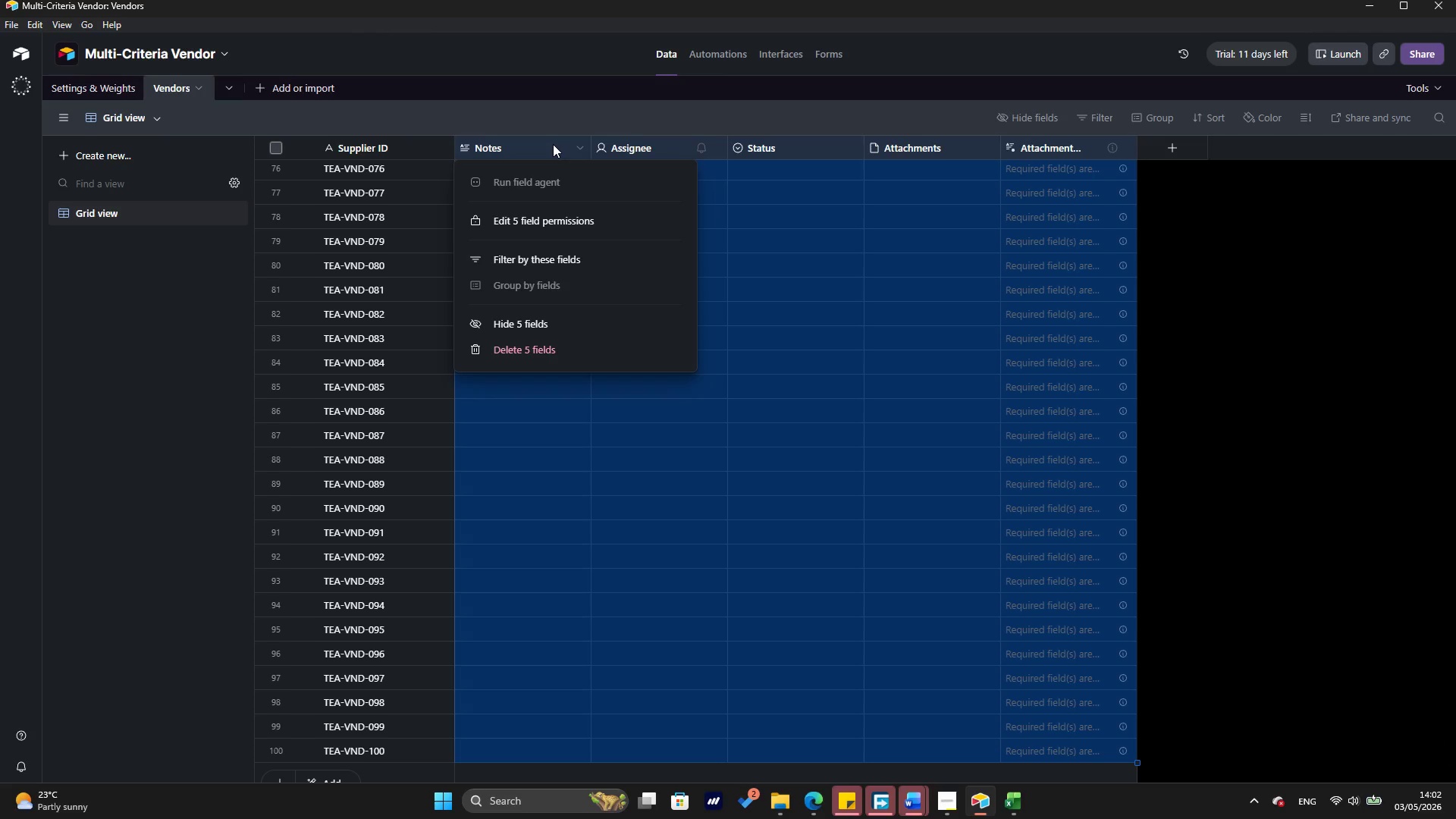 
wait(5.17)
 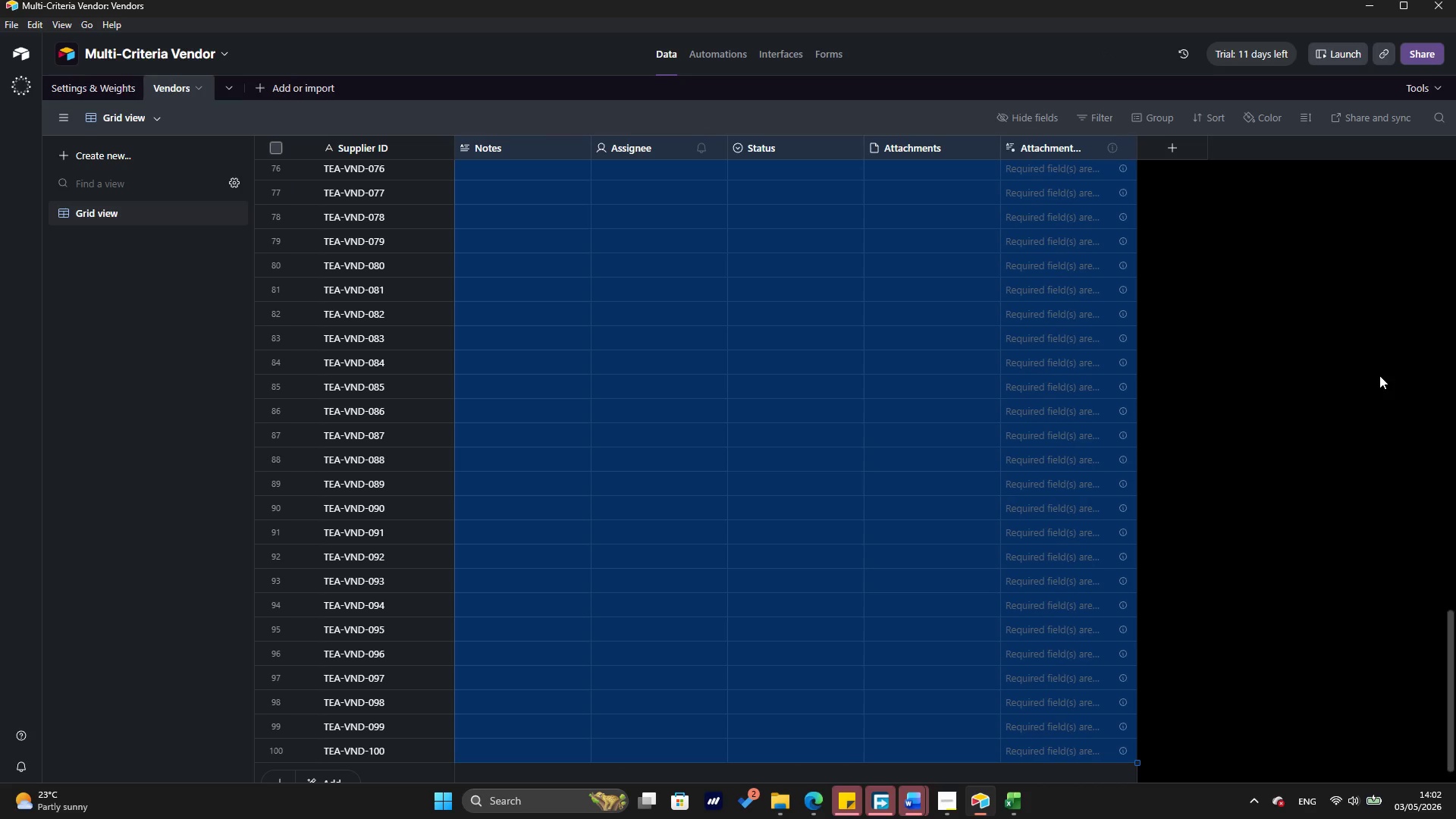 
left_click([608, 345])
 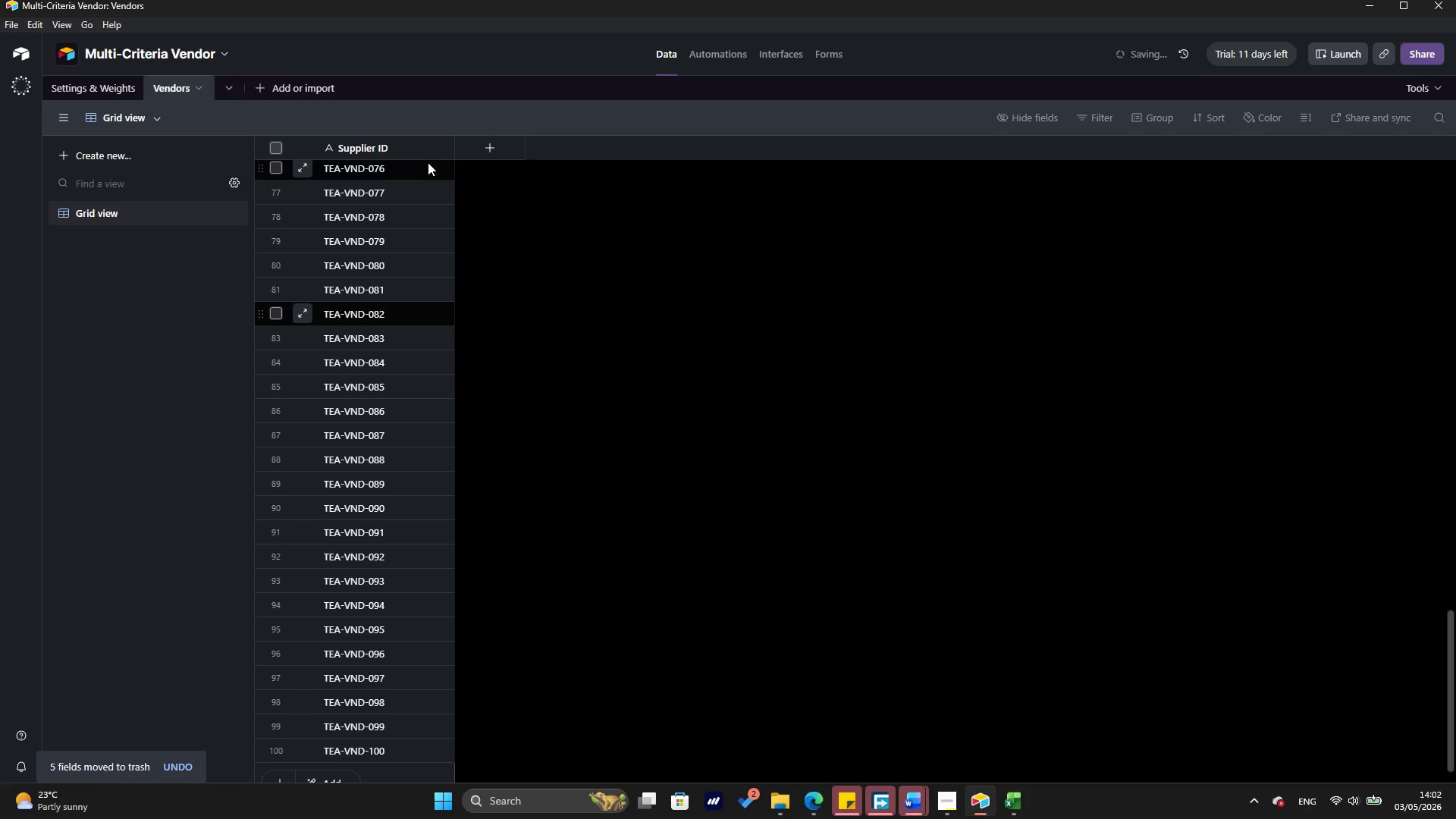 
left_click([496, 148])
 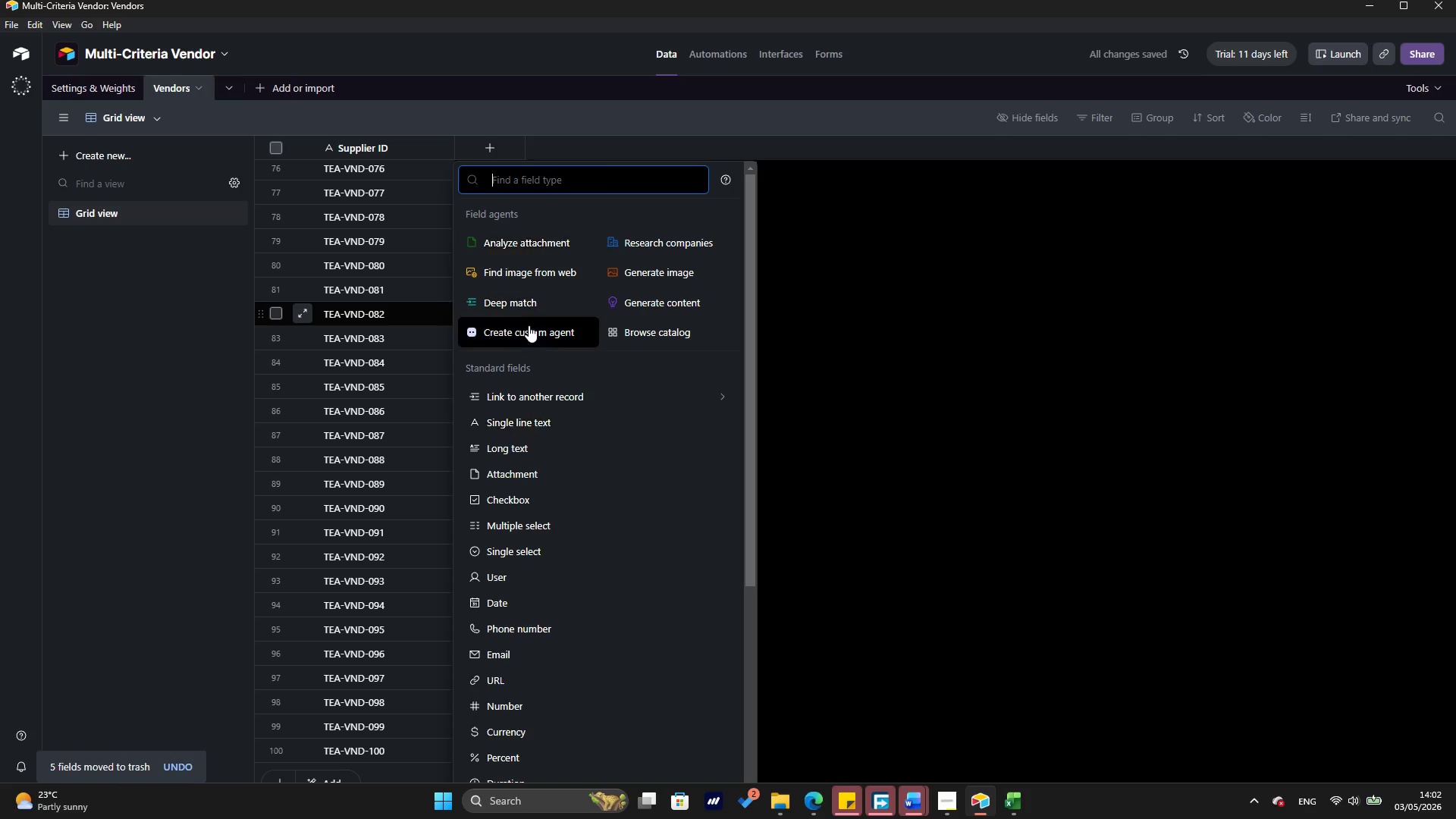 
scroll: coordinate [395, 300], scroll_direction: up, amount: 59.0
 